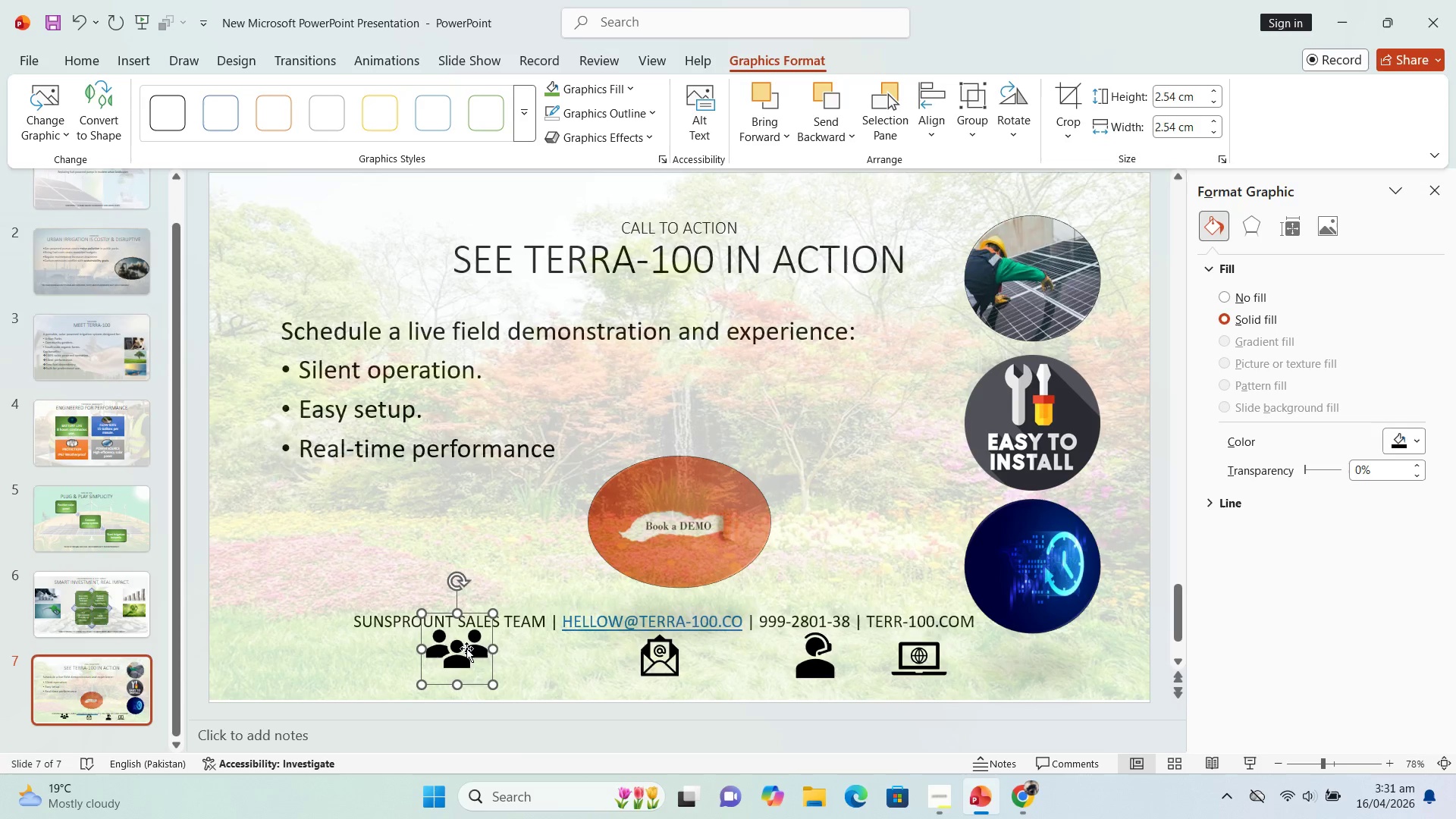 
key(Control+NumpadSubtract)
 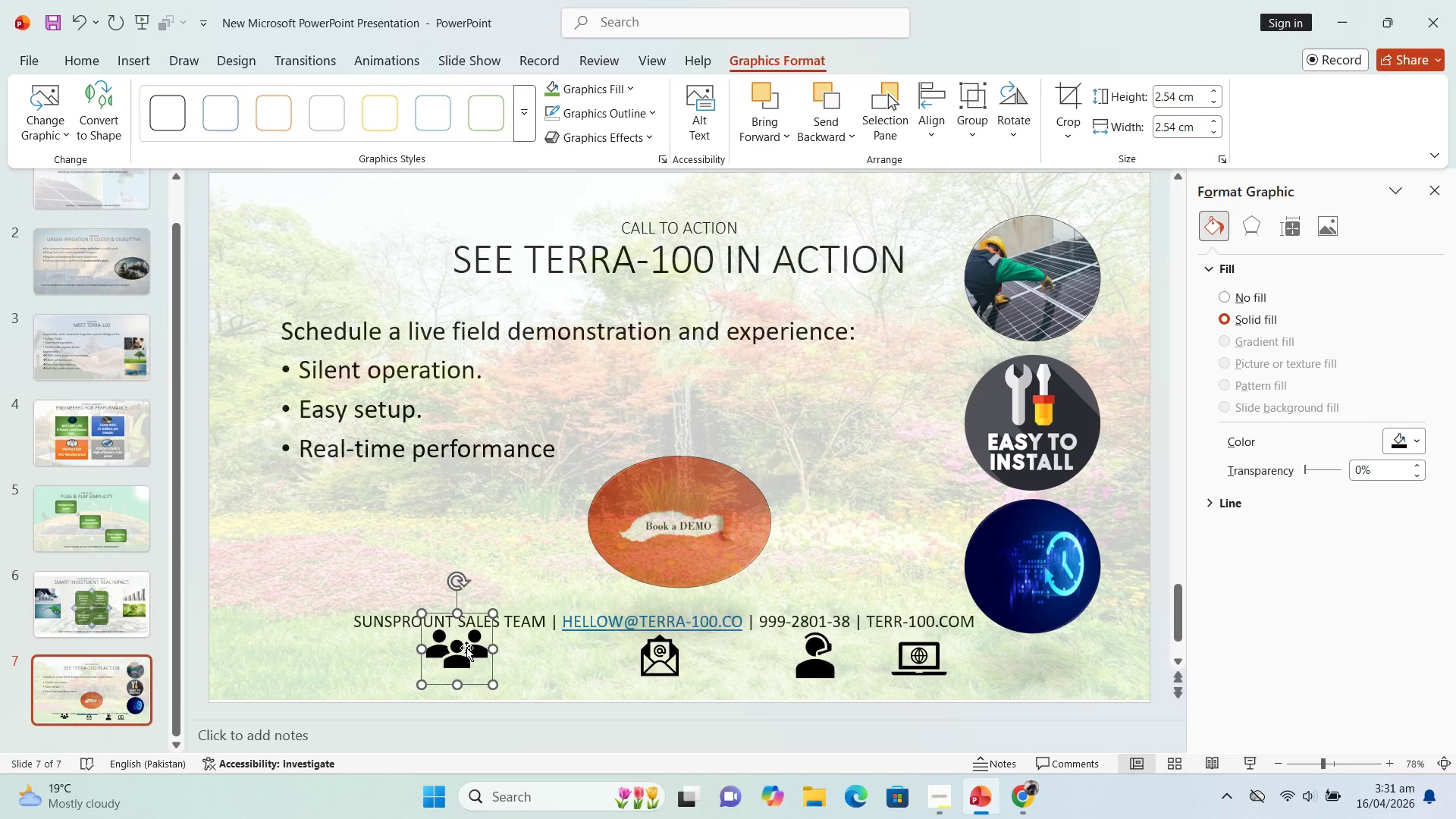 
left_click([472, 657])
 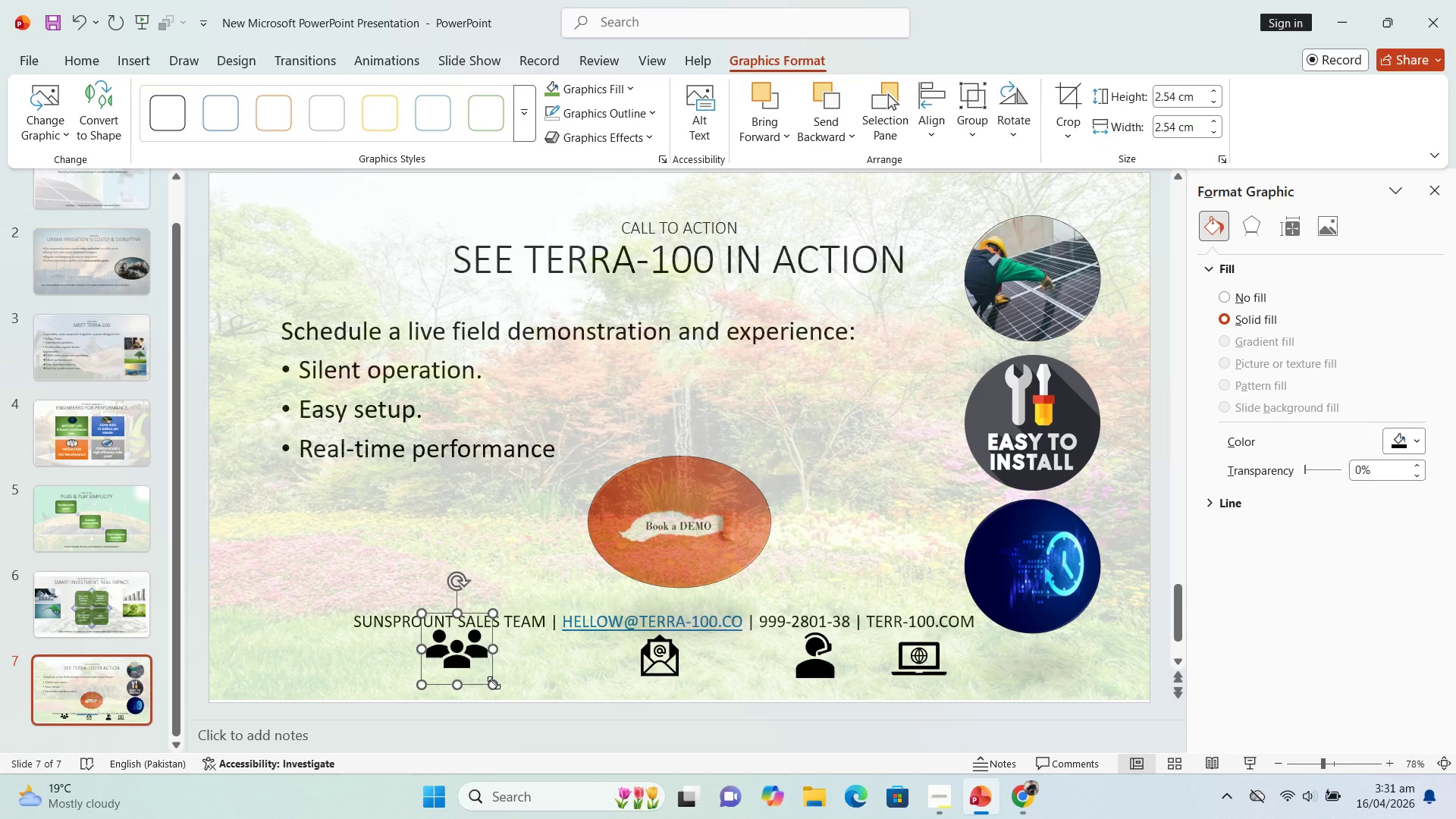 
left_click_drag(start_coordinate=[494, 682], to_coordinate=[475, 664])
 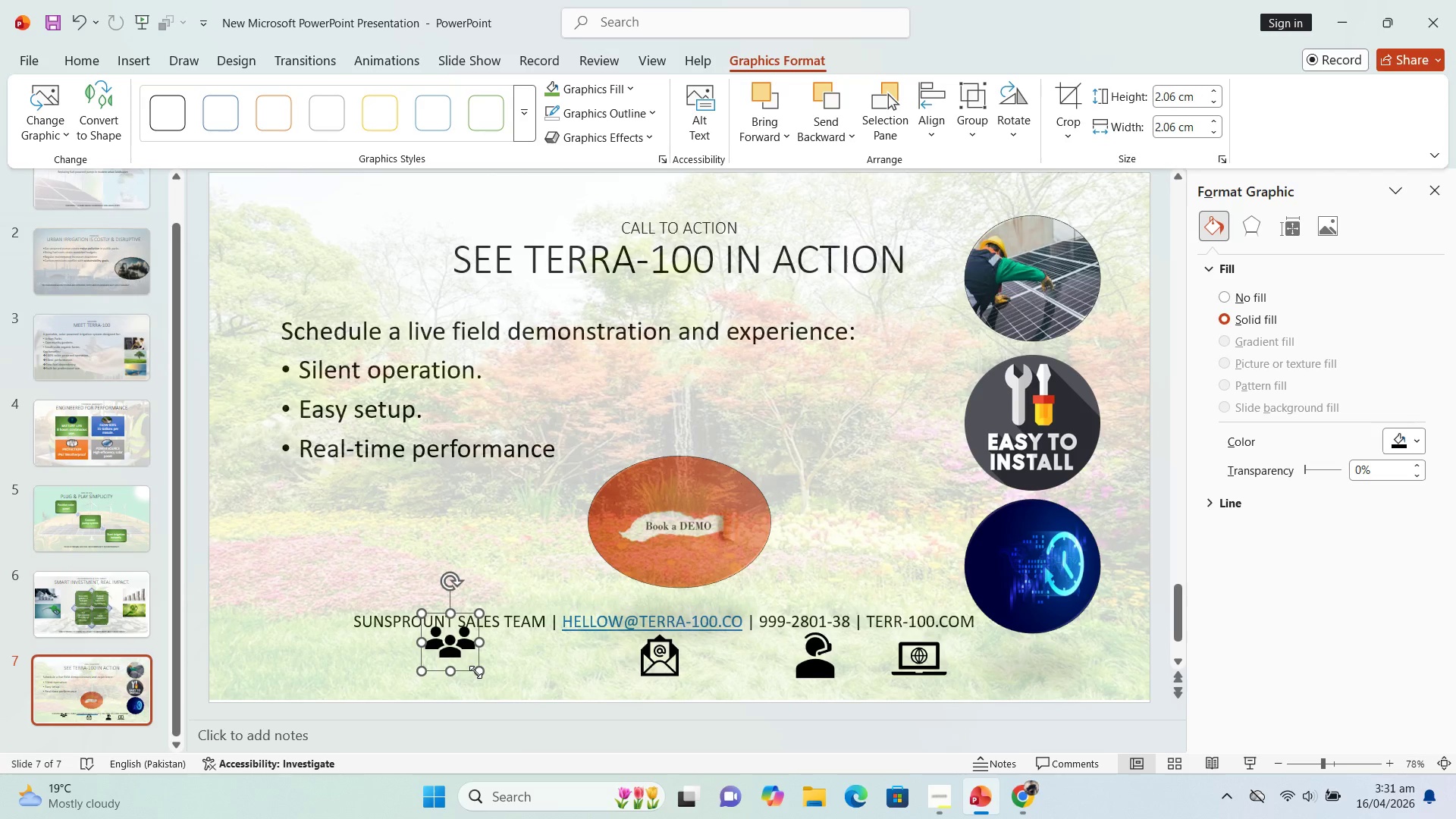 
left_click_drag(start_coordinate=[479, 672], to_coordinate=[464, 657])
 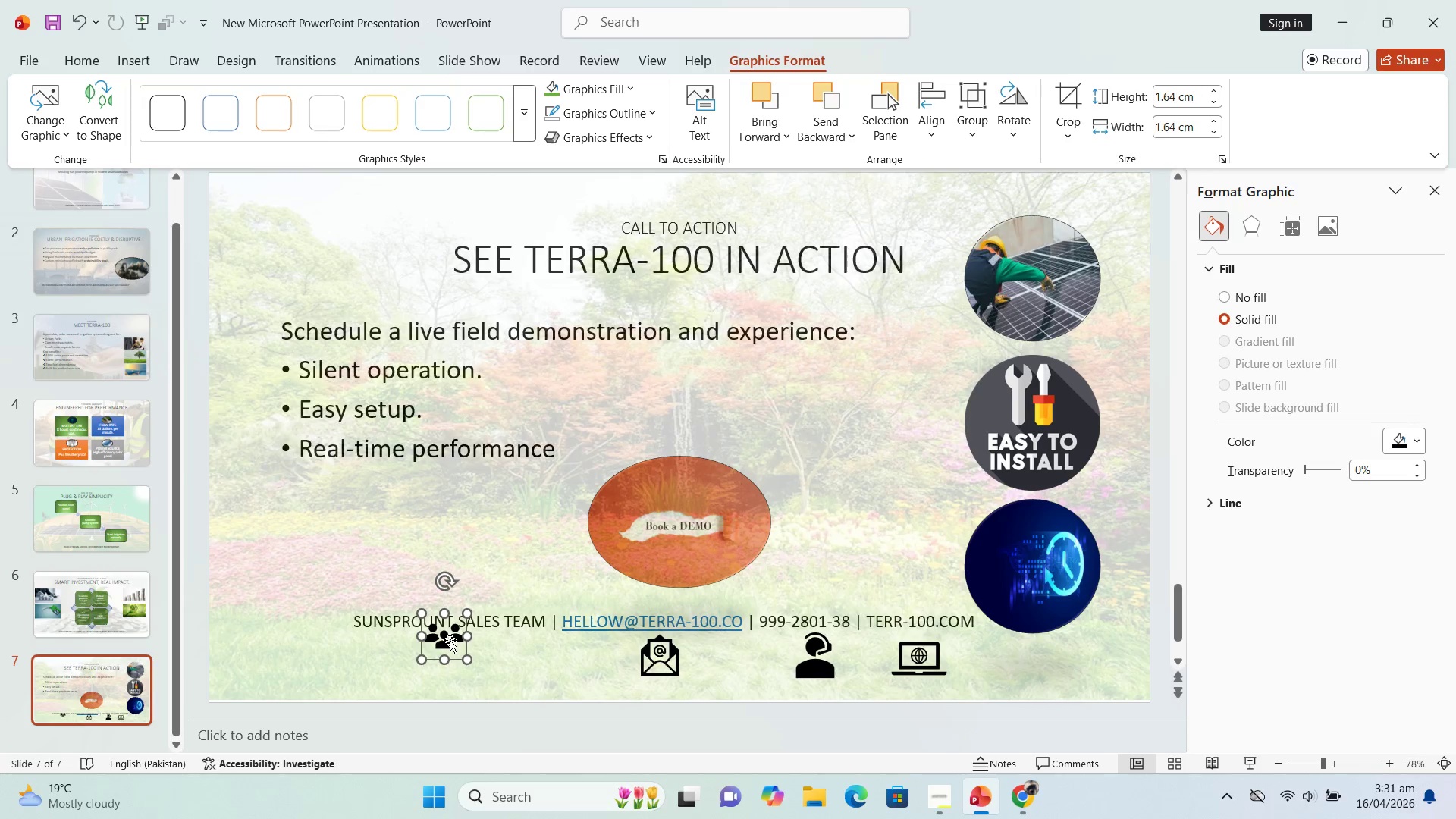 
left_click_drag(start_coordinate=[450, 640], to_coordinate=[458, 652])
 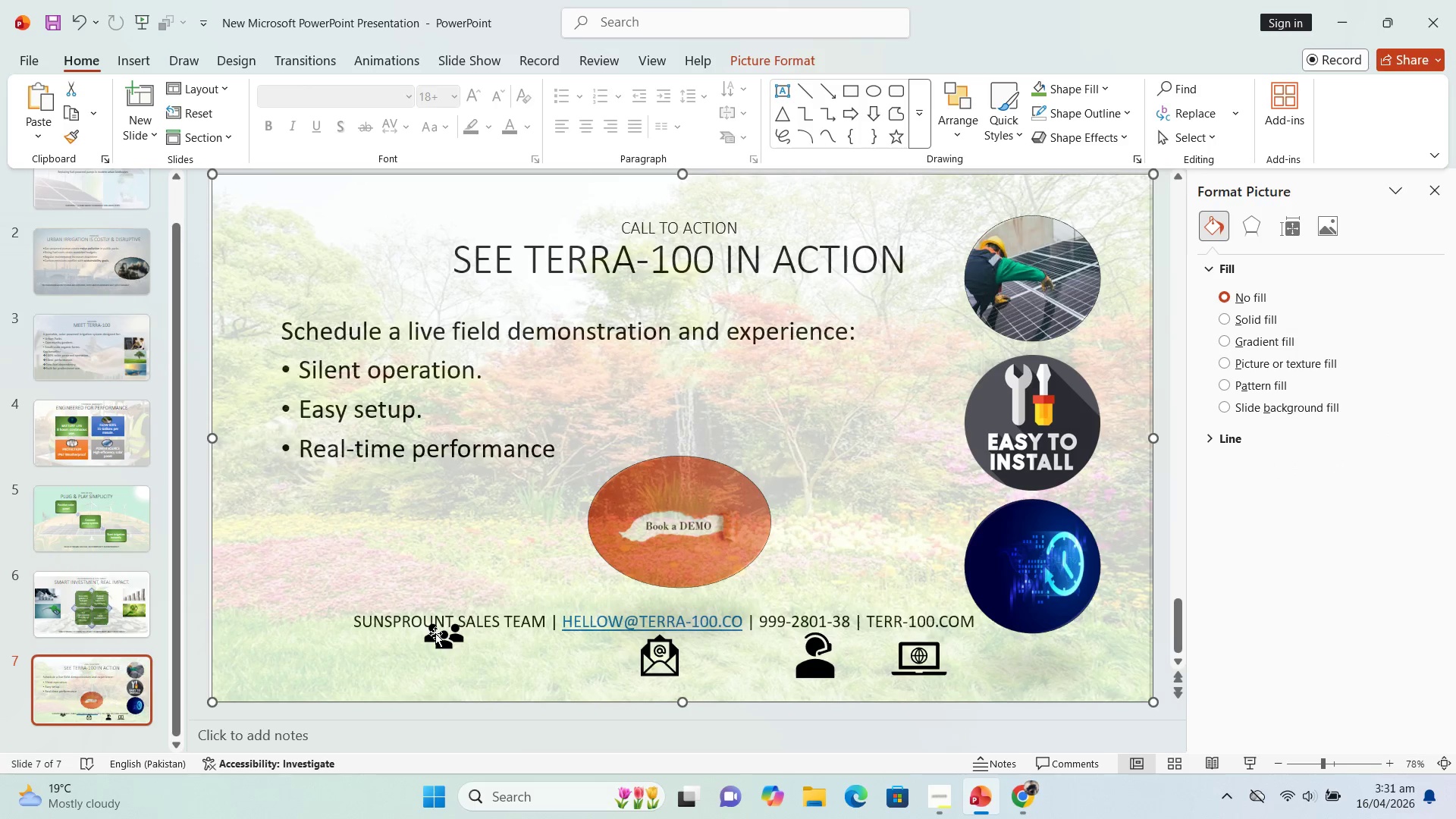 
key(Control+Z)
 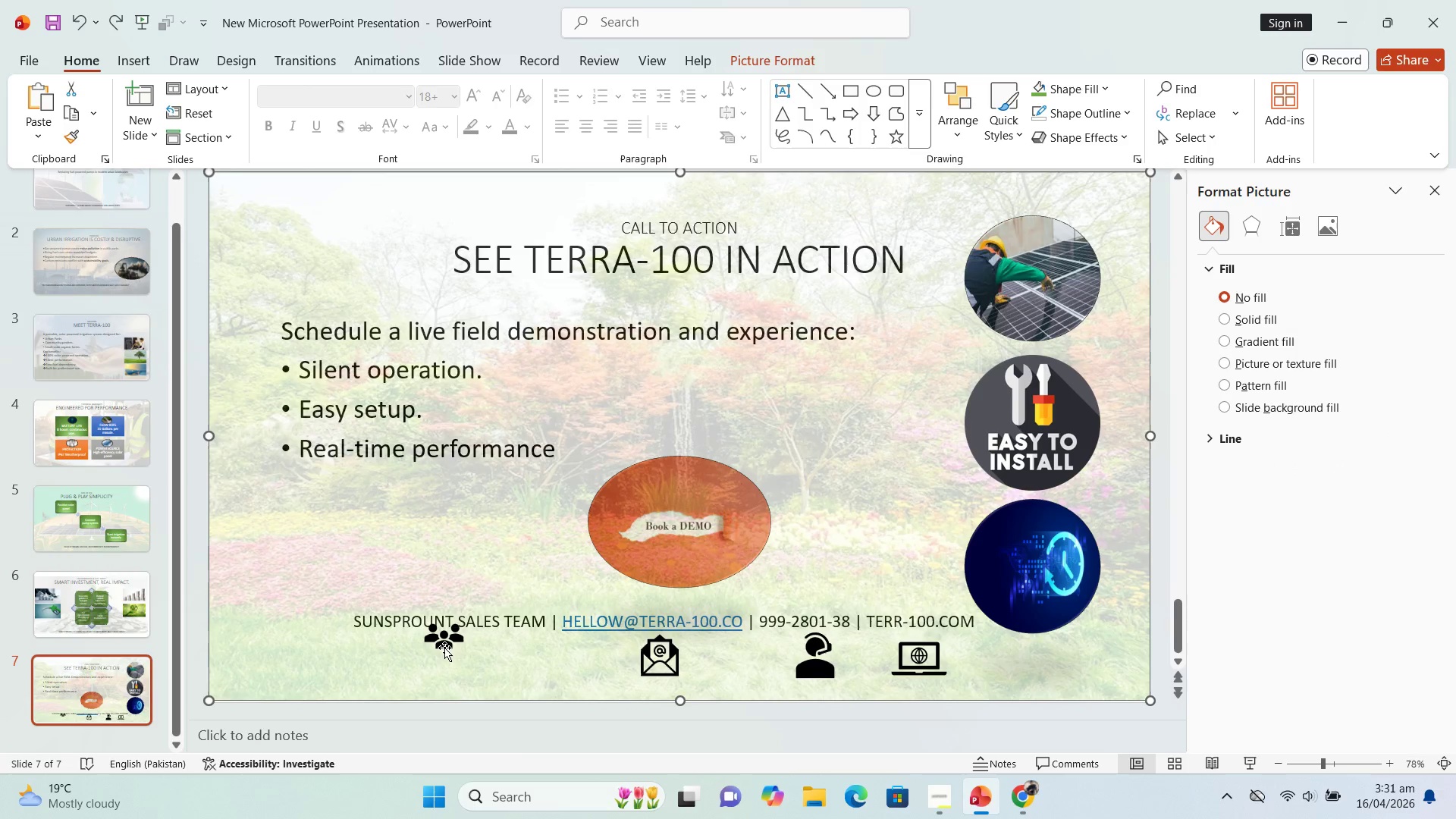 
left_click([444, 649])
 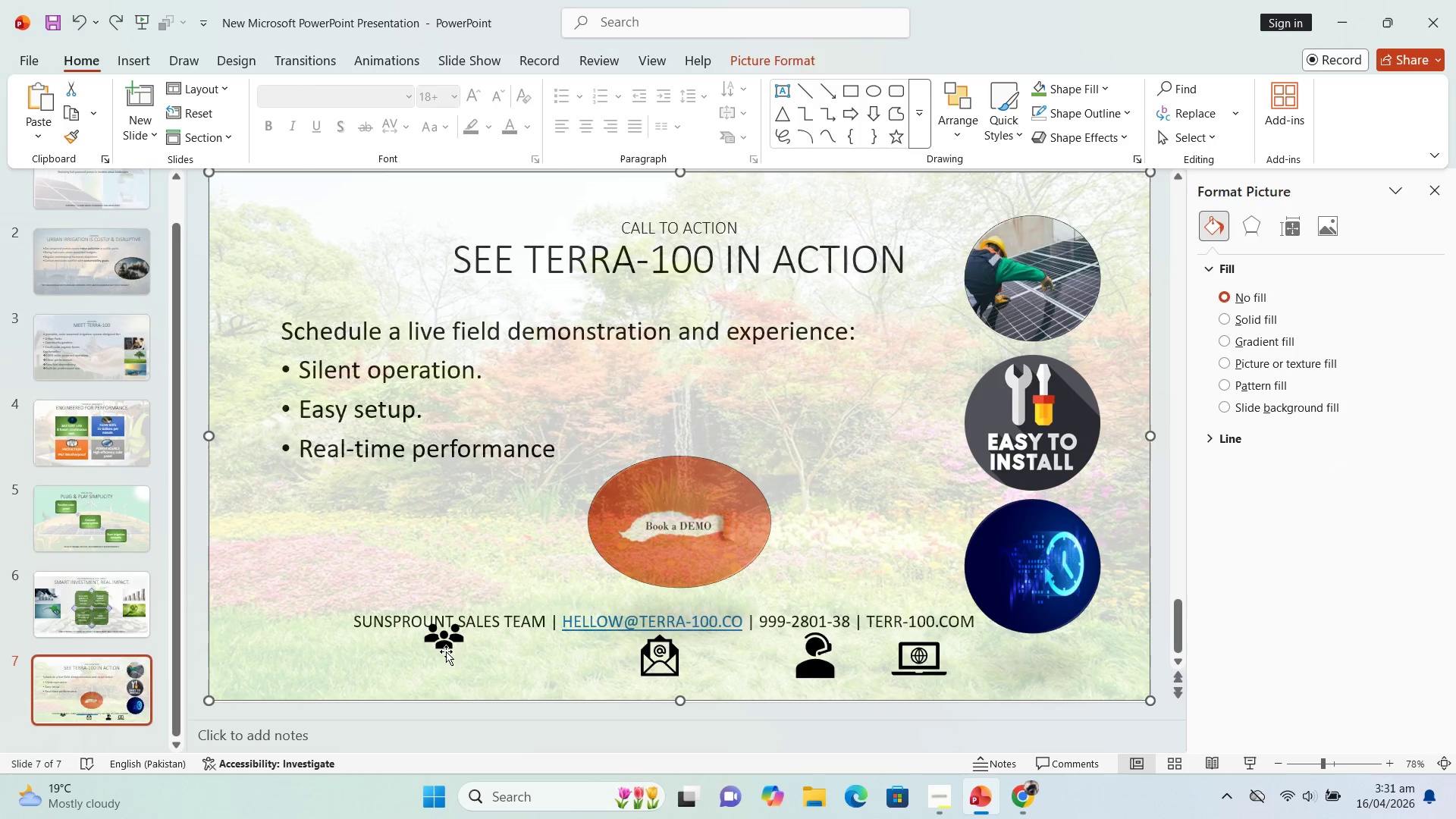 
left_click([446, 651])
 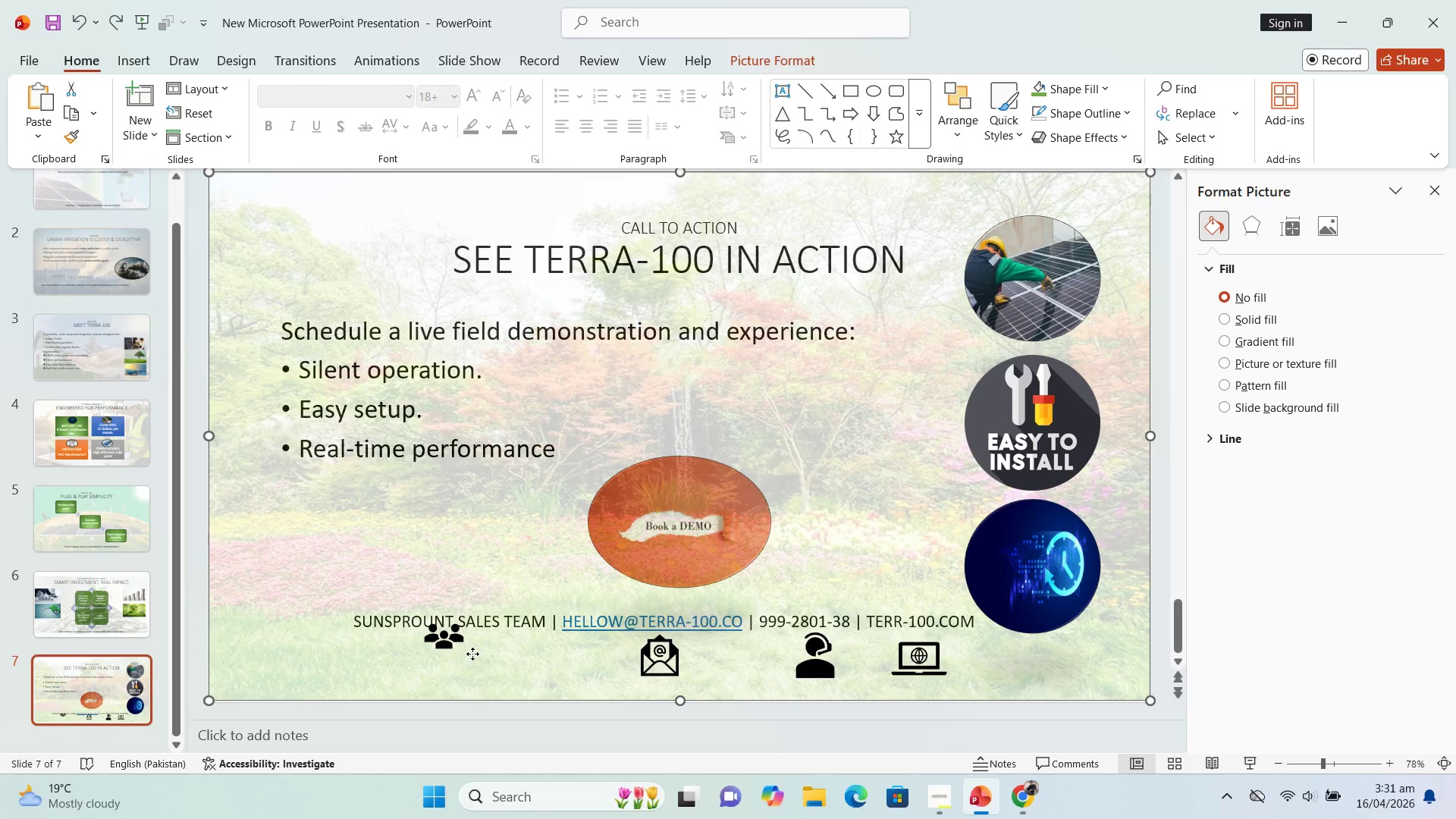 
double_click([472, 654])
 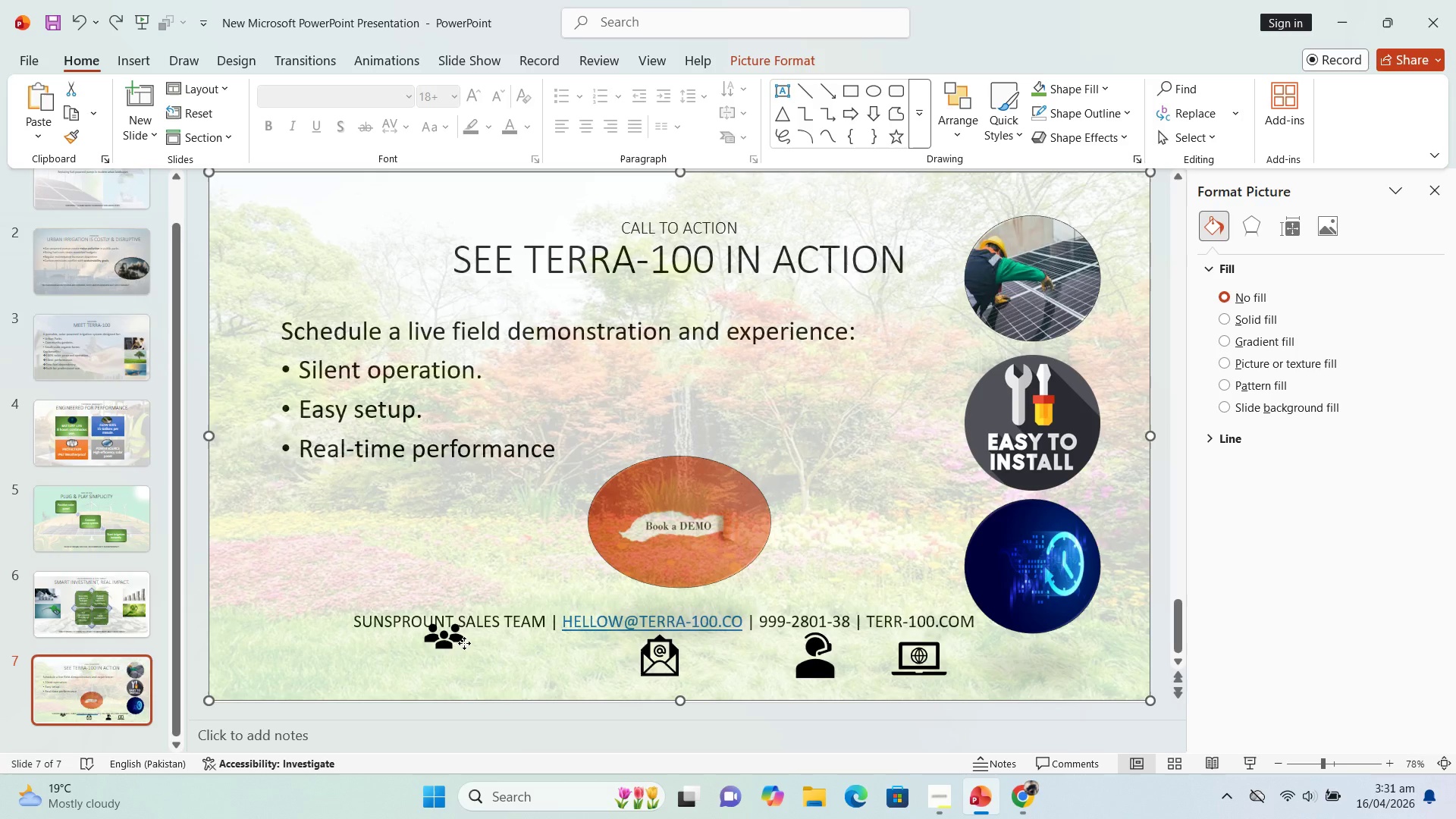 
triple_click([464, 643])
 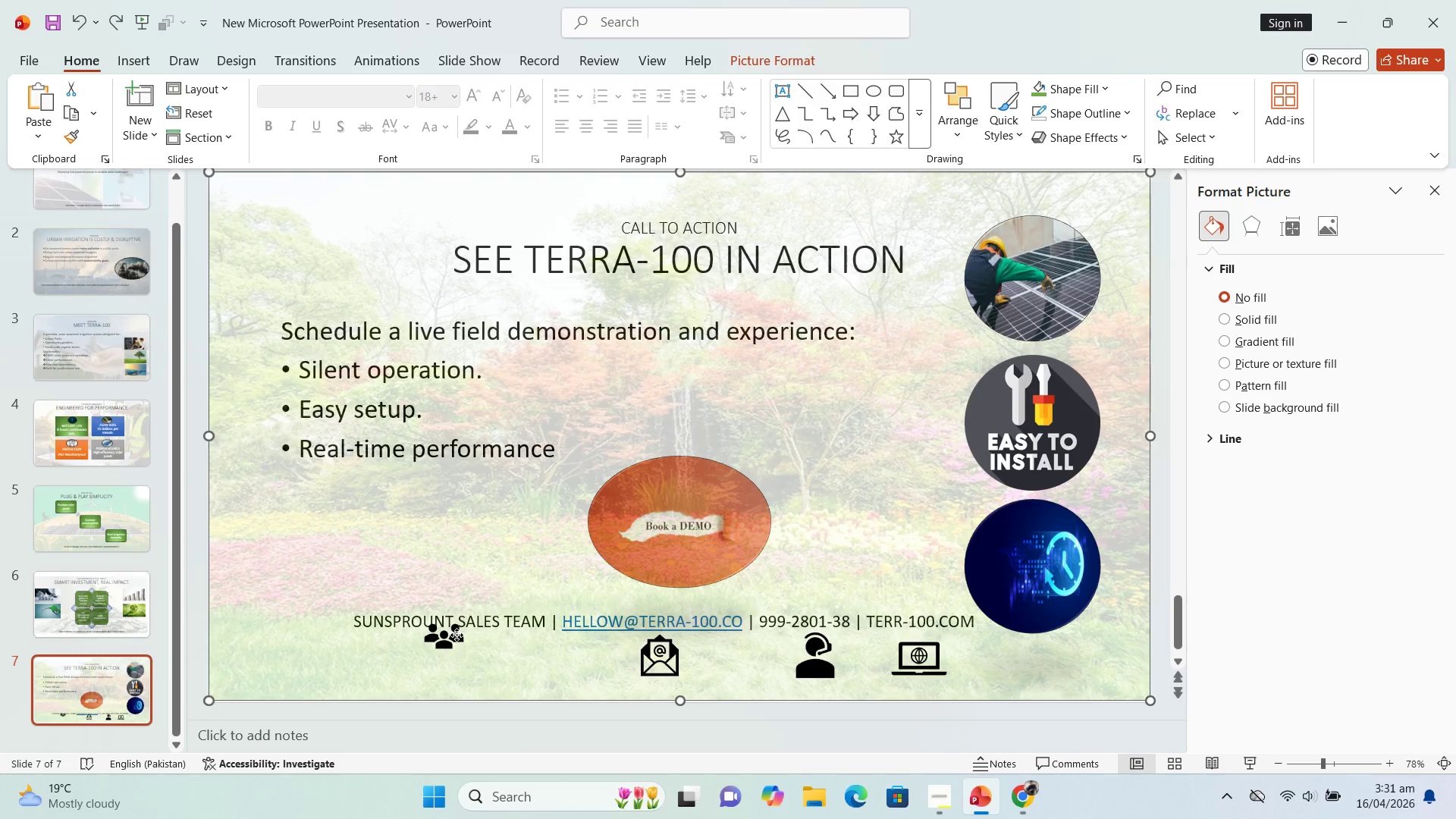 
triple_click([457, 635])
 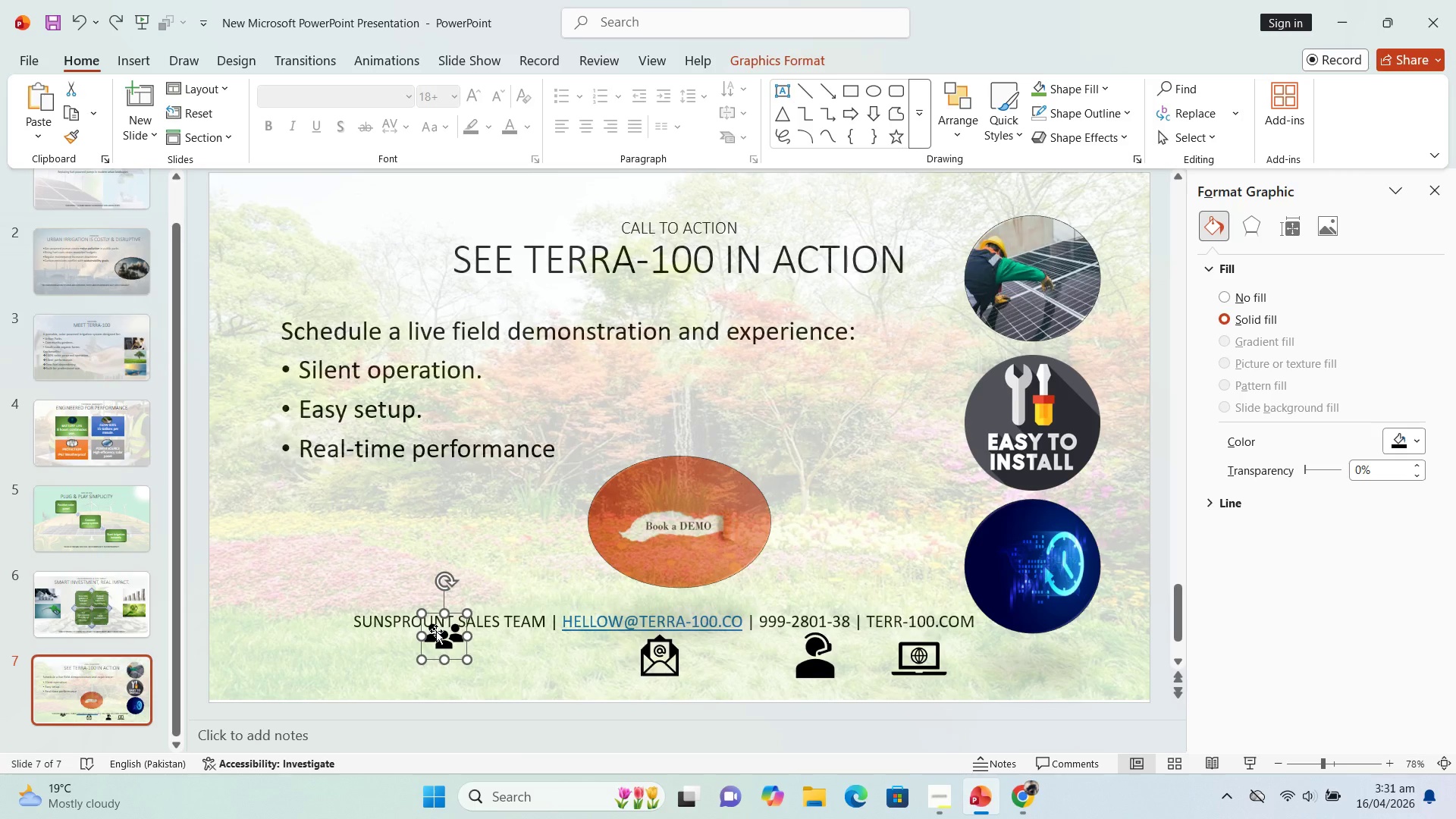 
left_click_drag(start_coordinate=[436, 631], to_coordinate=[440, 634])
 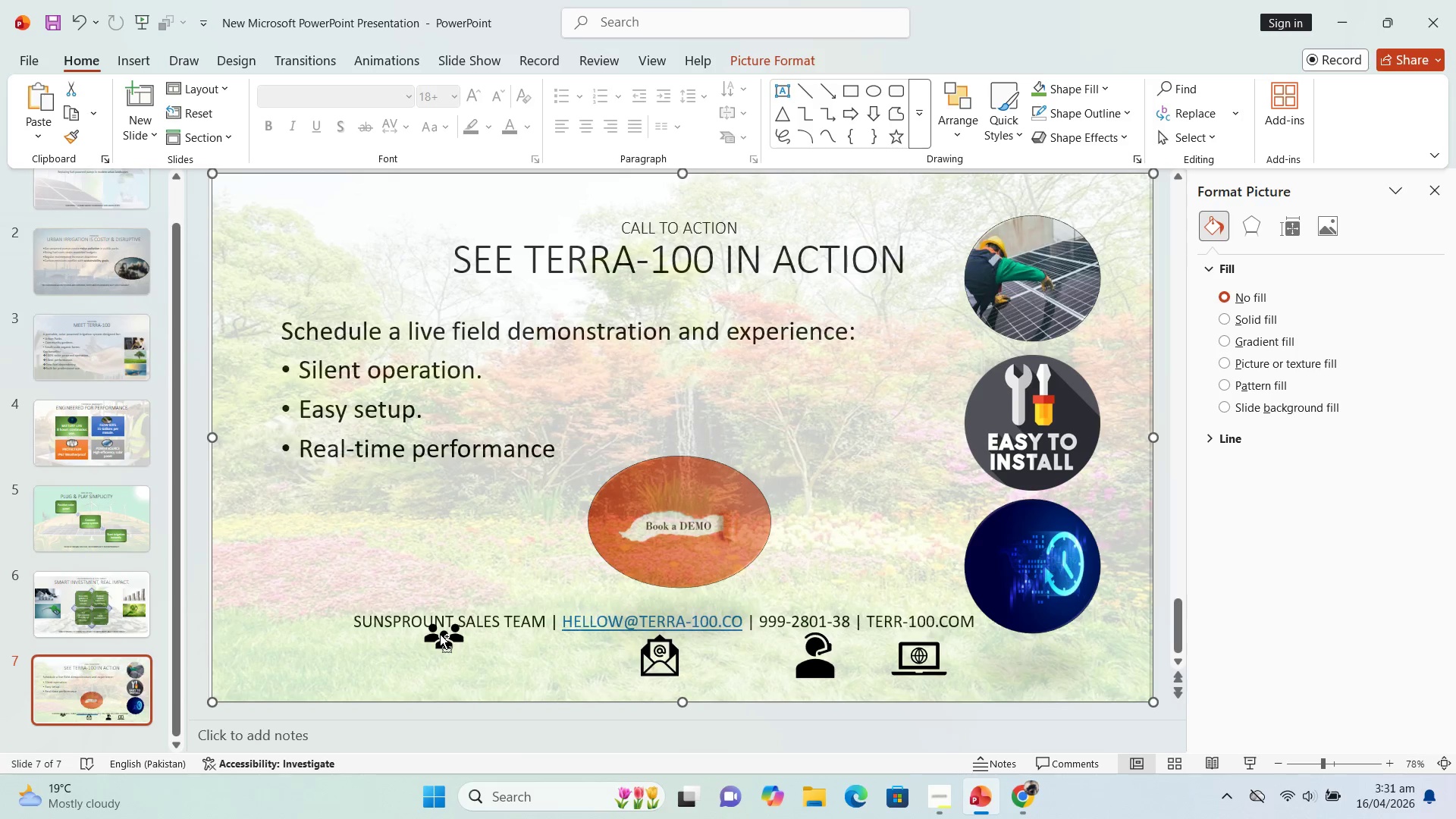 
key(Control+Z)
 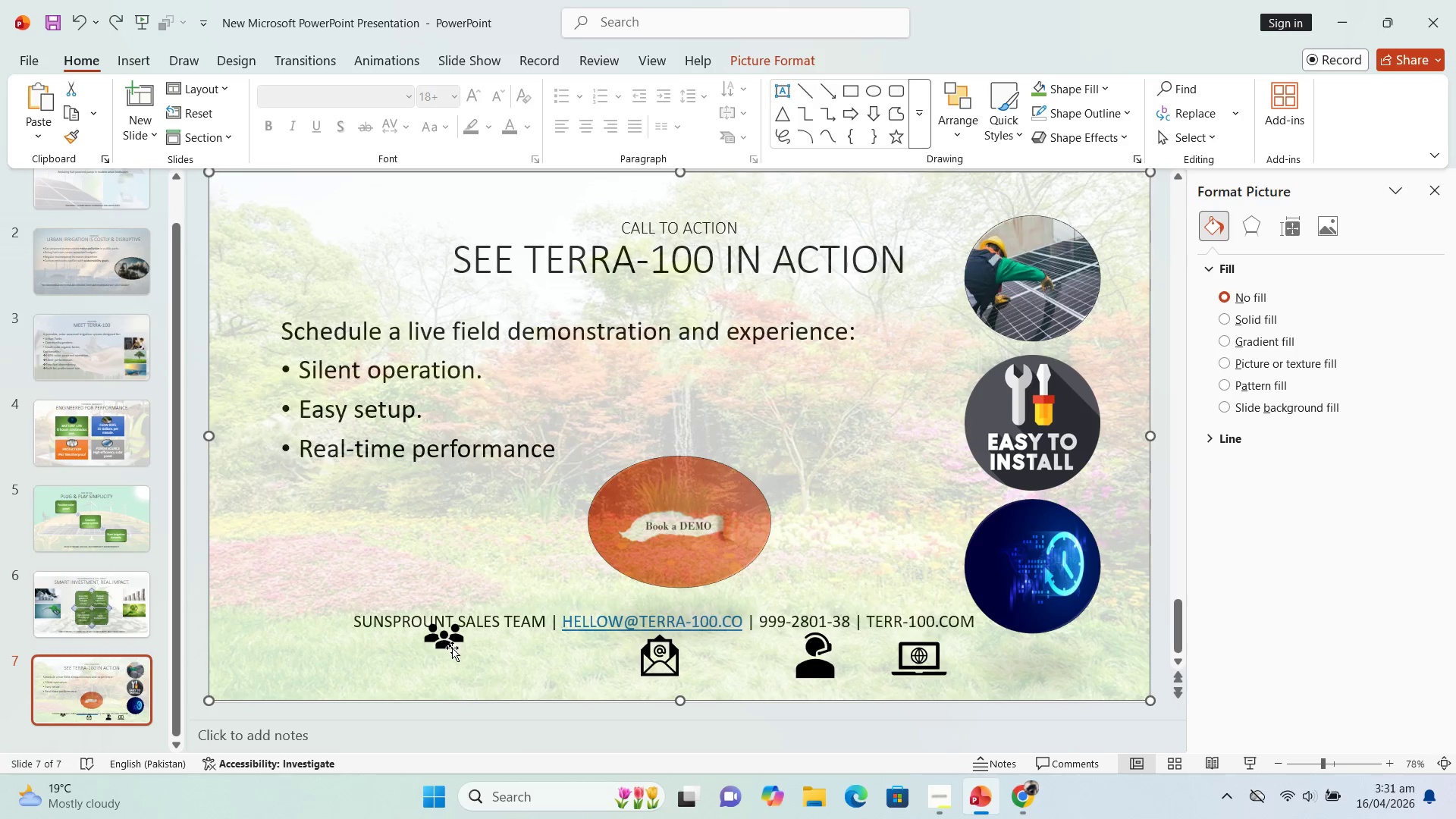 
left_click([452, 648])
 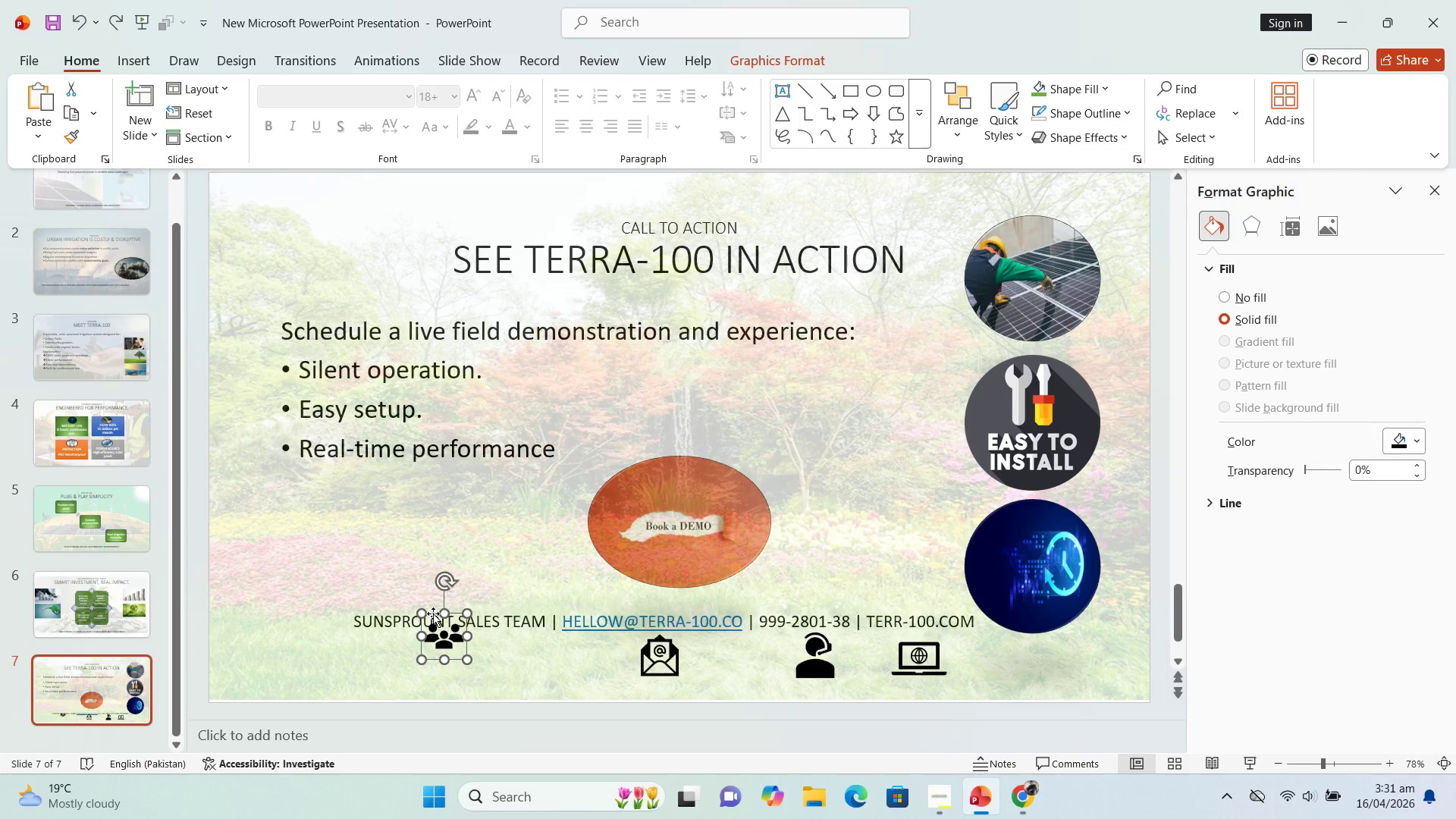 
key(ArrowDown)
 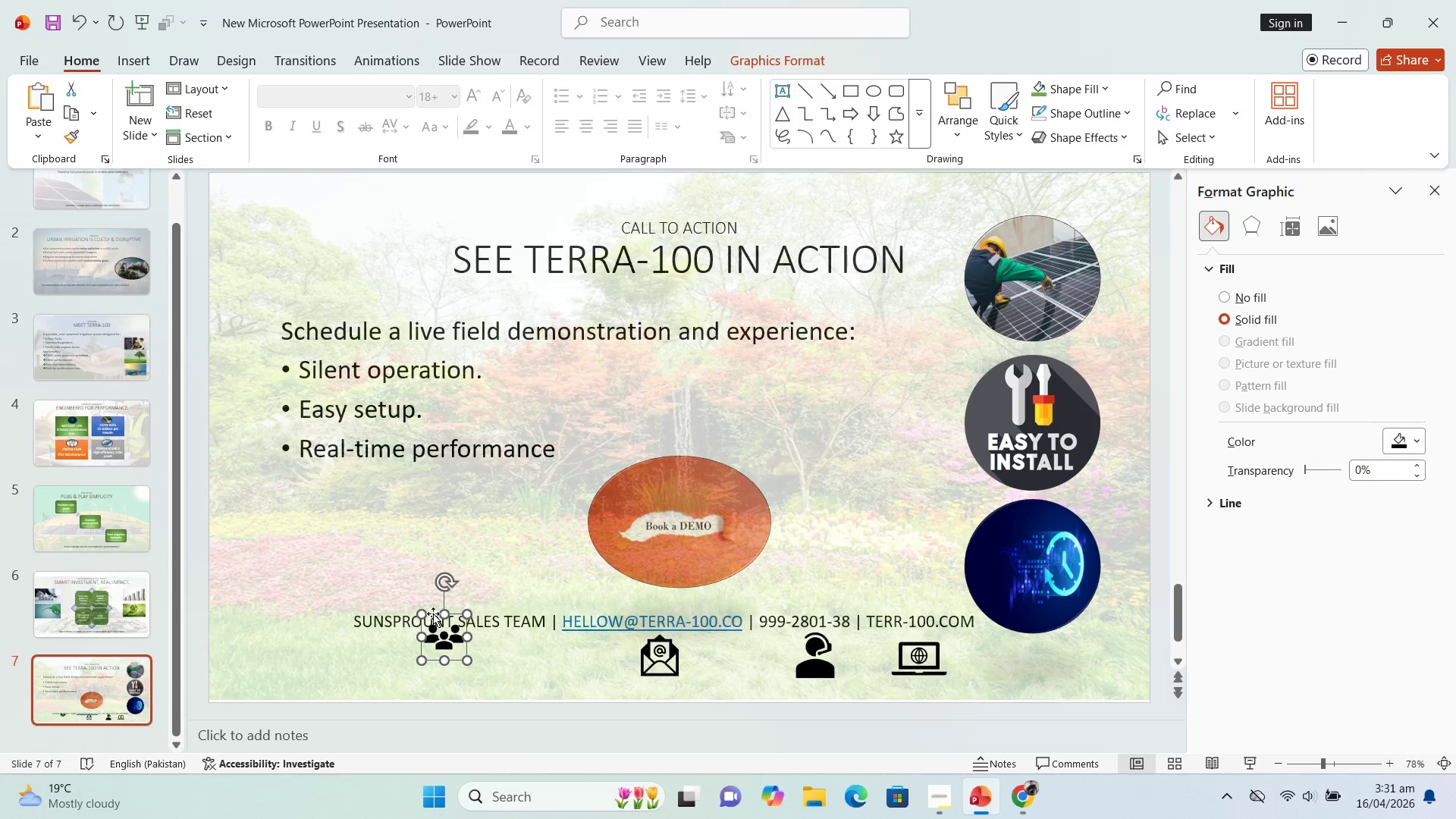 
key(ArrowDown)
 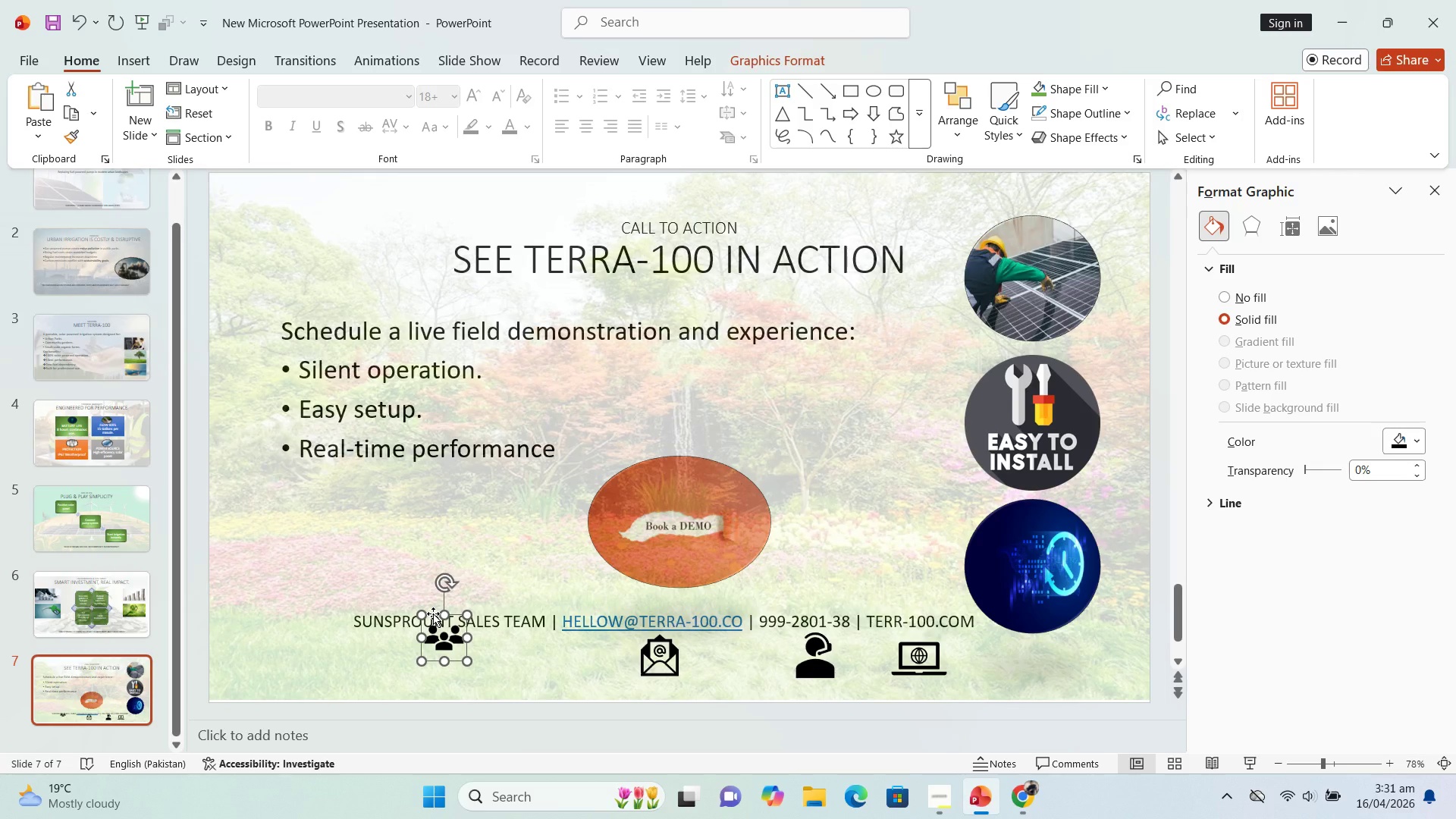 
key(ArrowDown)
 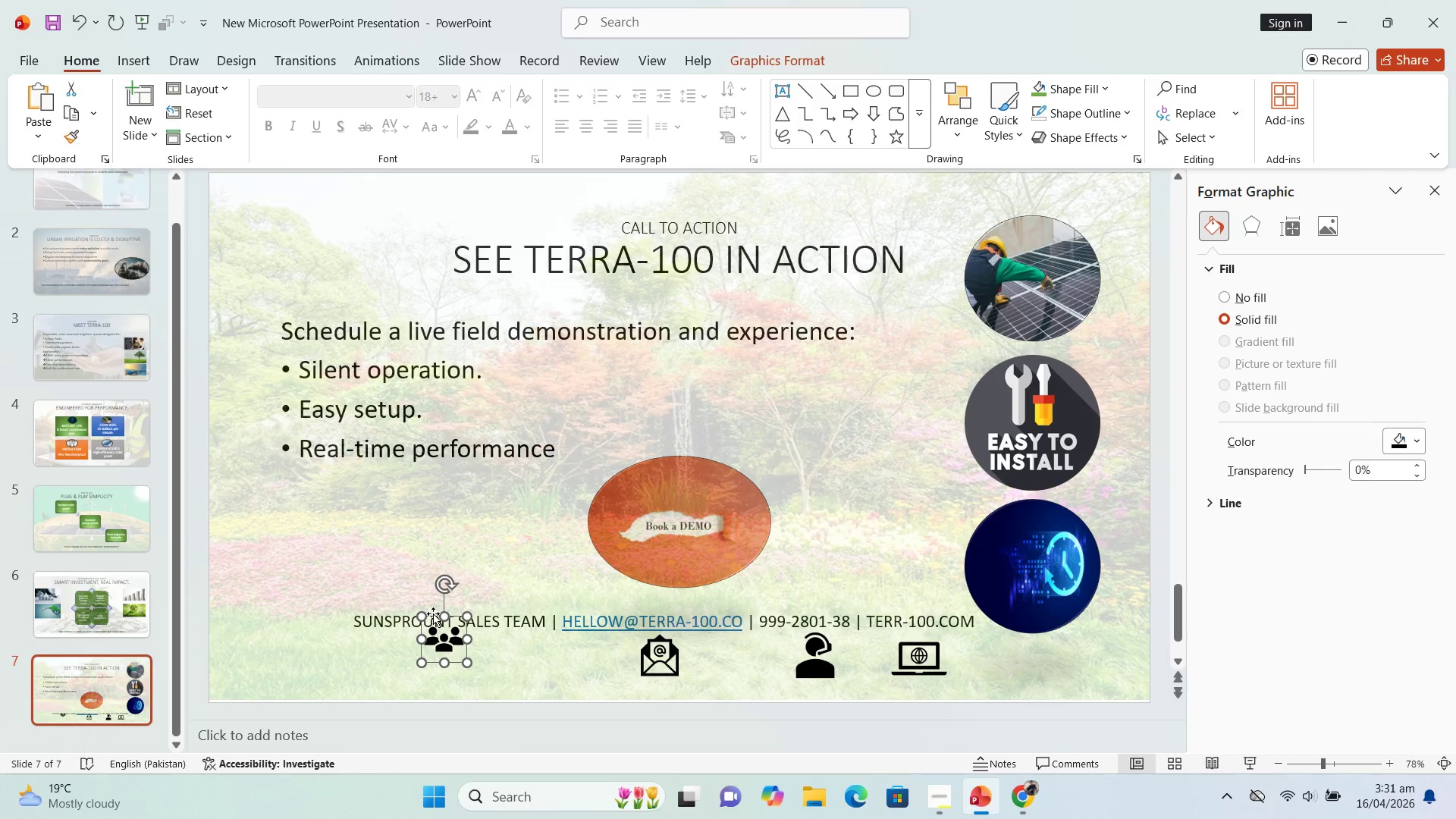 
hold_key(key=ArrowDown, duration=0.44)
 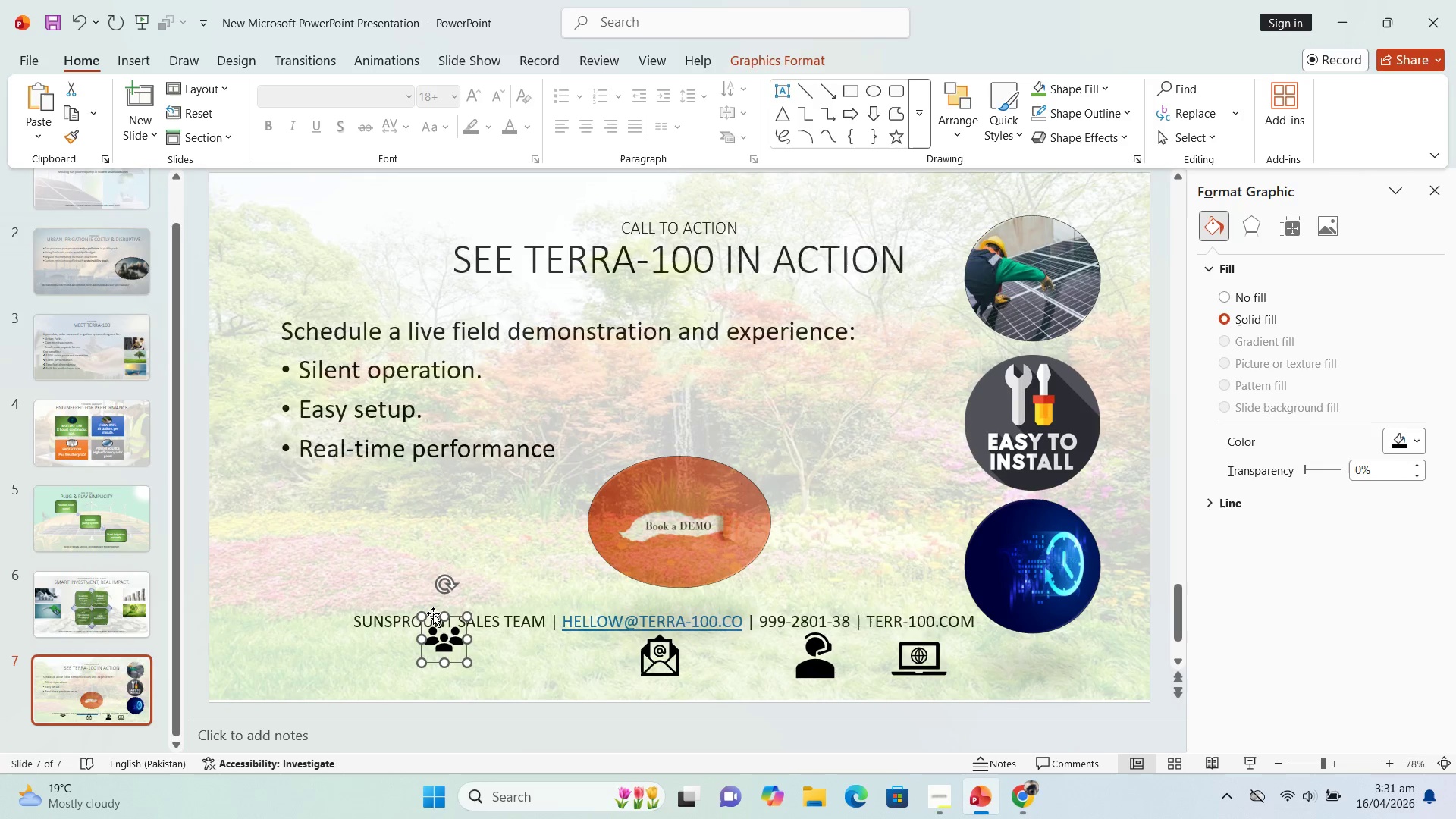 
key(ArrowDown)
 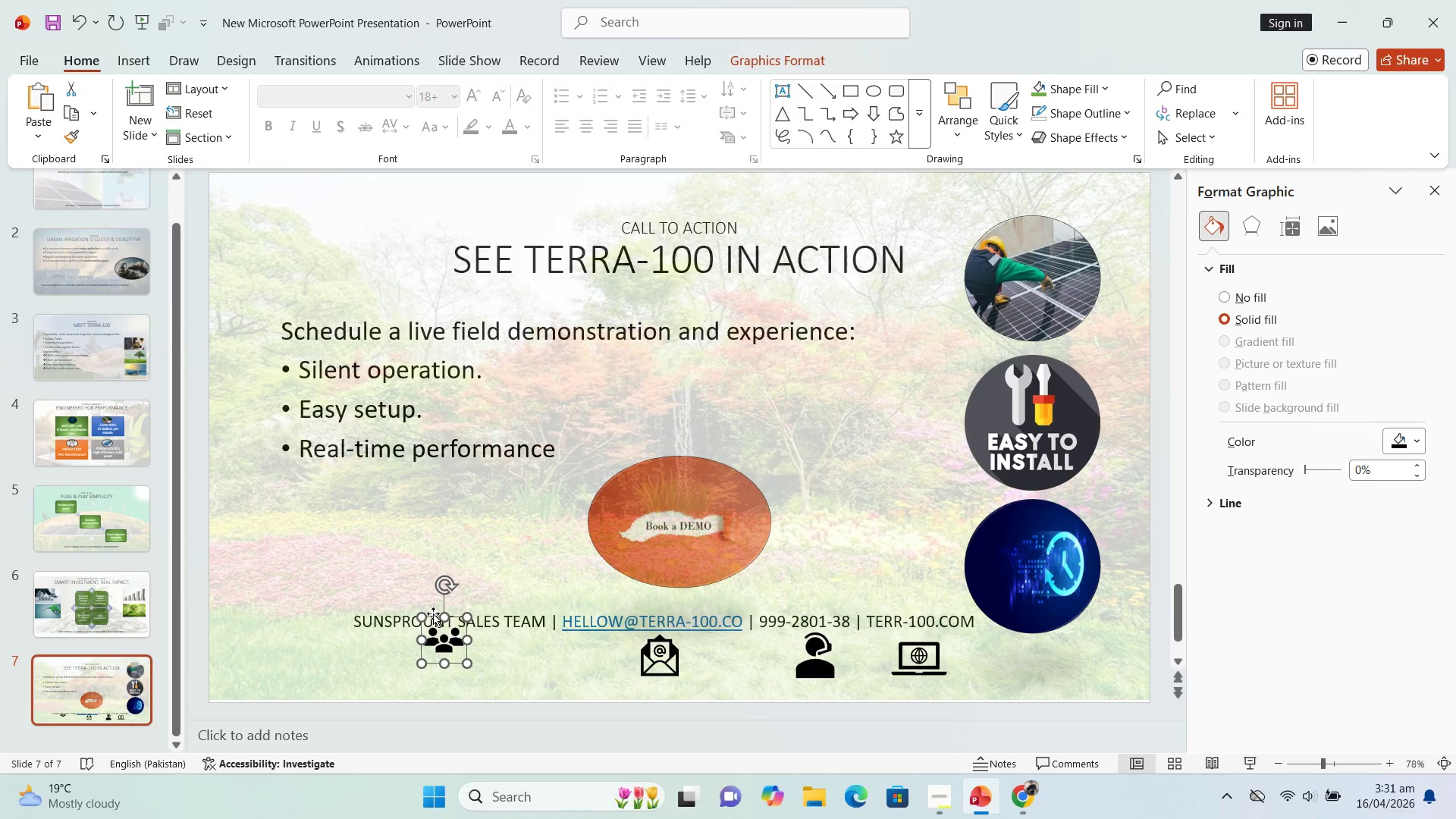 
key(ArrowDown)
 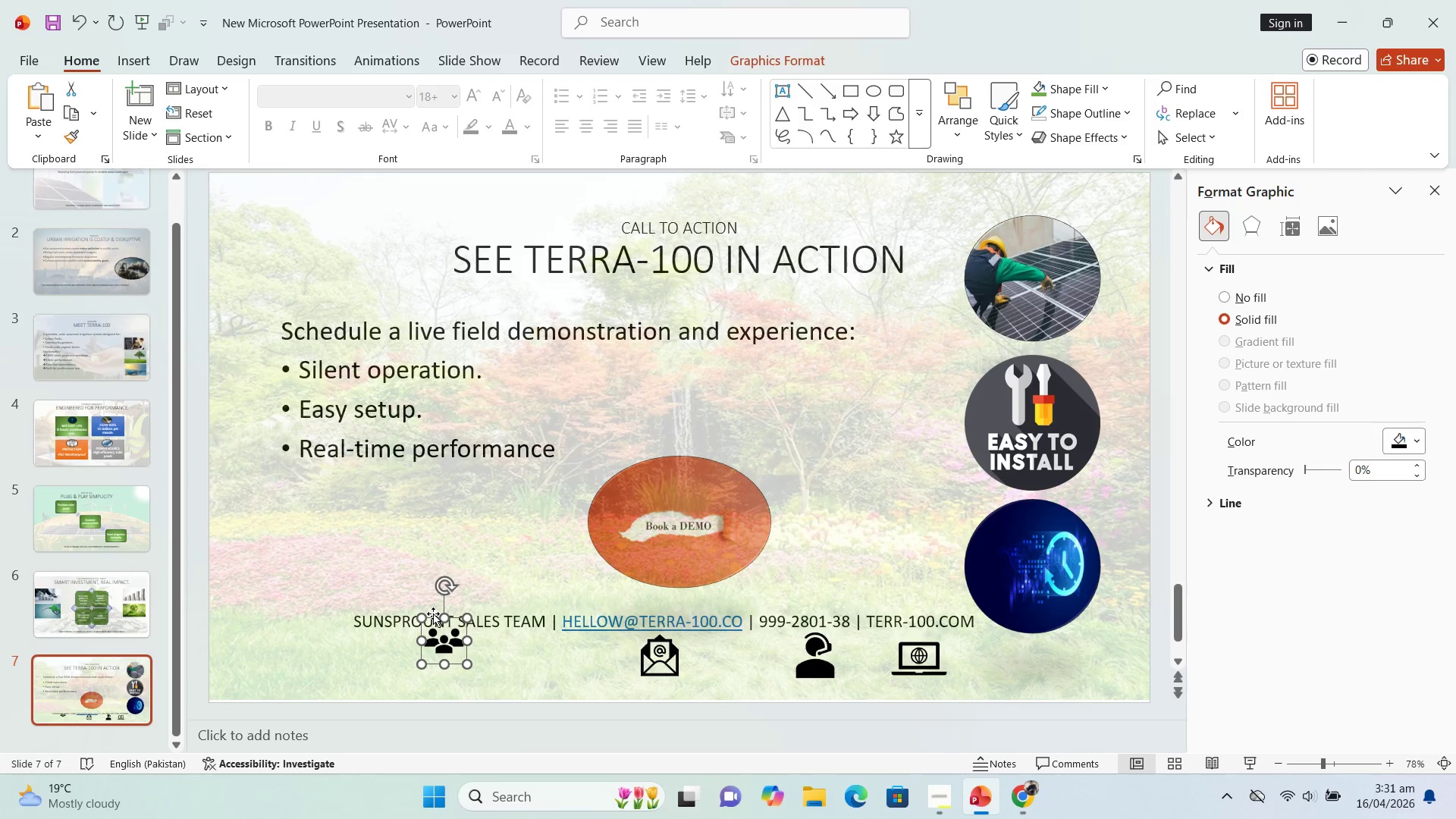 
key(ArrowDown)
 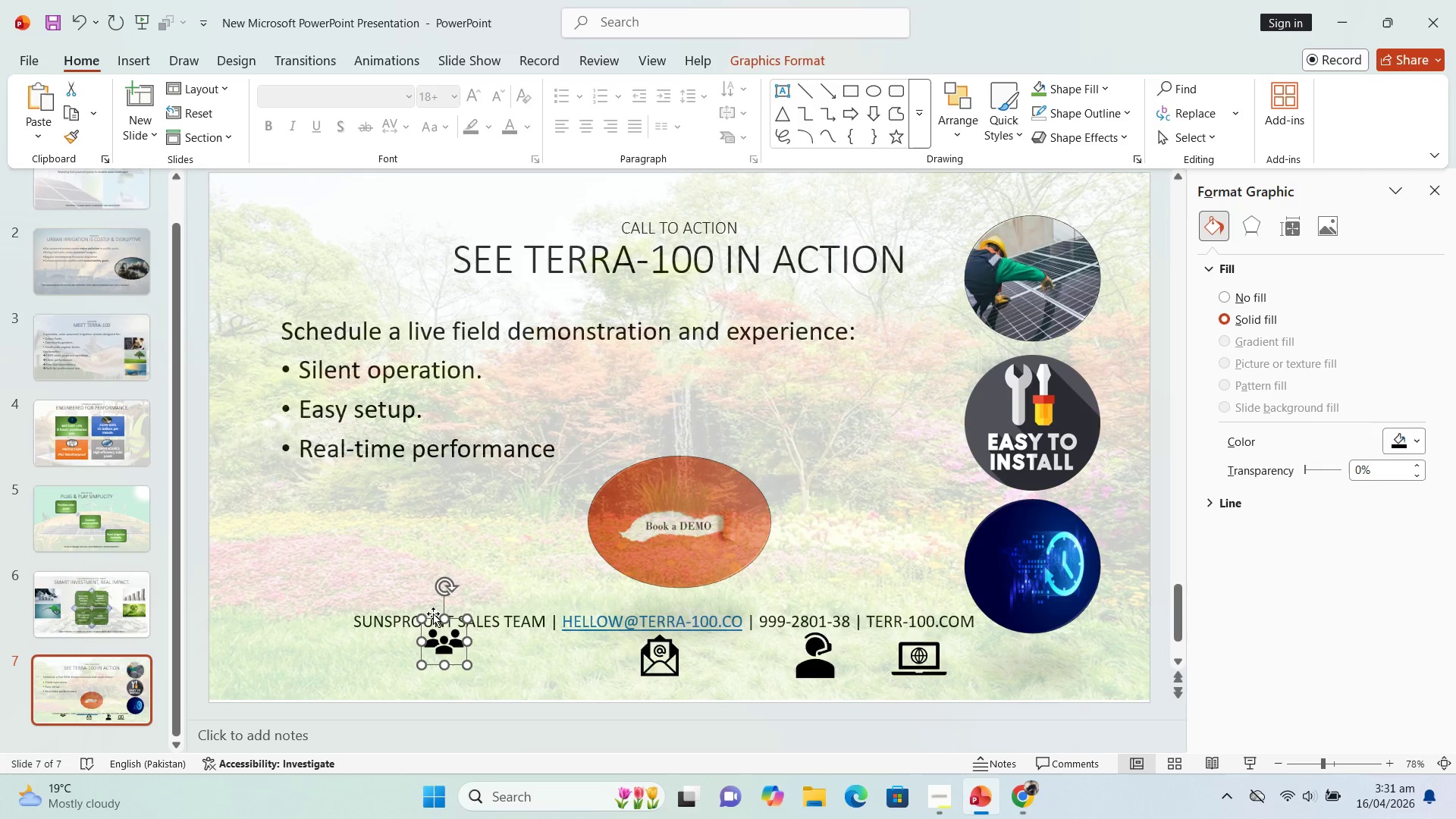 
key(ArrowDown)
 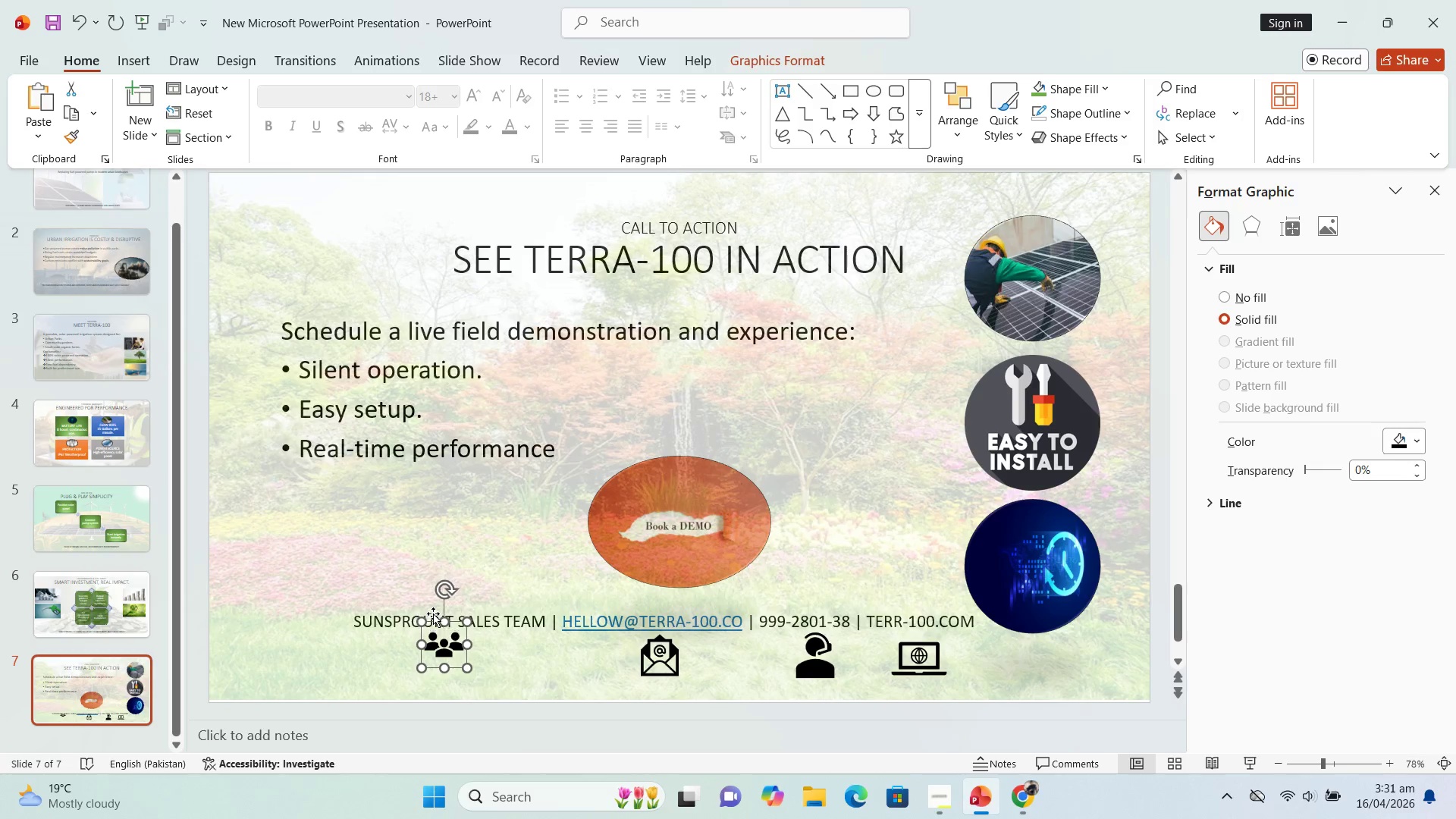 
key(ArrowDown)
 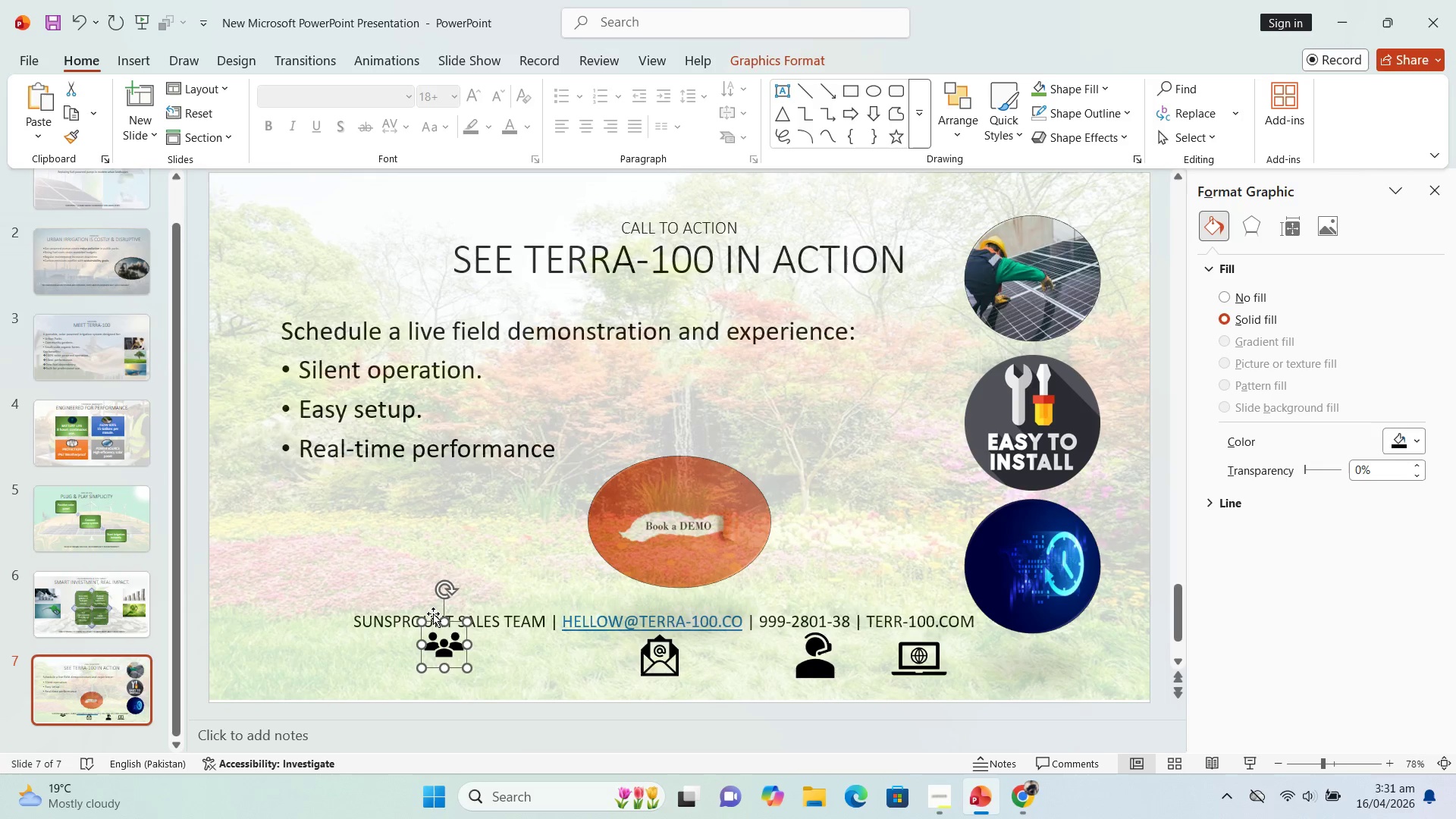 
key(ArrowDown)
 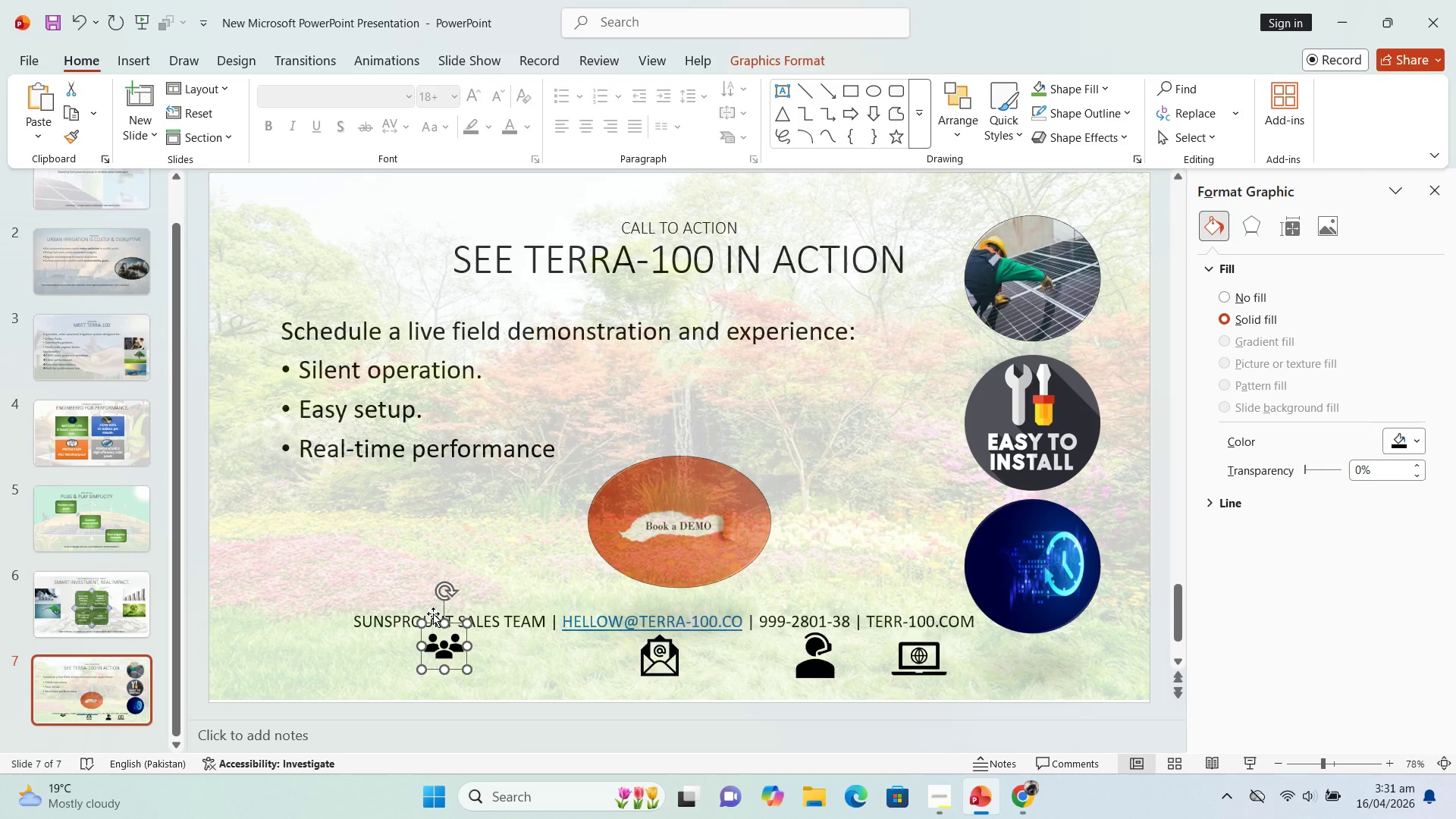 
key(ArrowDown)
 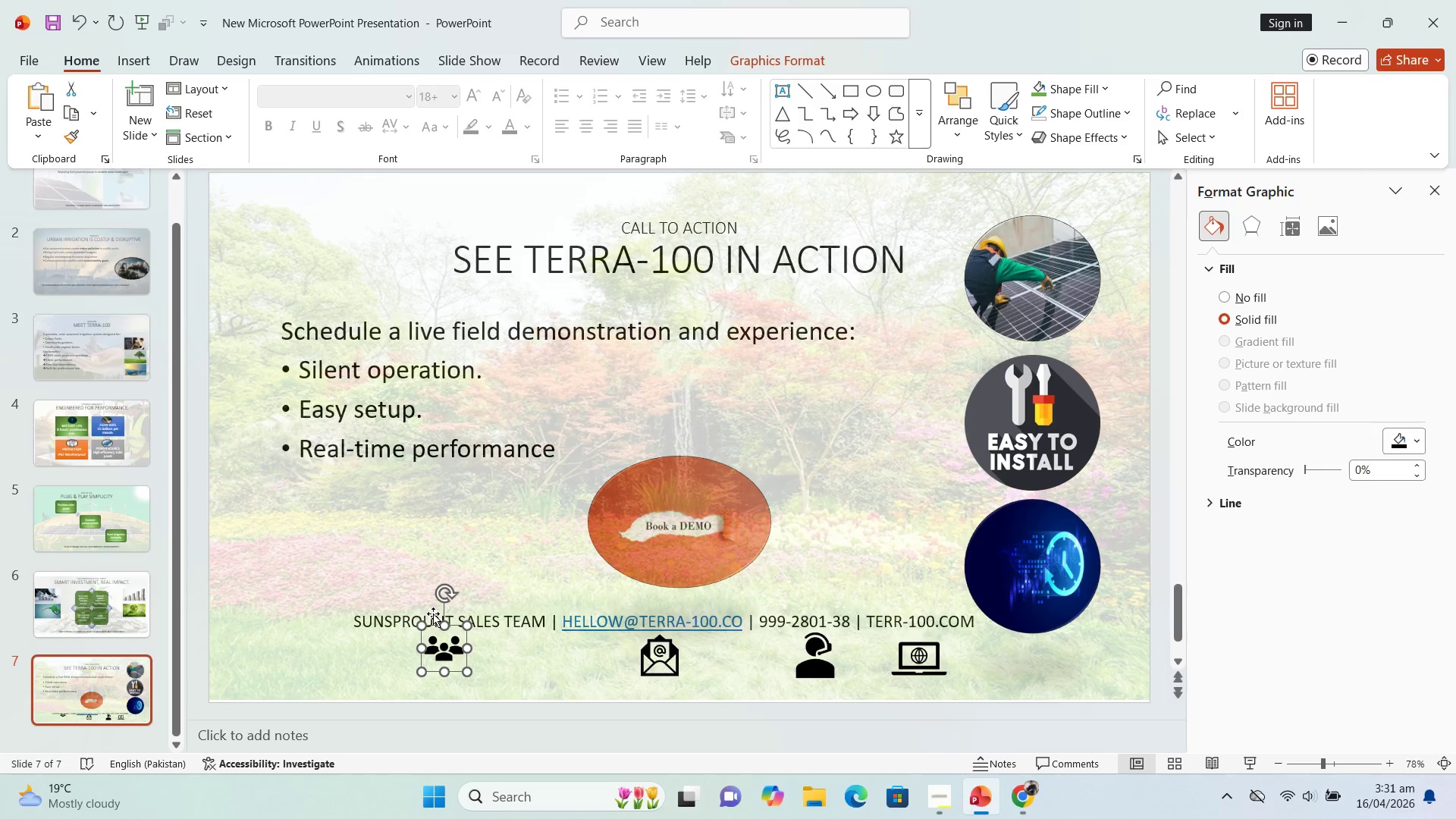 
key(ArrowDown)
 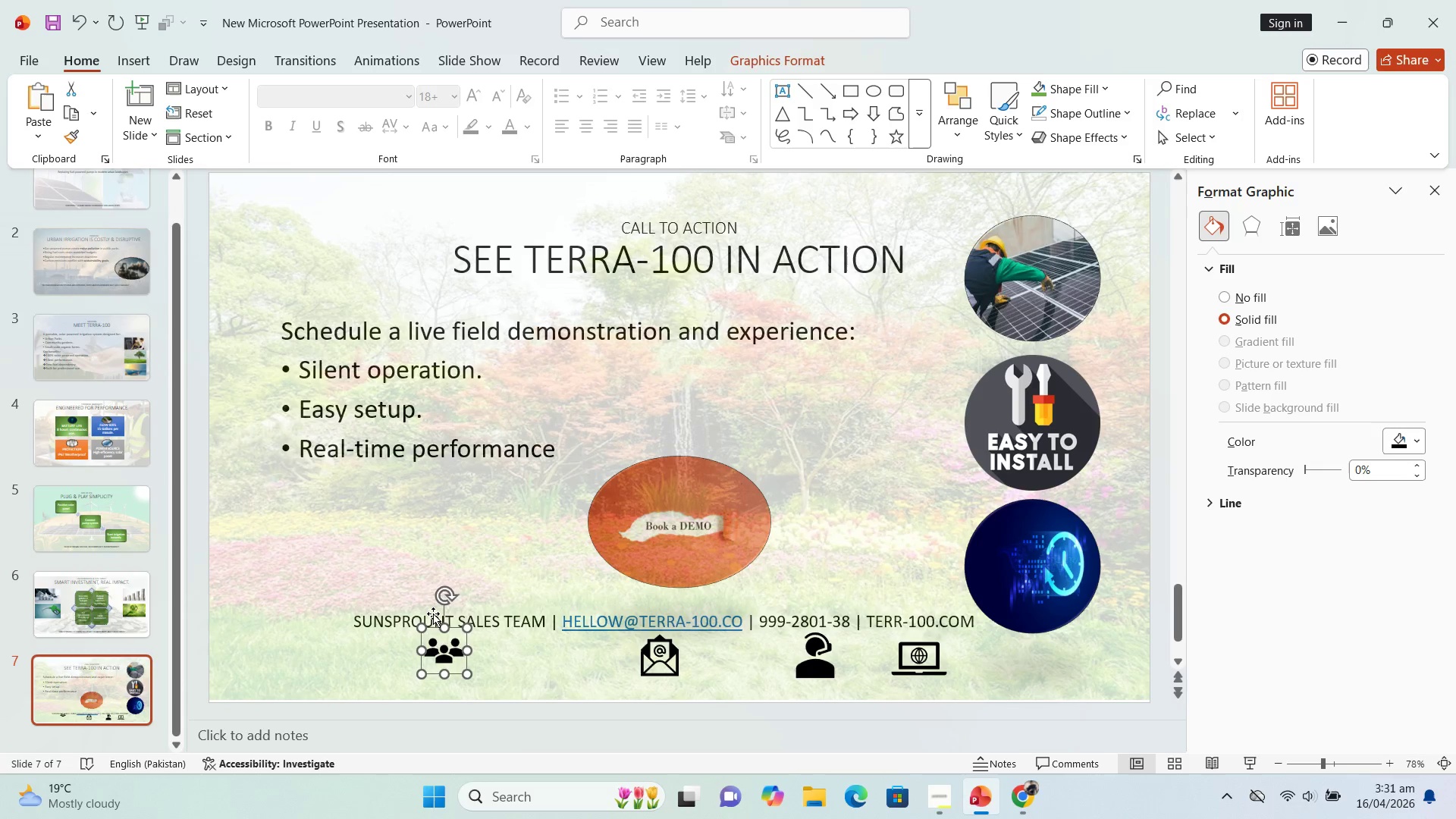 
key(ArrowDown)
 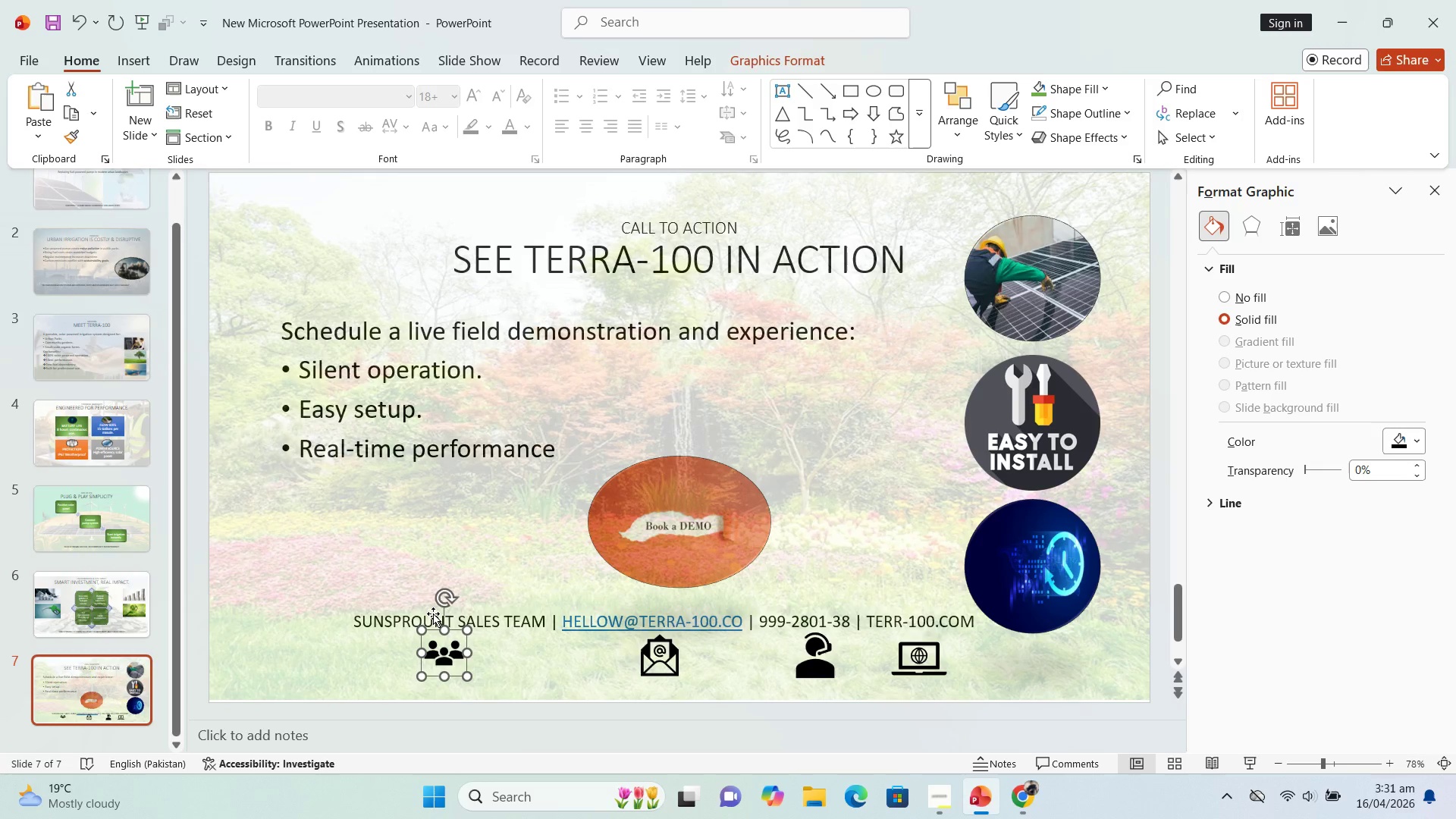 
key(ArrowUp)
 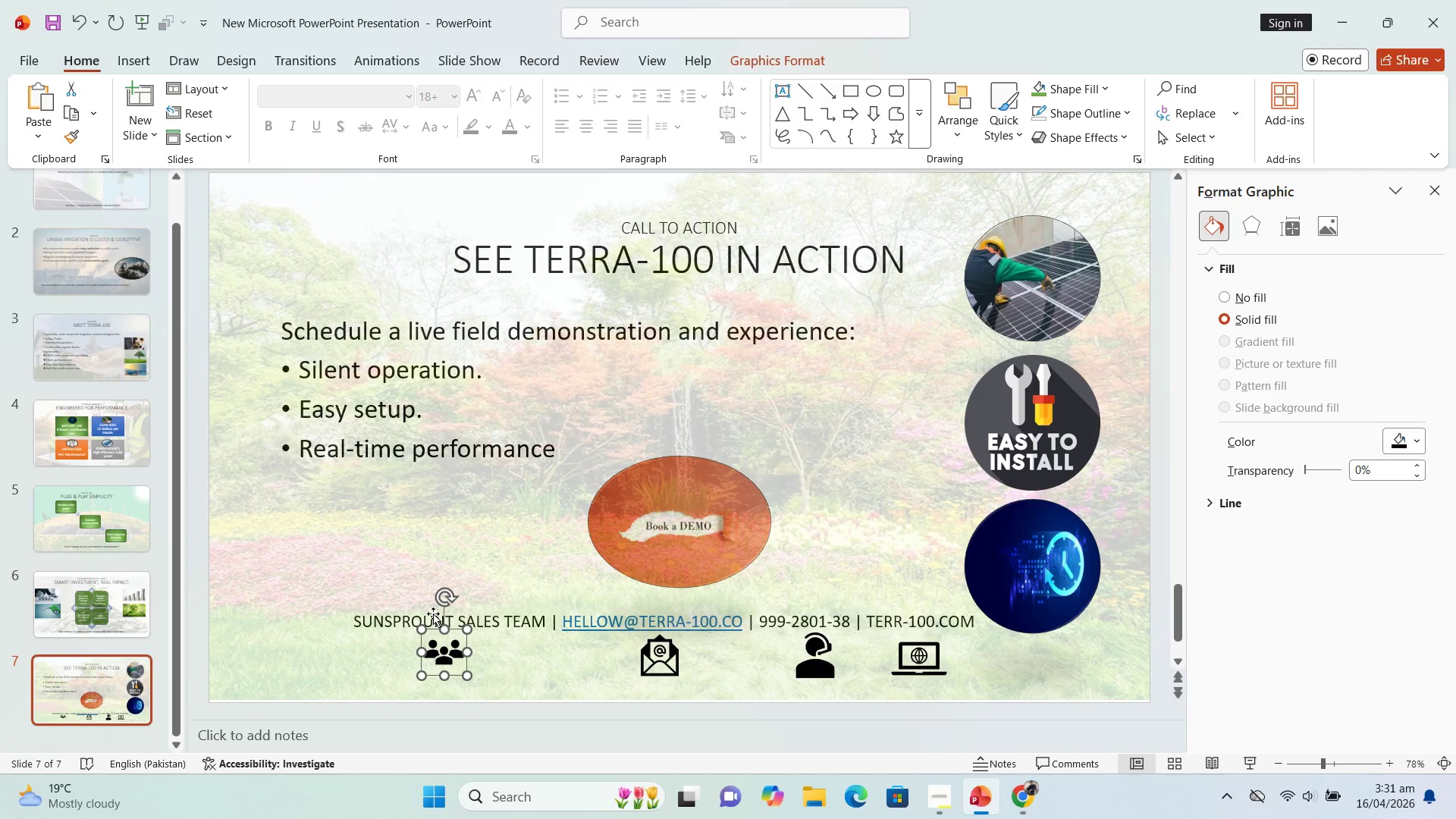 
key(ArrowDown)
 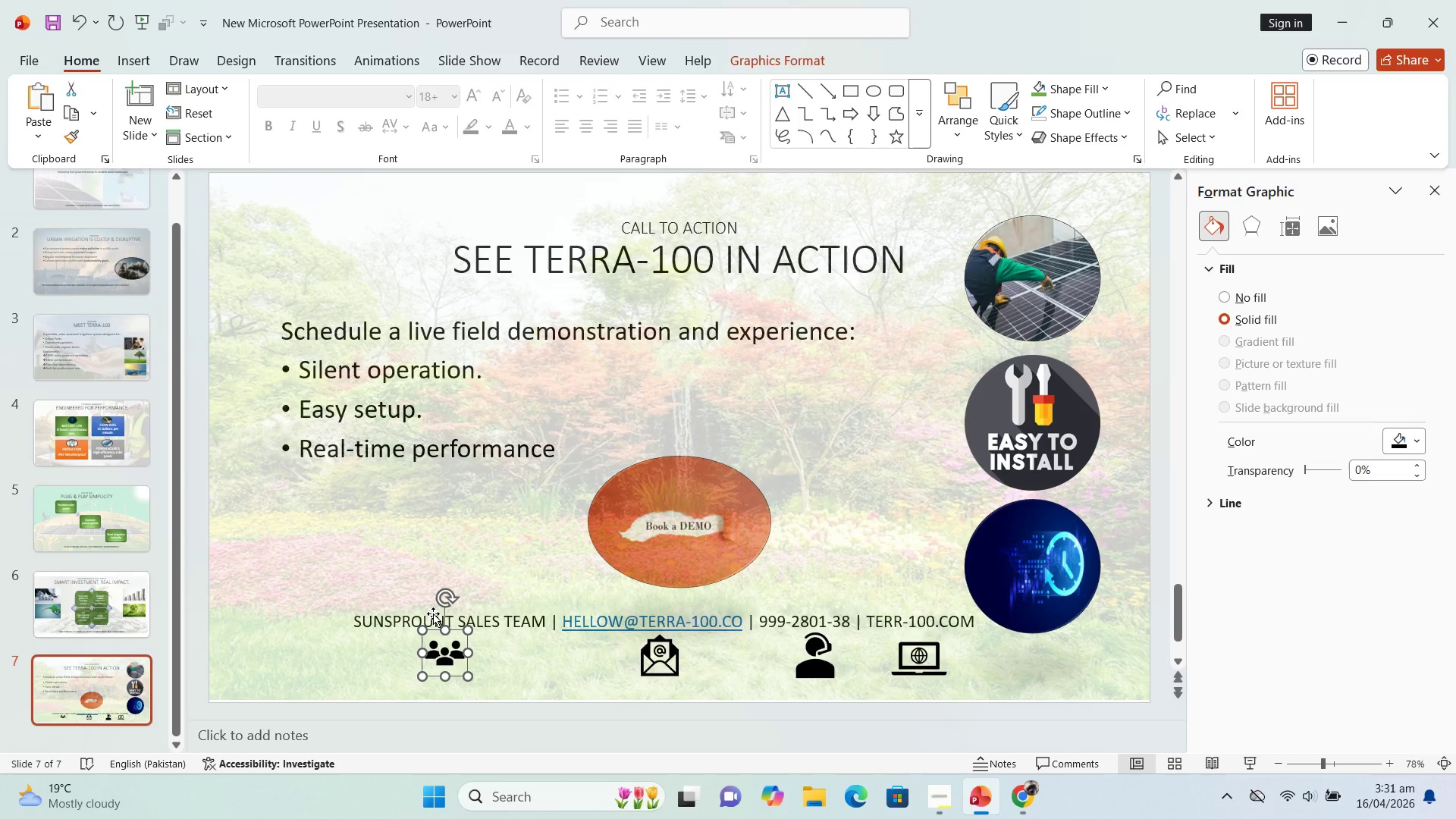 
key(ArrowRight)
 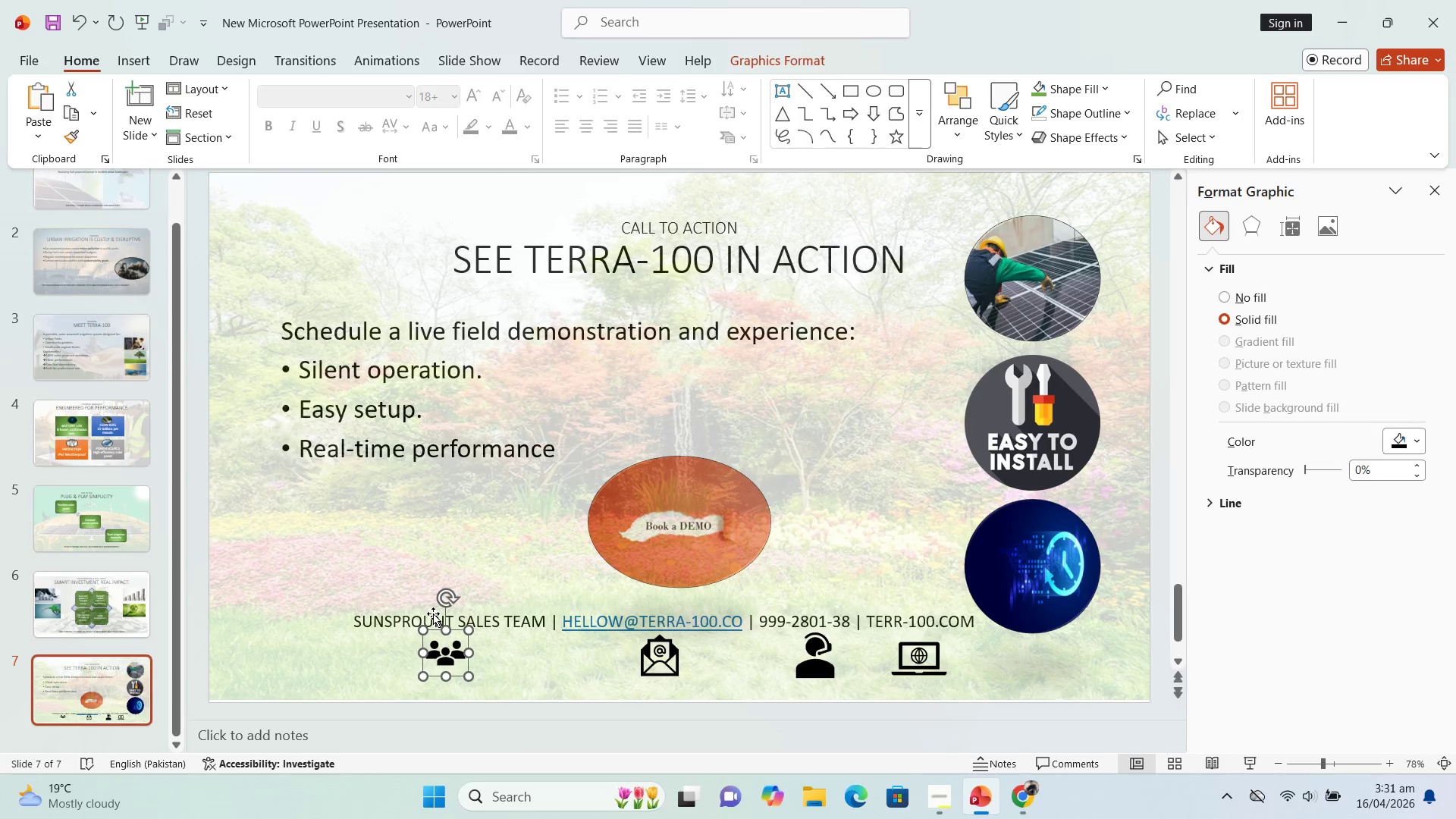 
key(ArrowRight)
 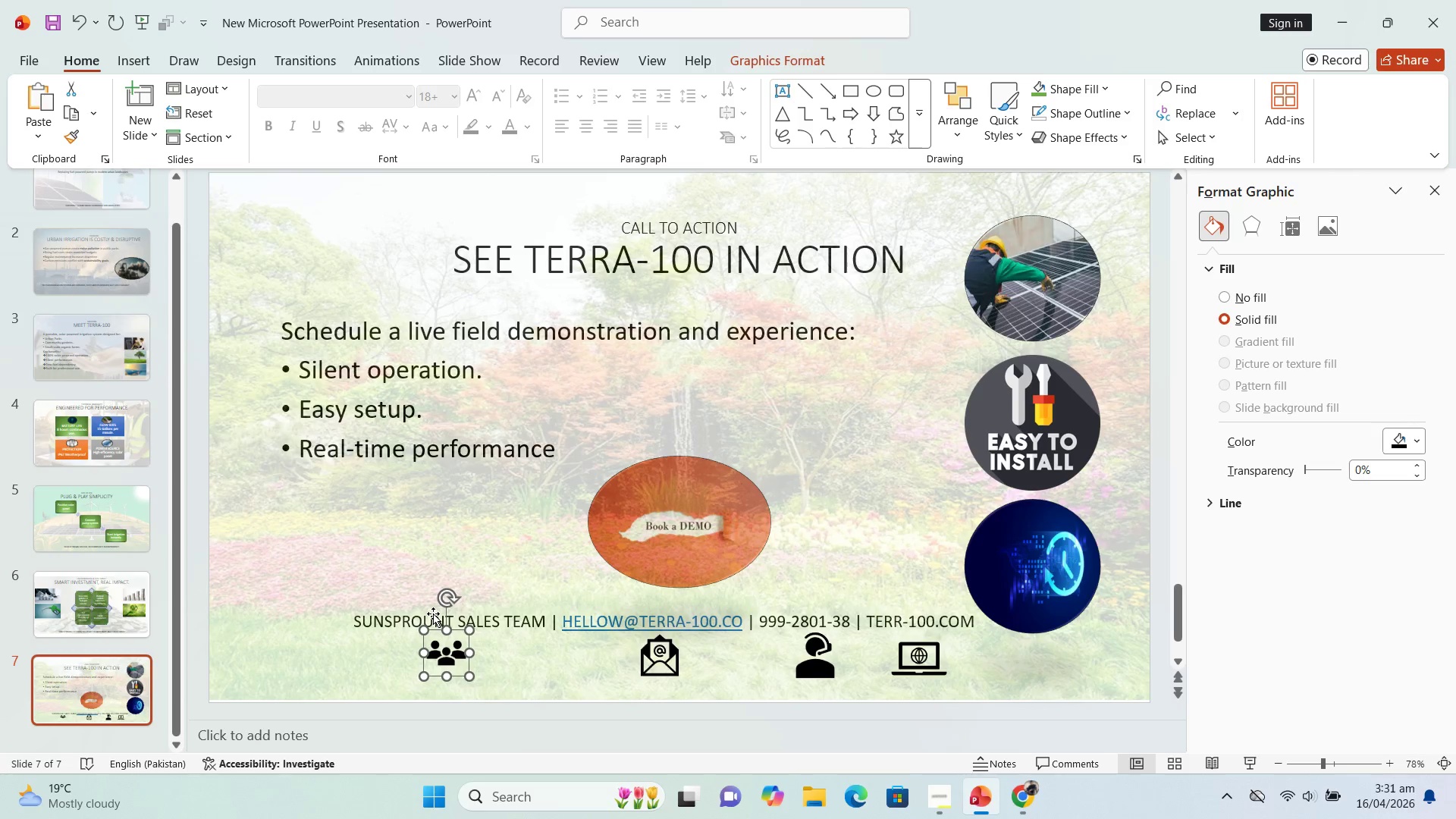 
key(ArrowRight)
 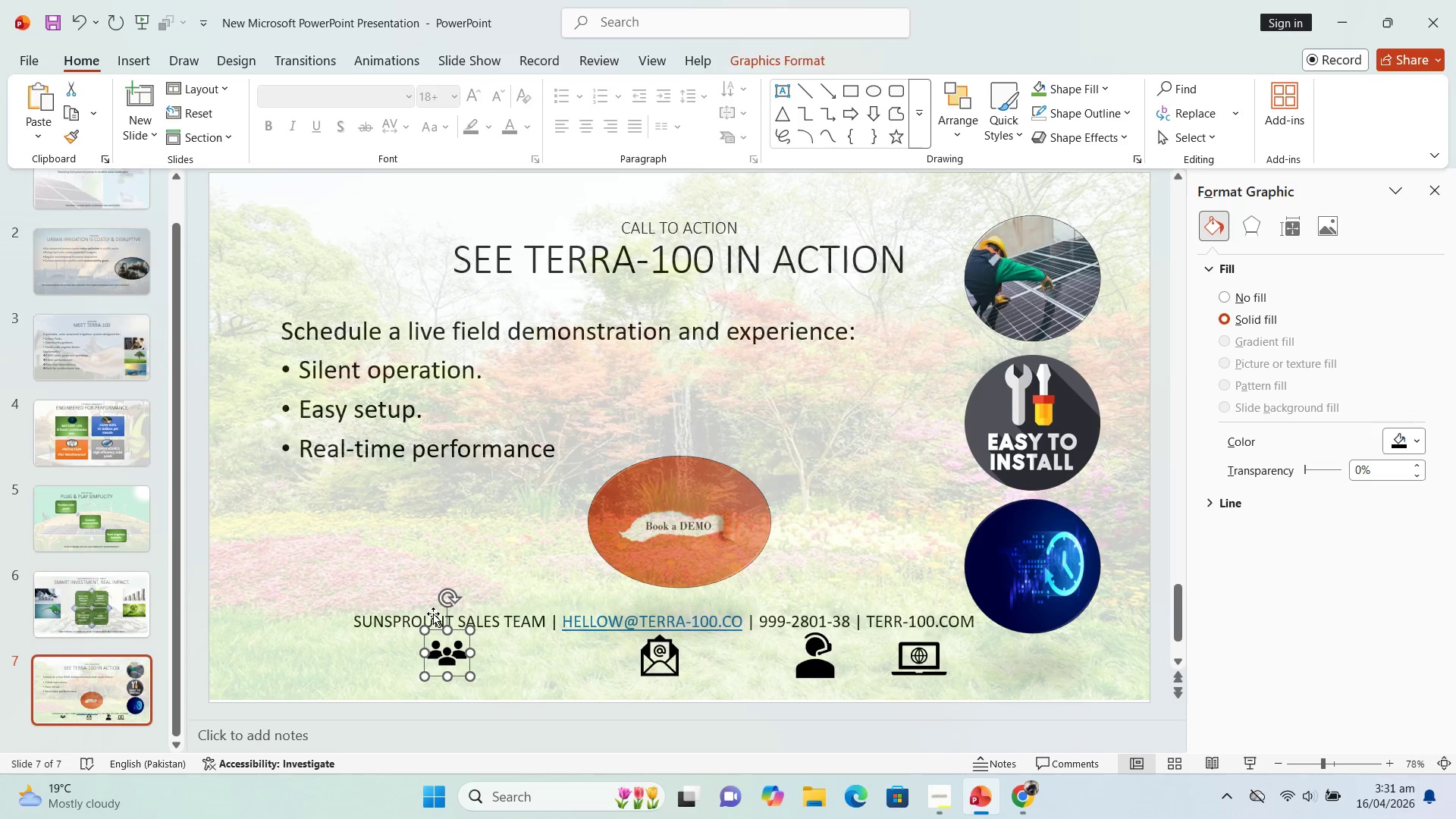 
key(ArrowRight)
 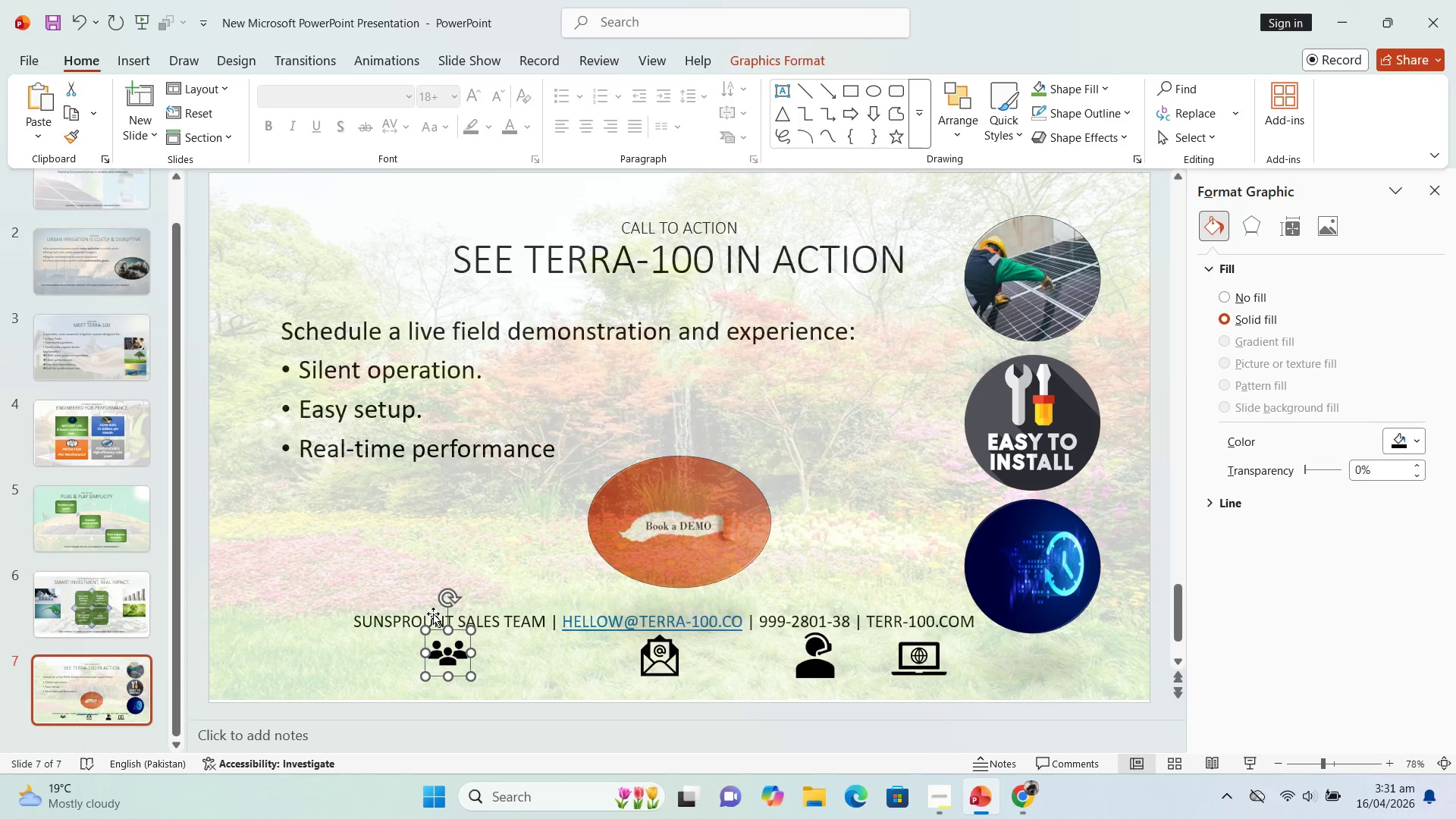 
key(ArrowRight)
 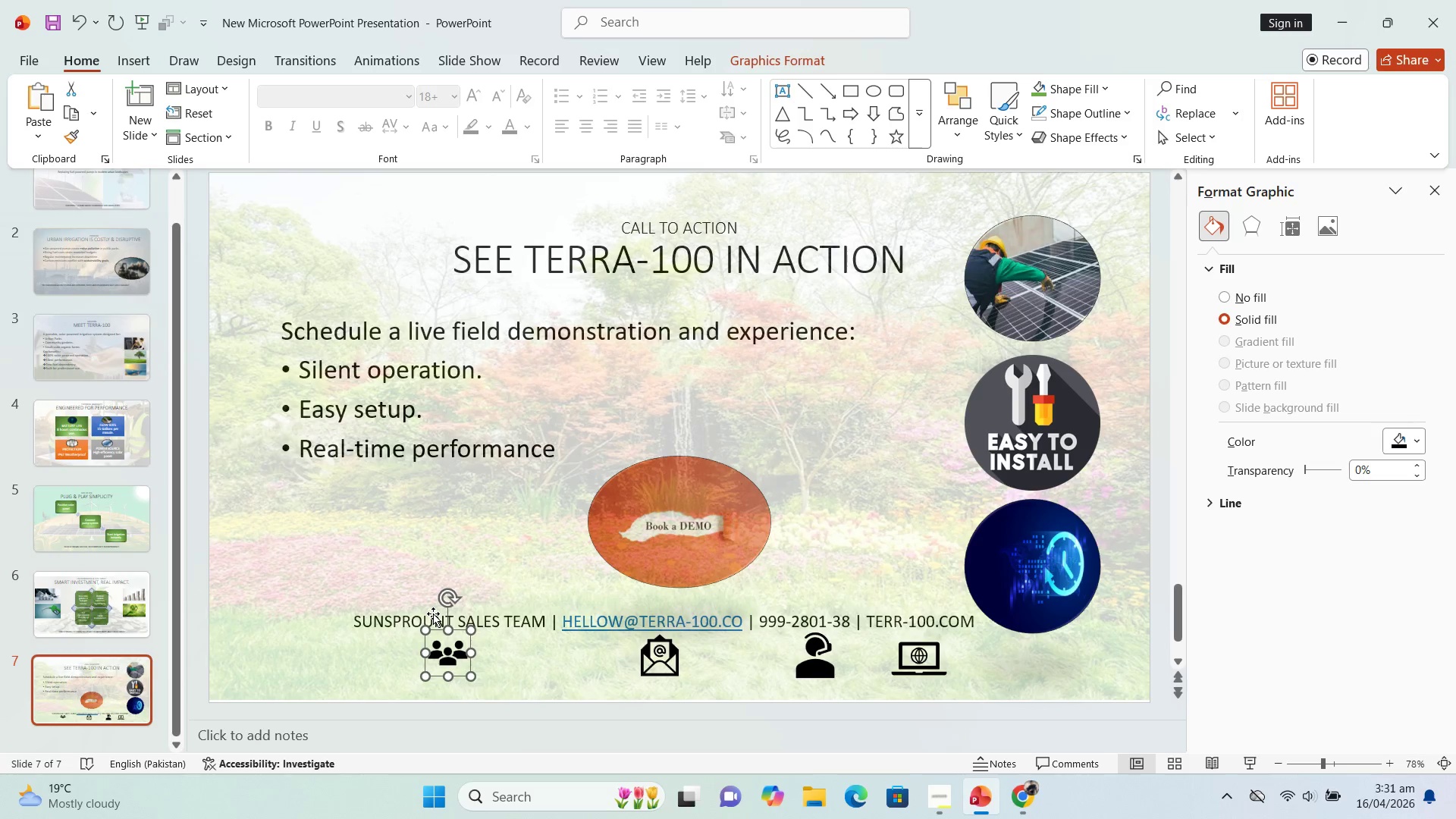 
key(ArrowRight)
 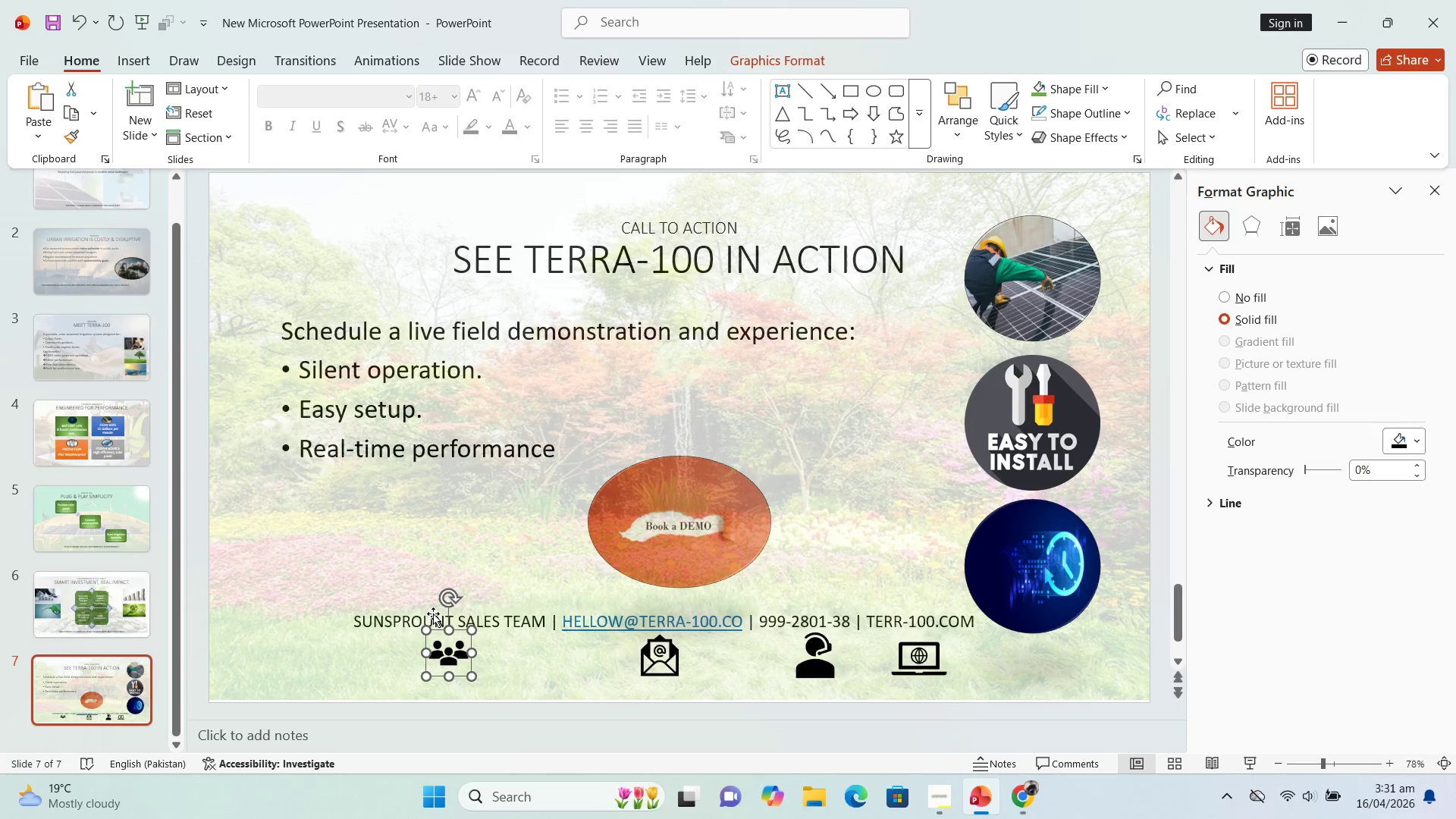 
key(ArrowRight)
 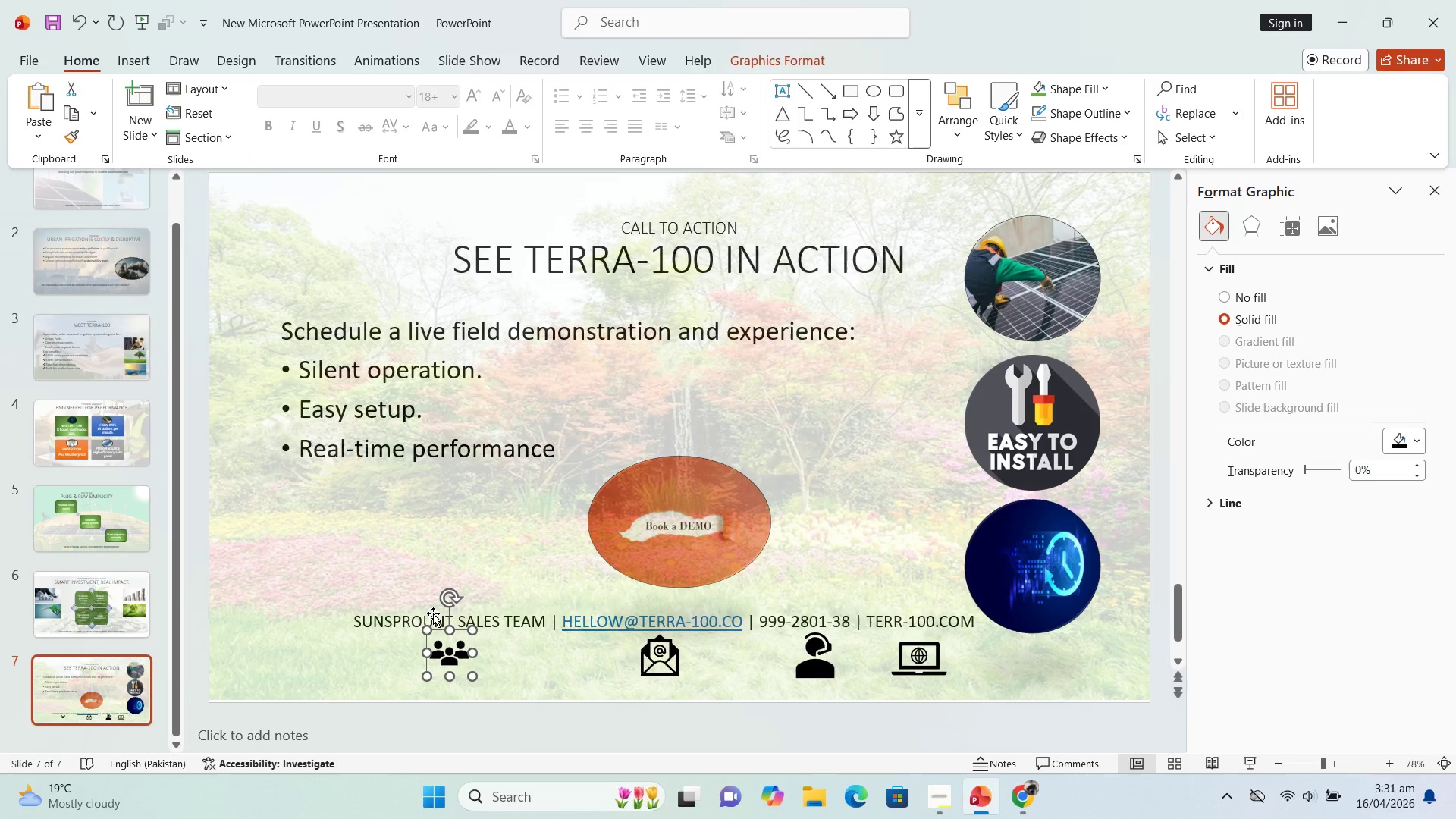 
key(ArrowRight)
 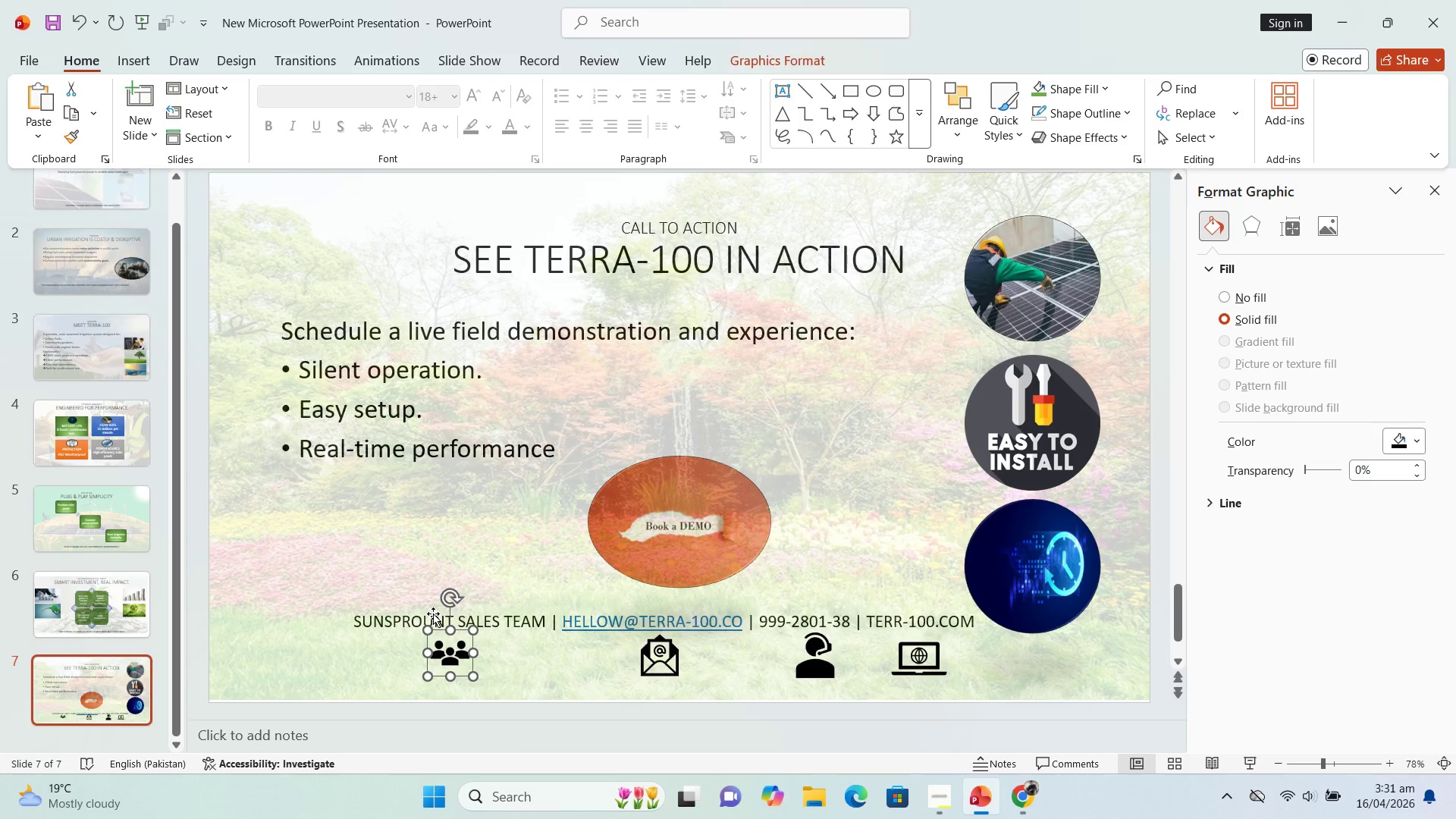 
key(ArrowRight)
 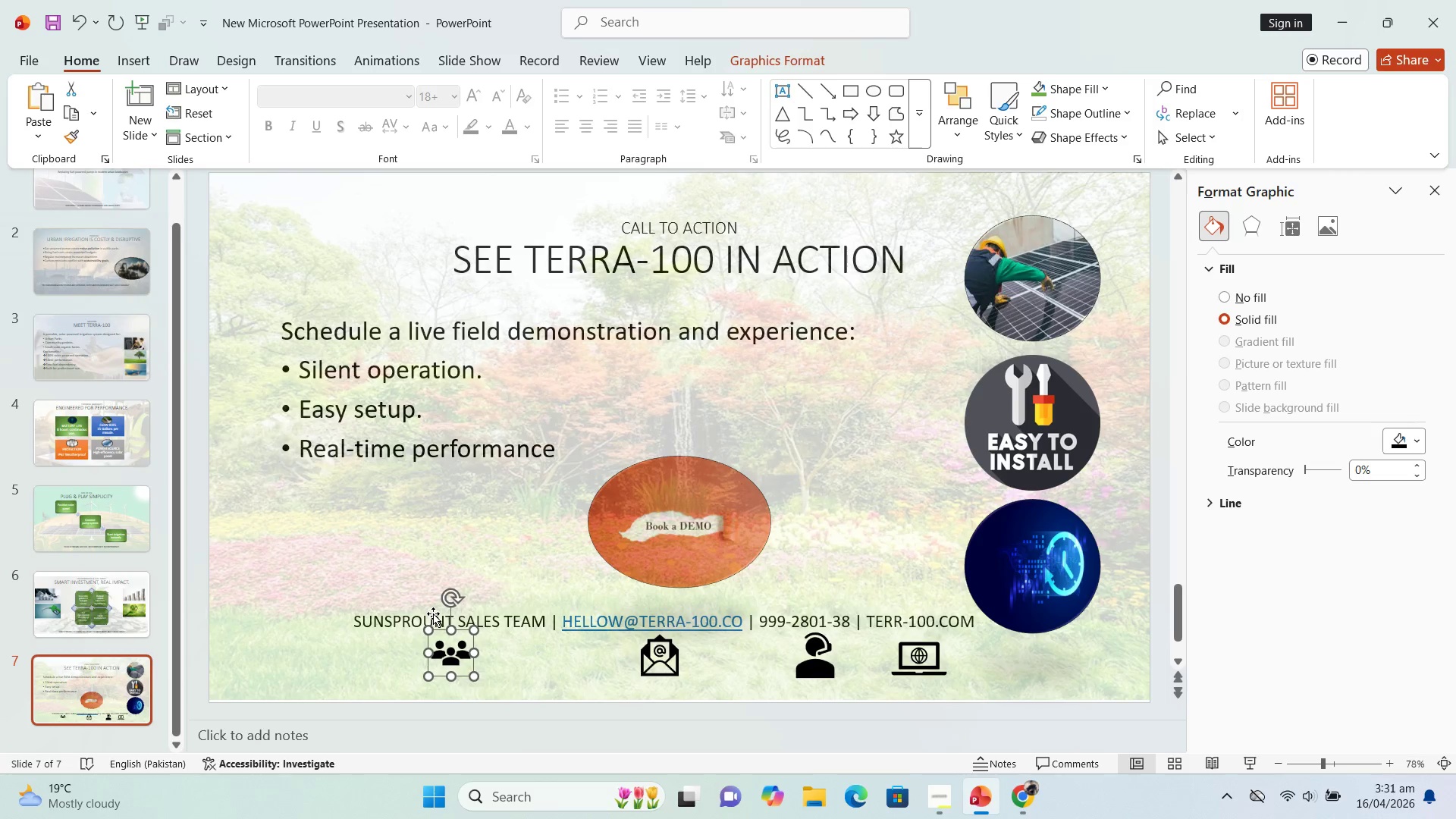 
key(ArrowRight)
 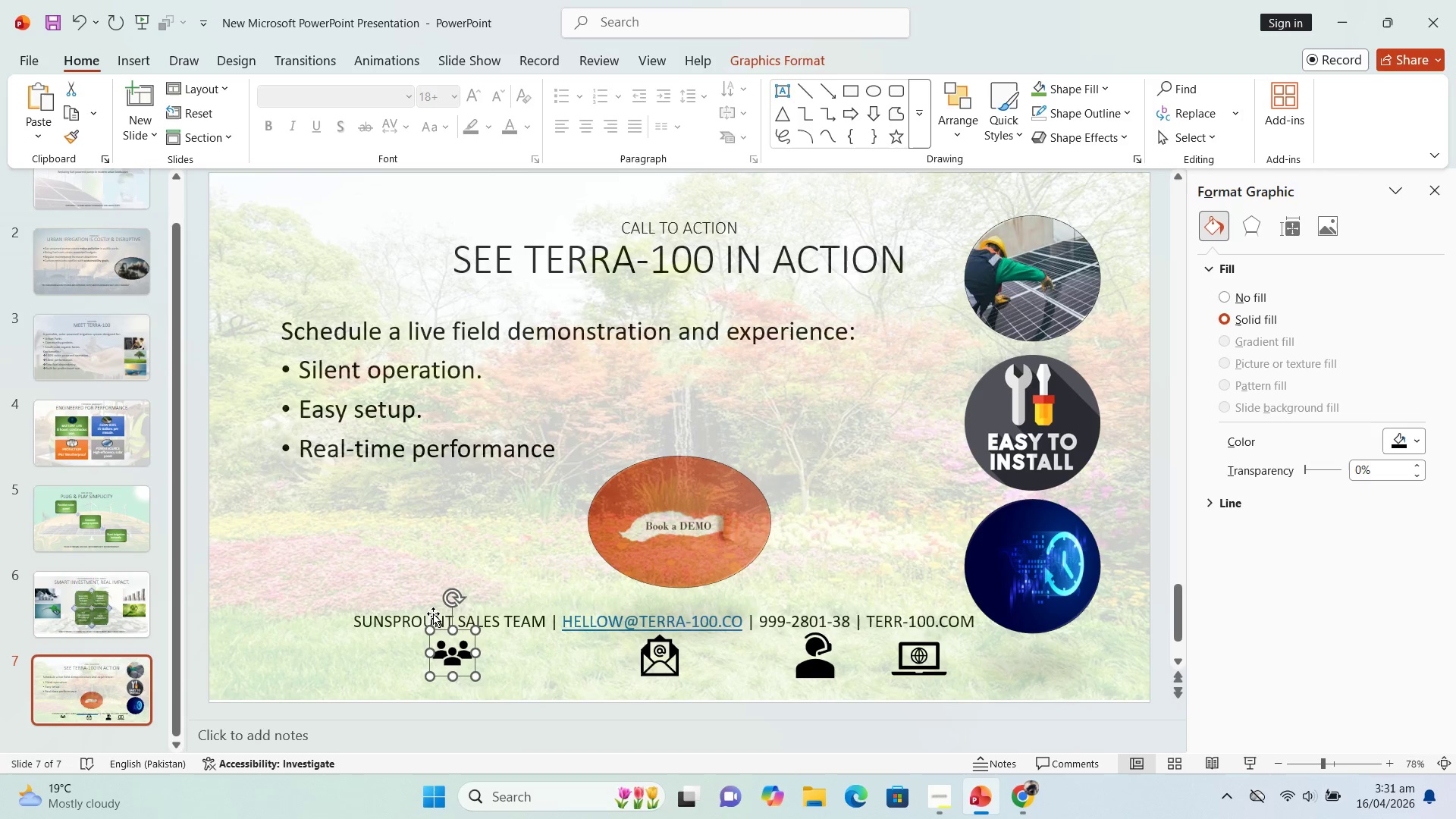 
key(ArrowRight)
 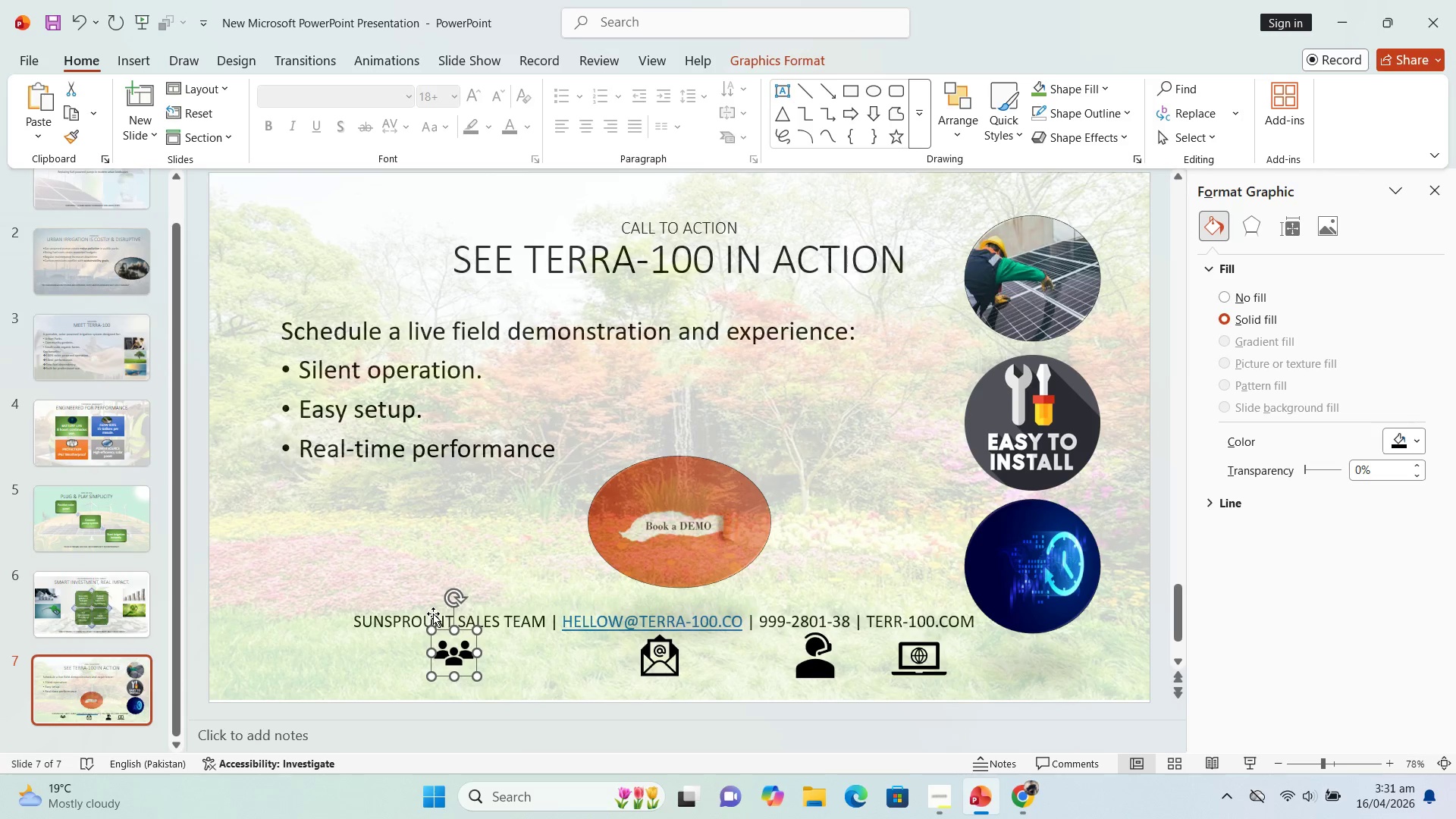 
key(ArrowRight)
 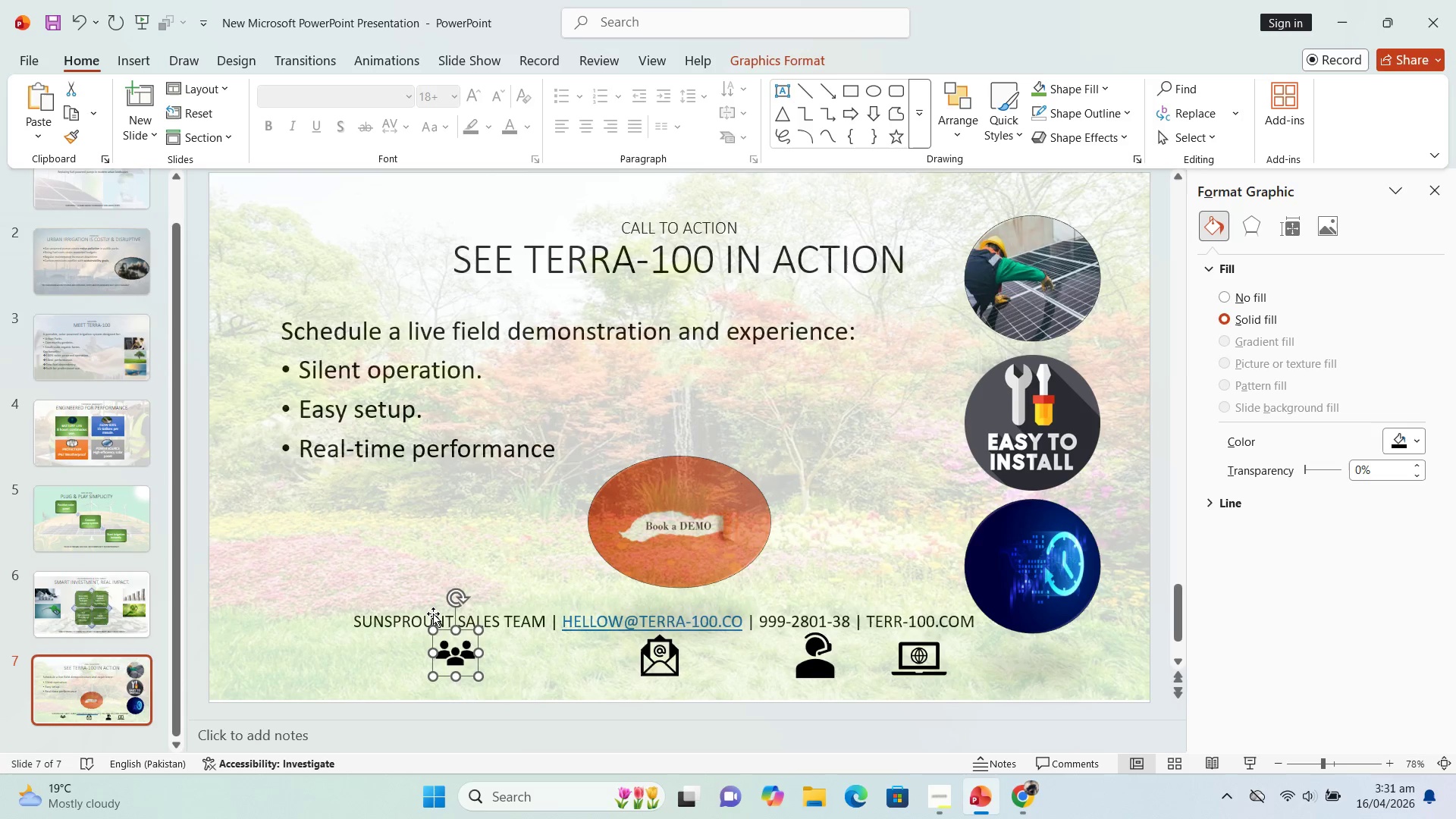 
key(ArrowRight)
 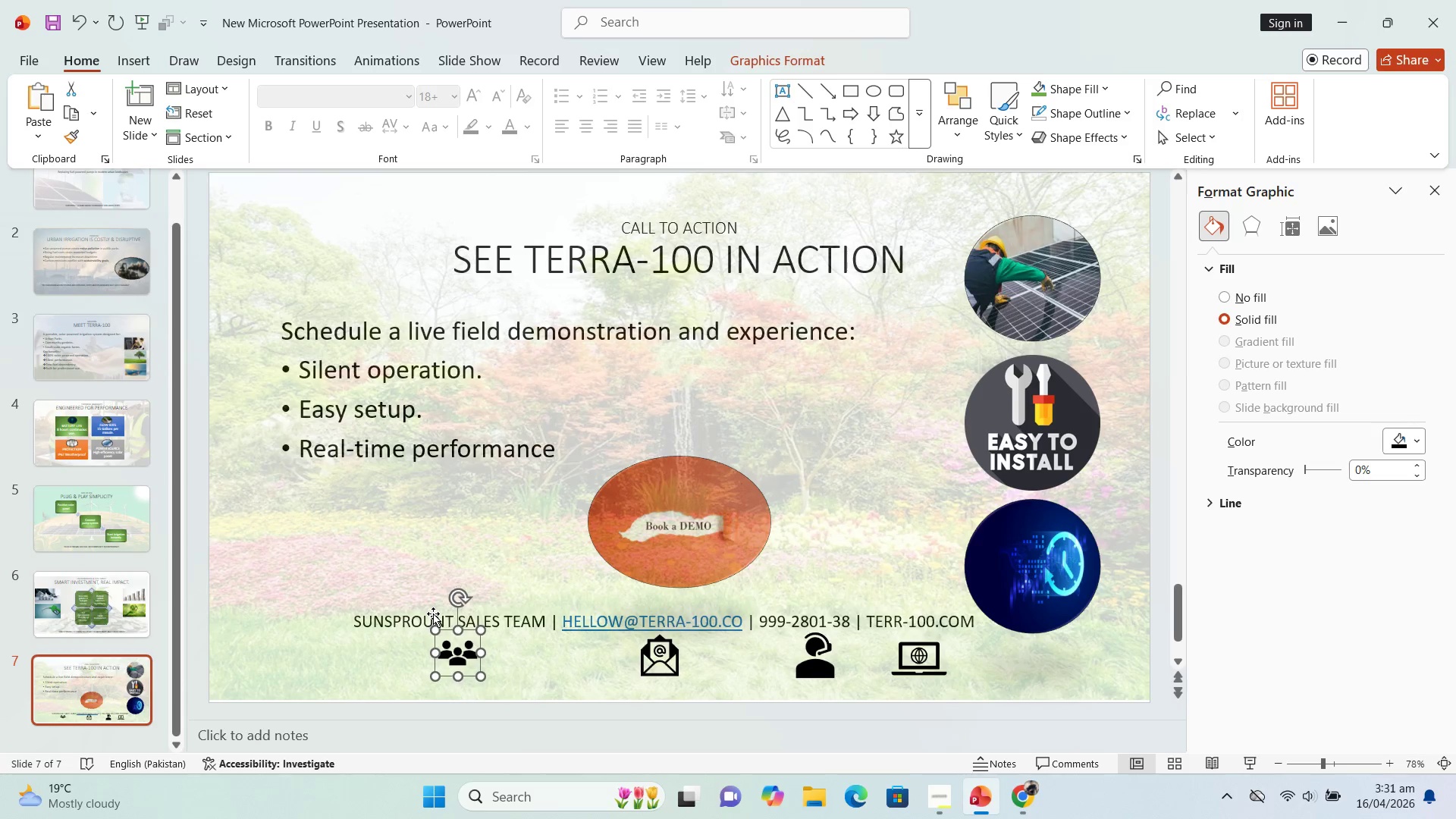 
key(ArrowRight)
 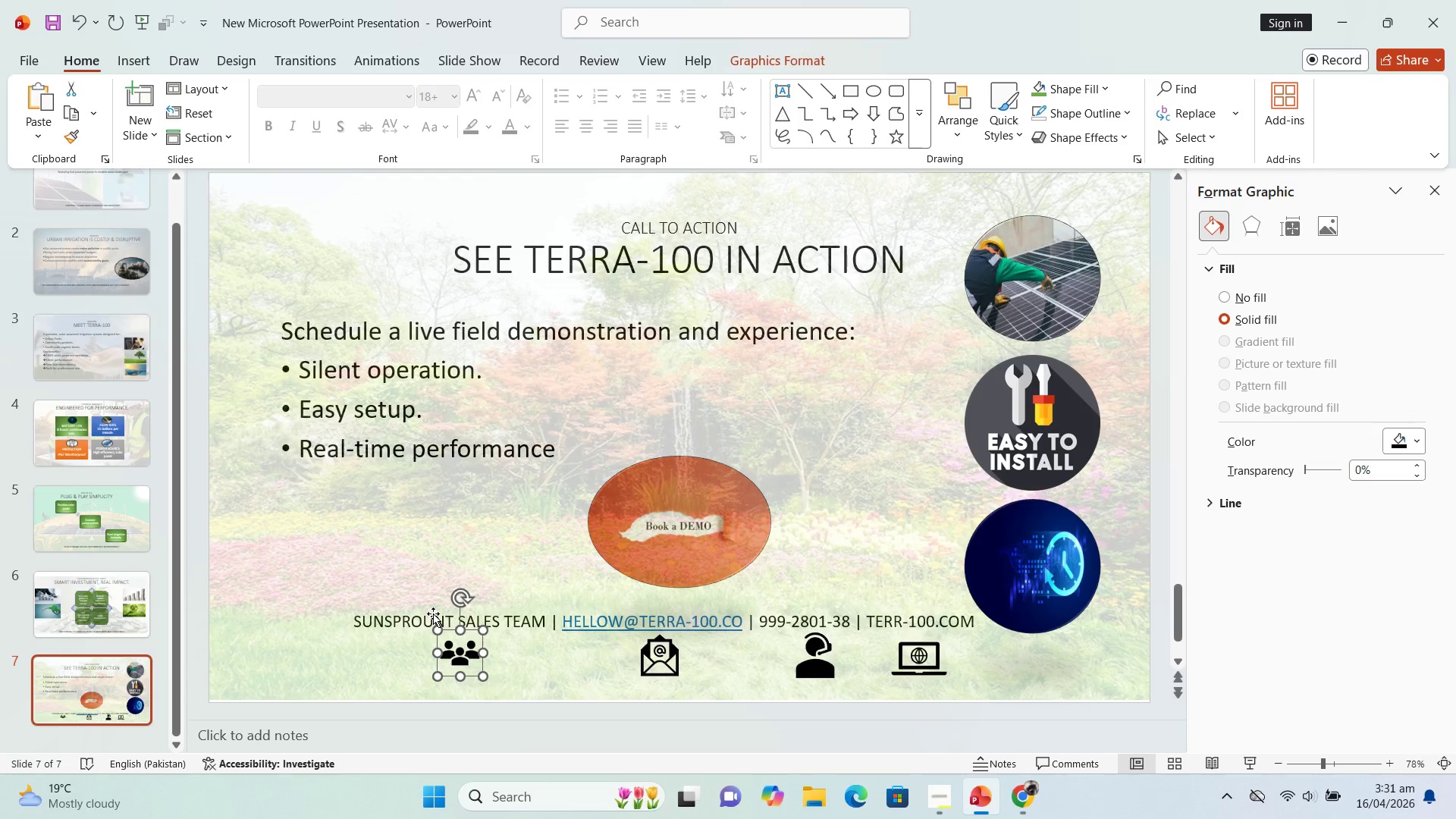 
key(ArrowRight)
 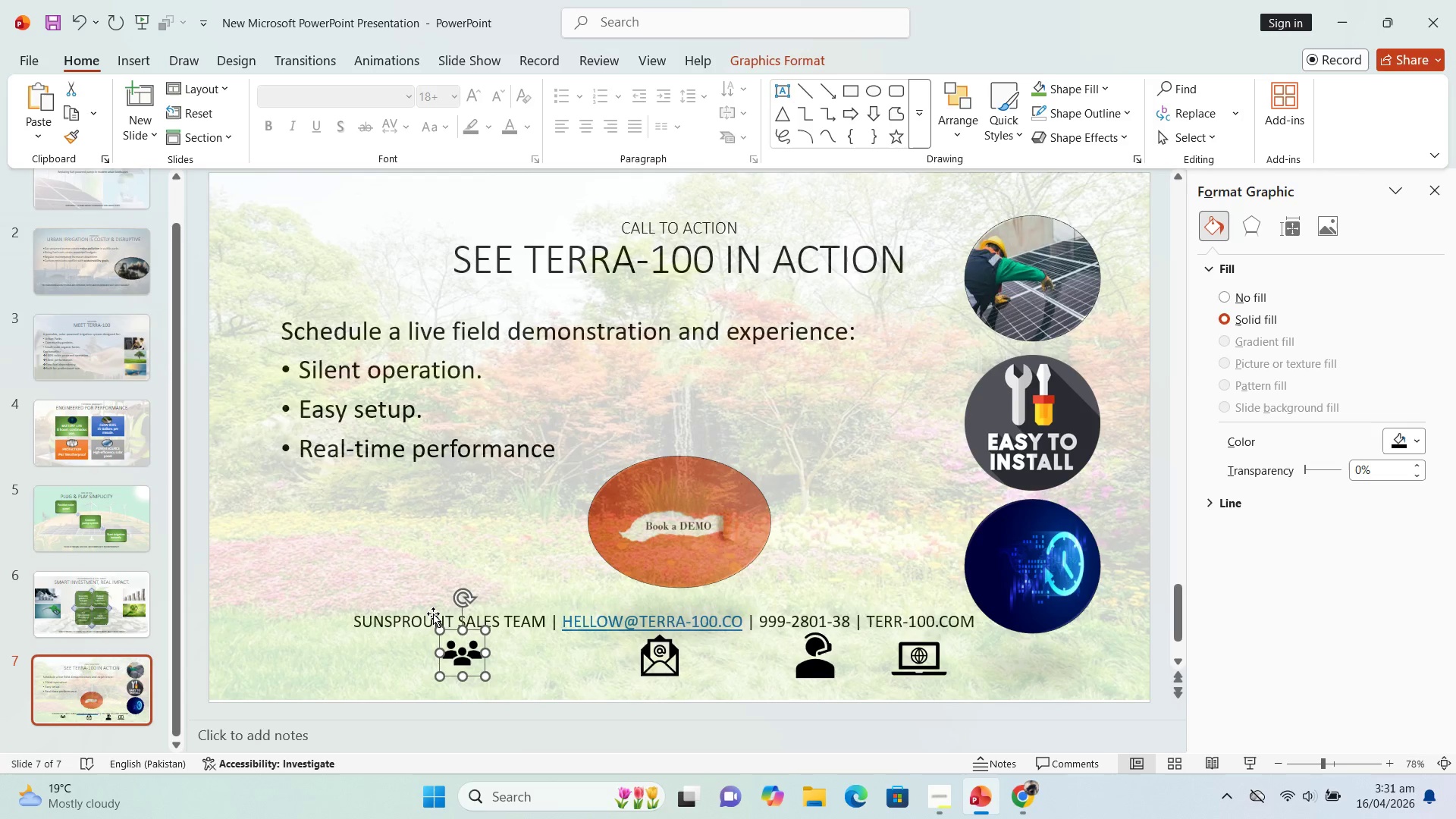 
key(ArrowRight)
 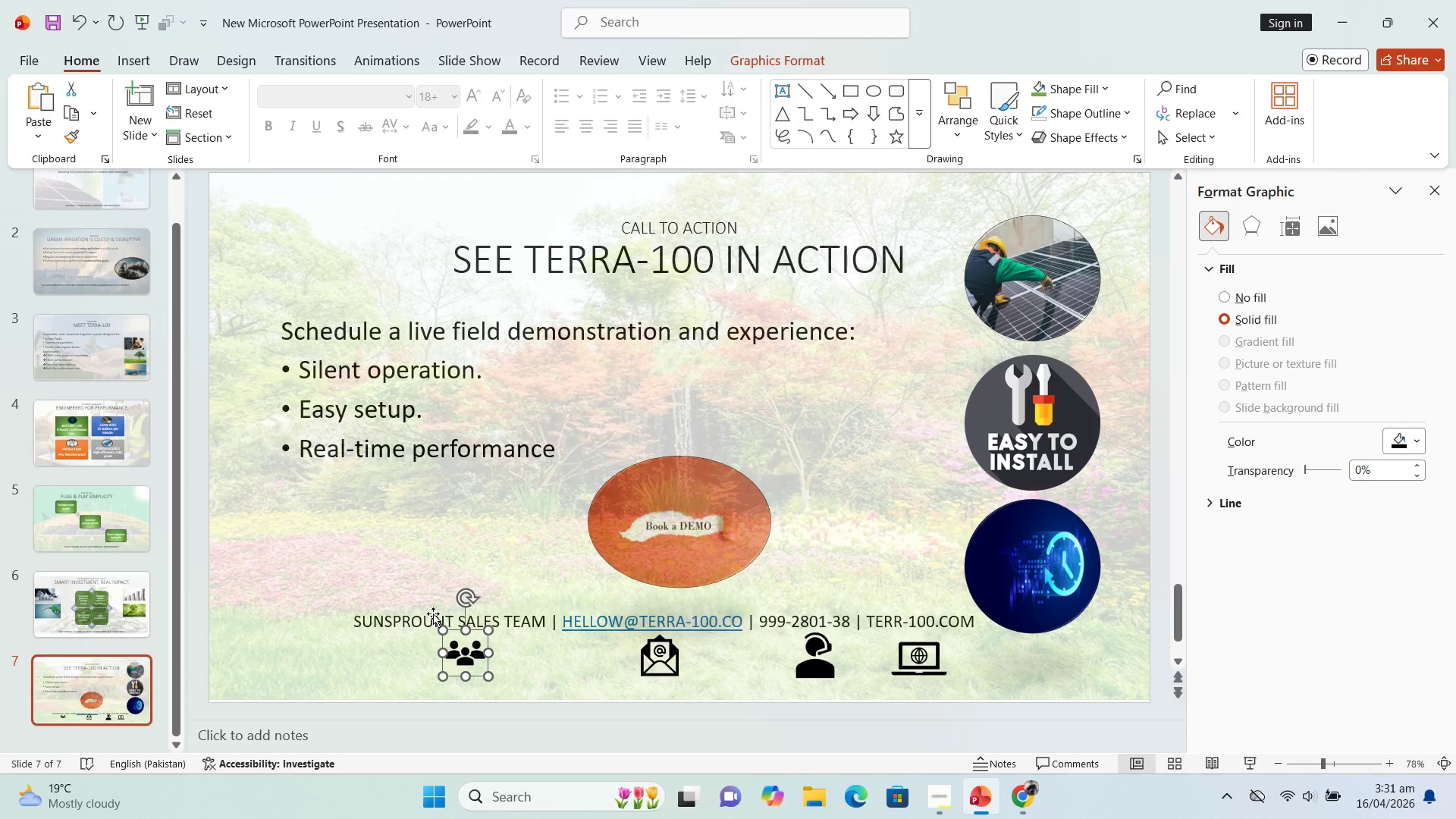 
key(ArrowRight)
 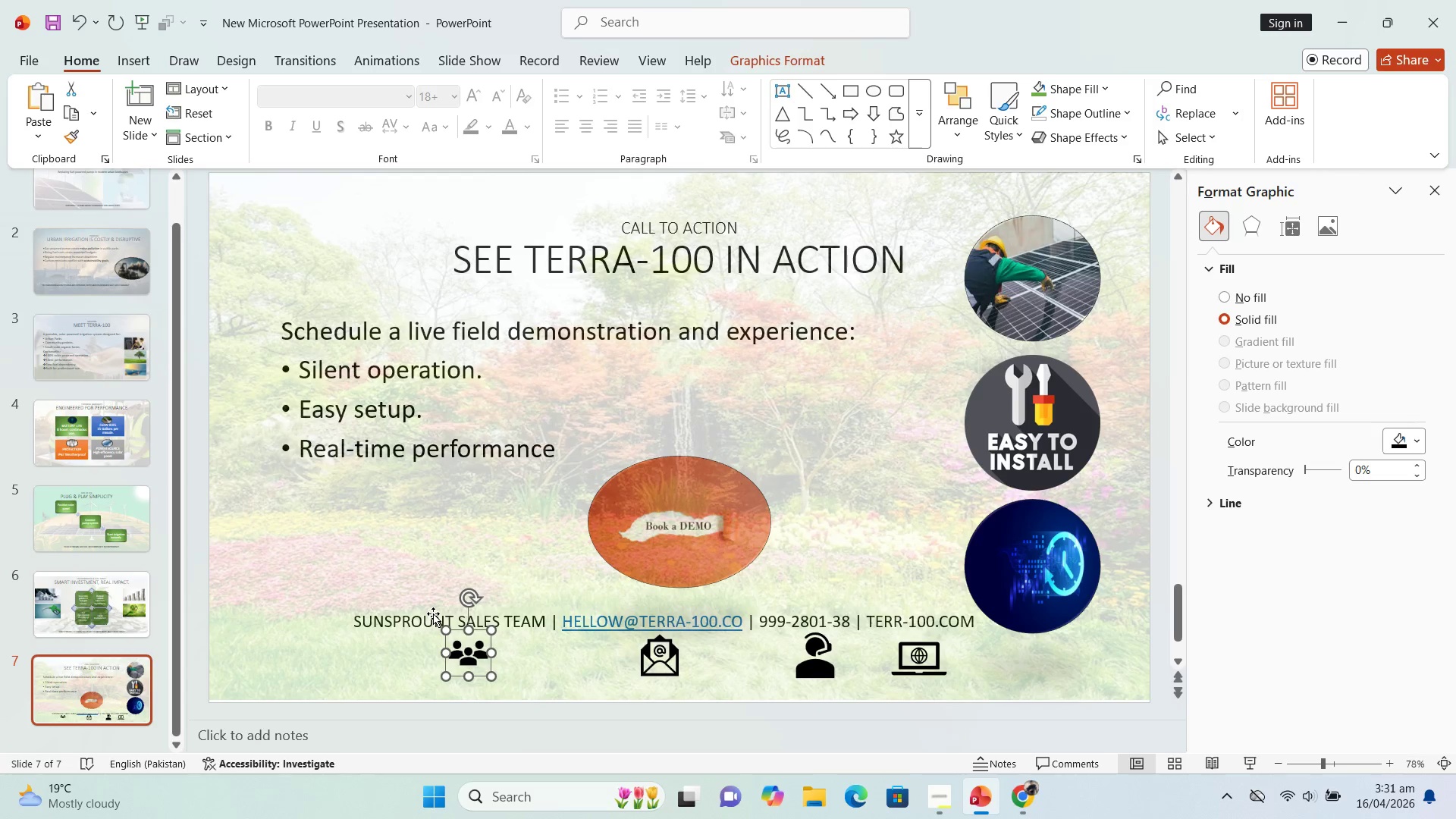 
key(ArrowRight)
 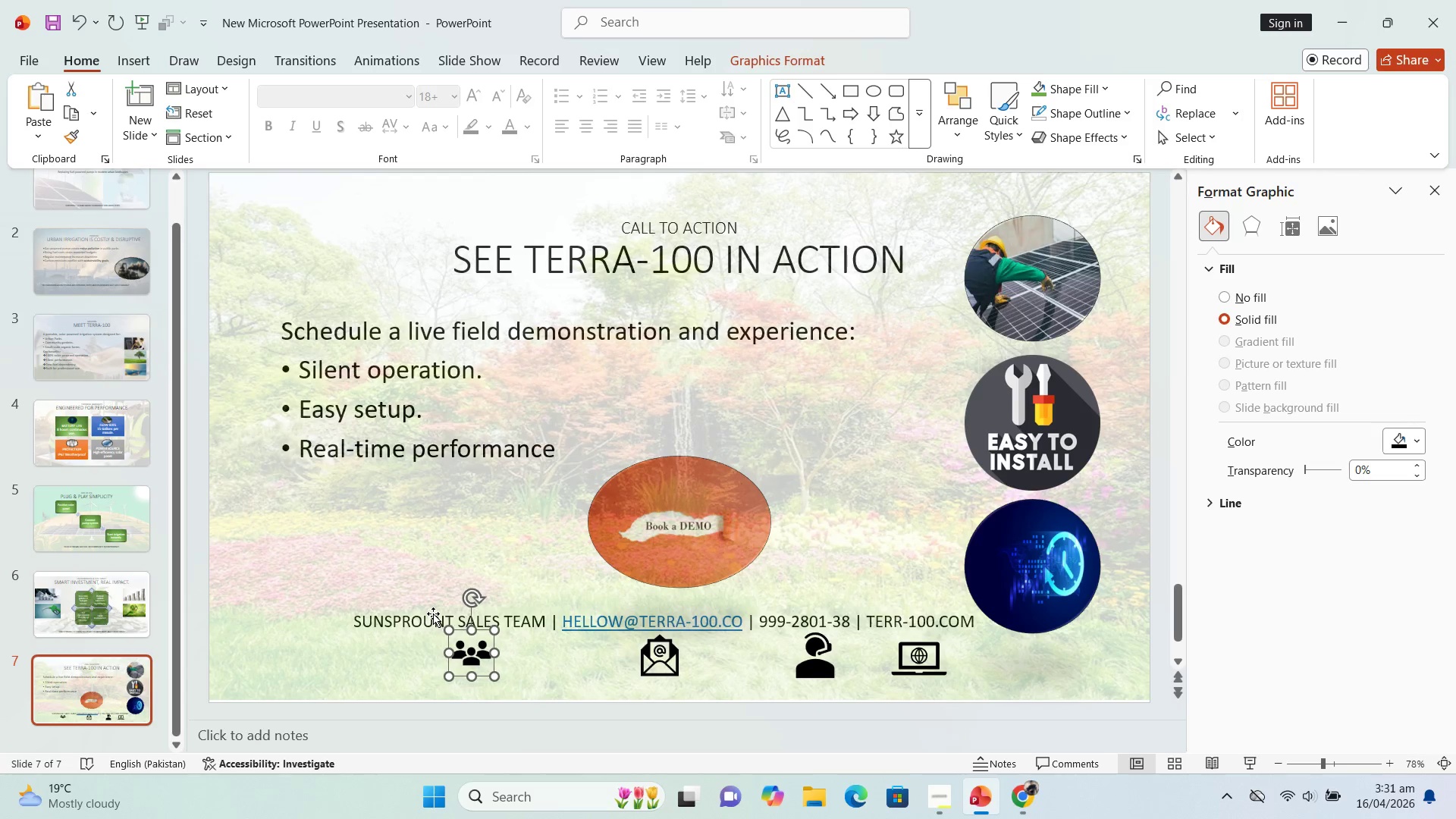 
key(ArrowRight)
 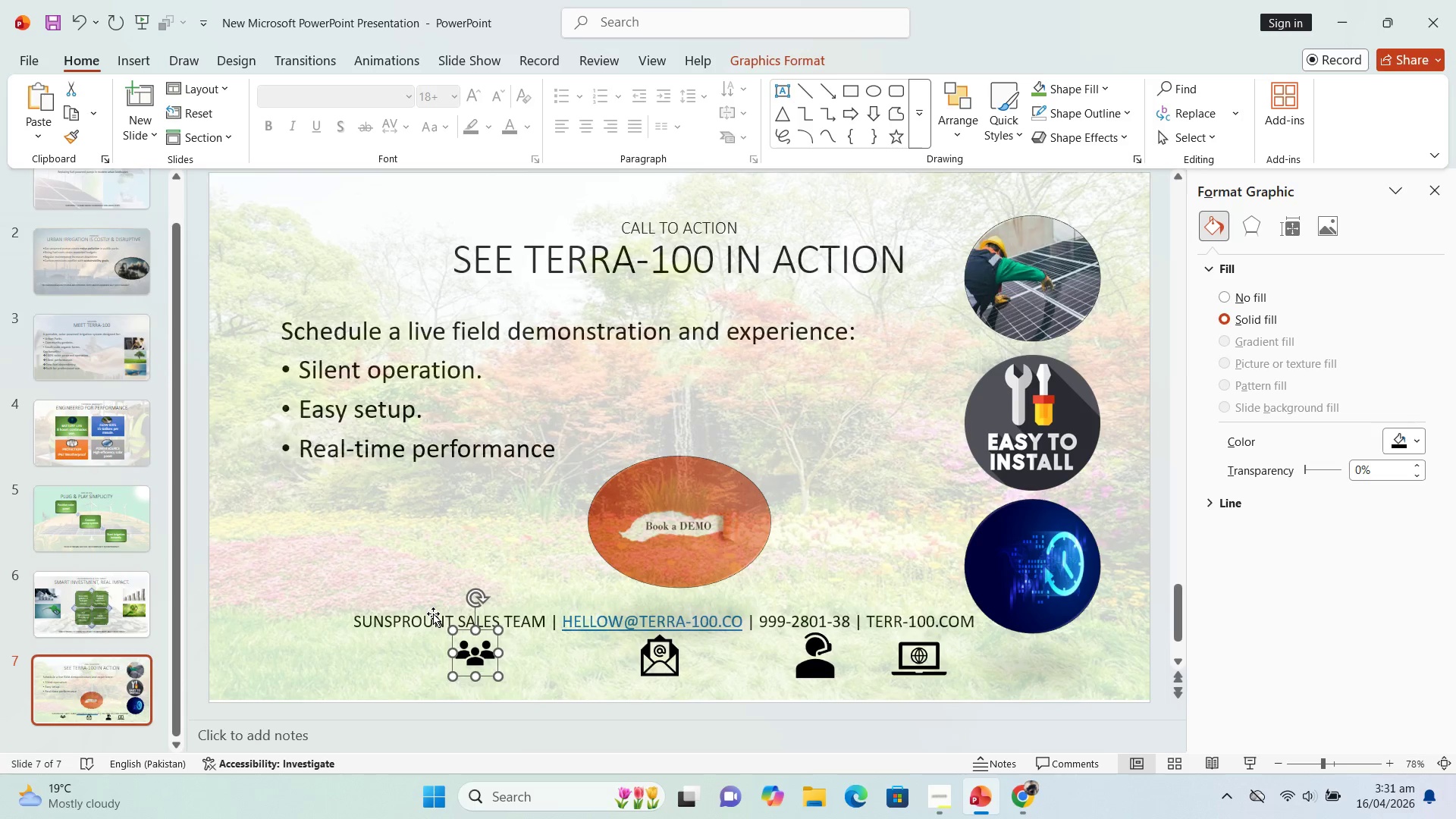 
key(ArrowRight)
 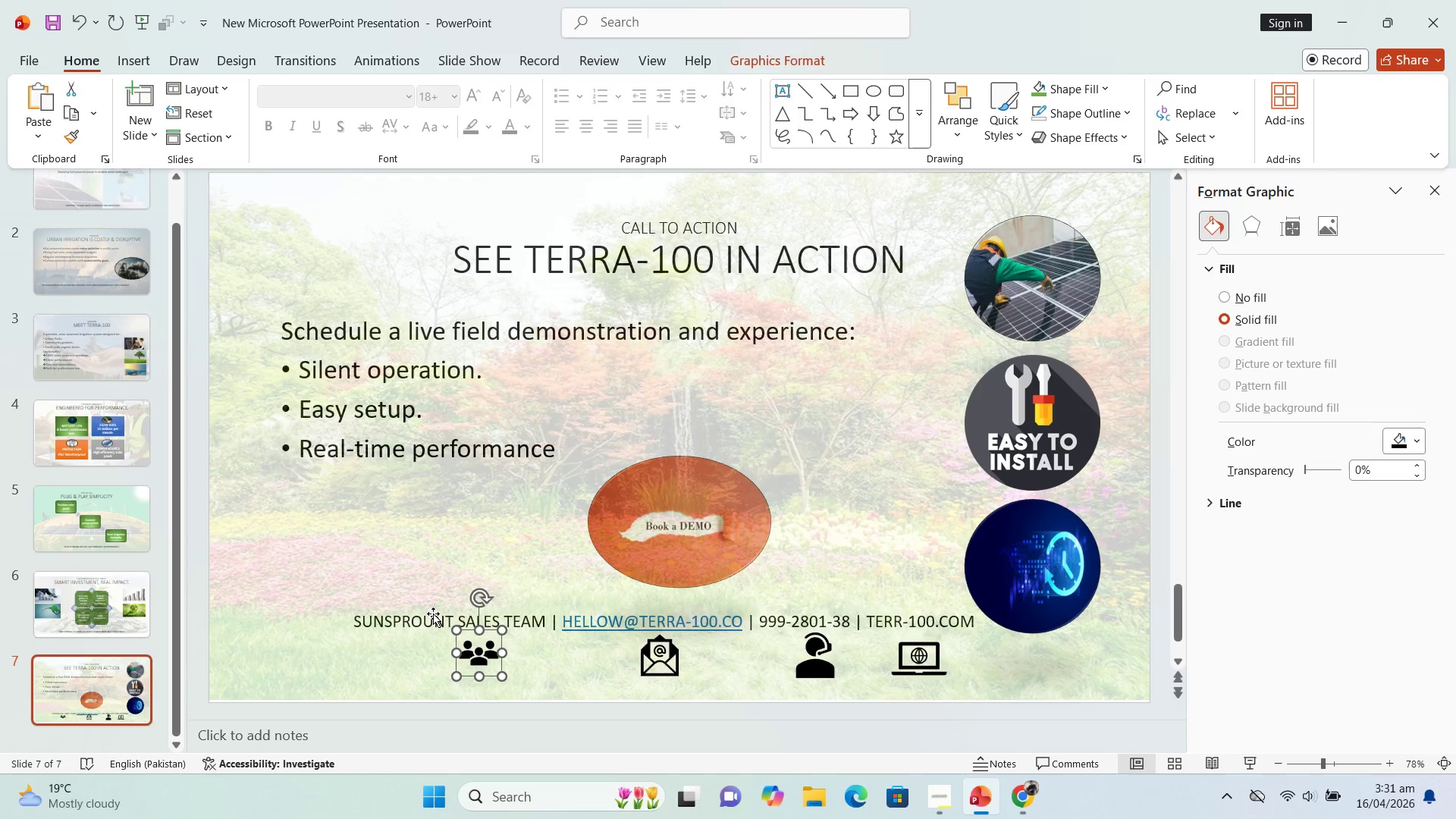 
key(ArrowRight)
 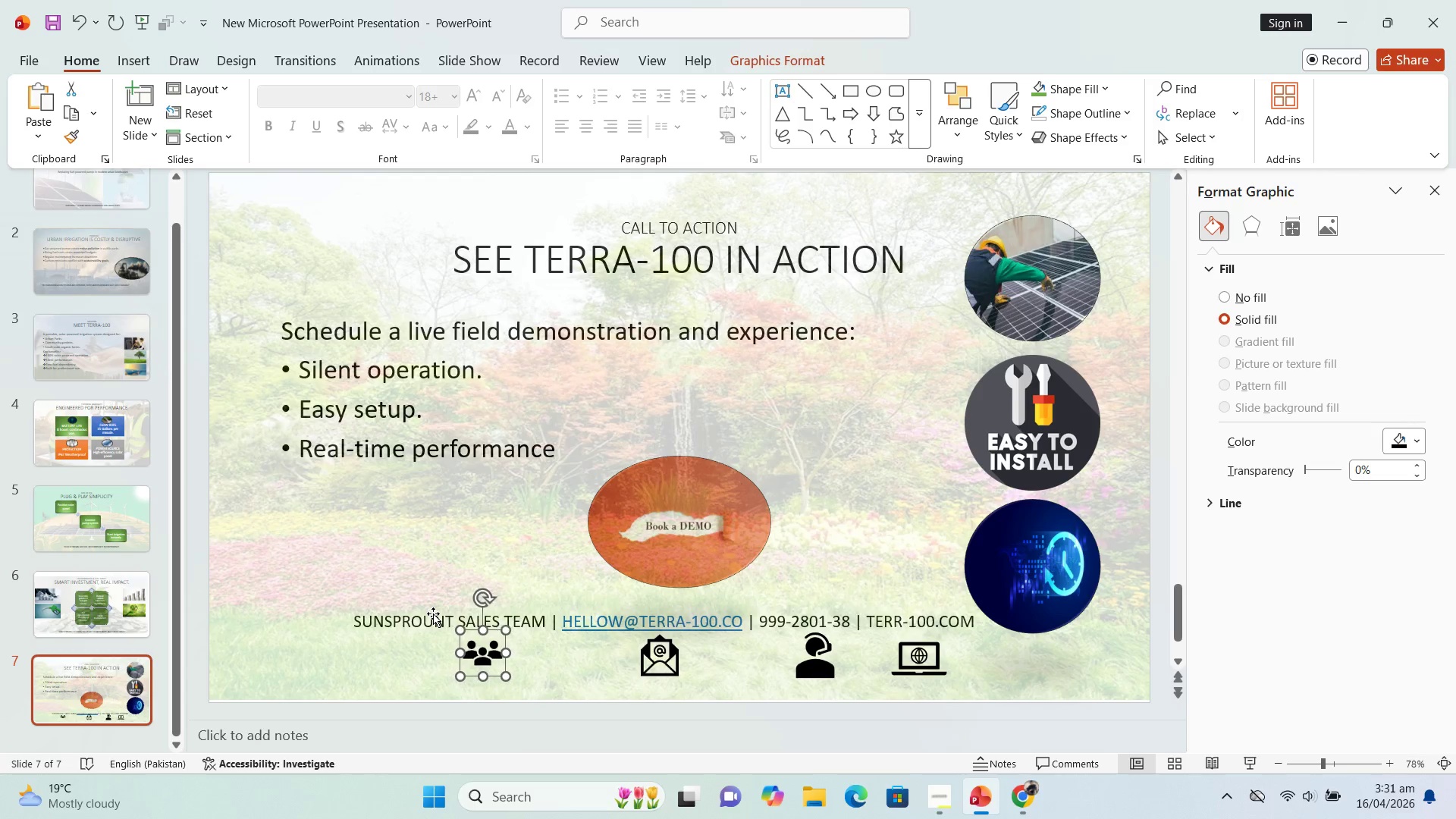 
key(ArrowRight)
 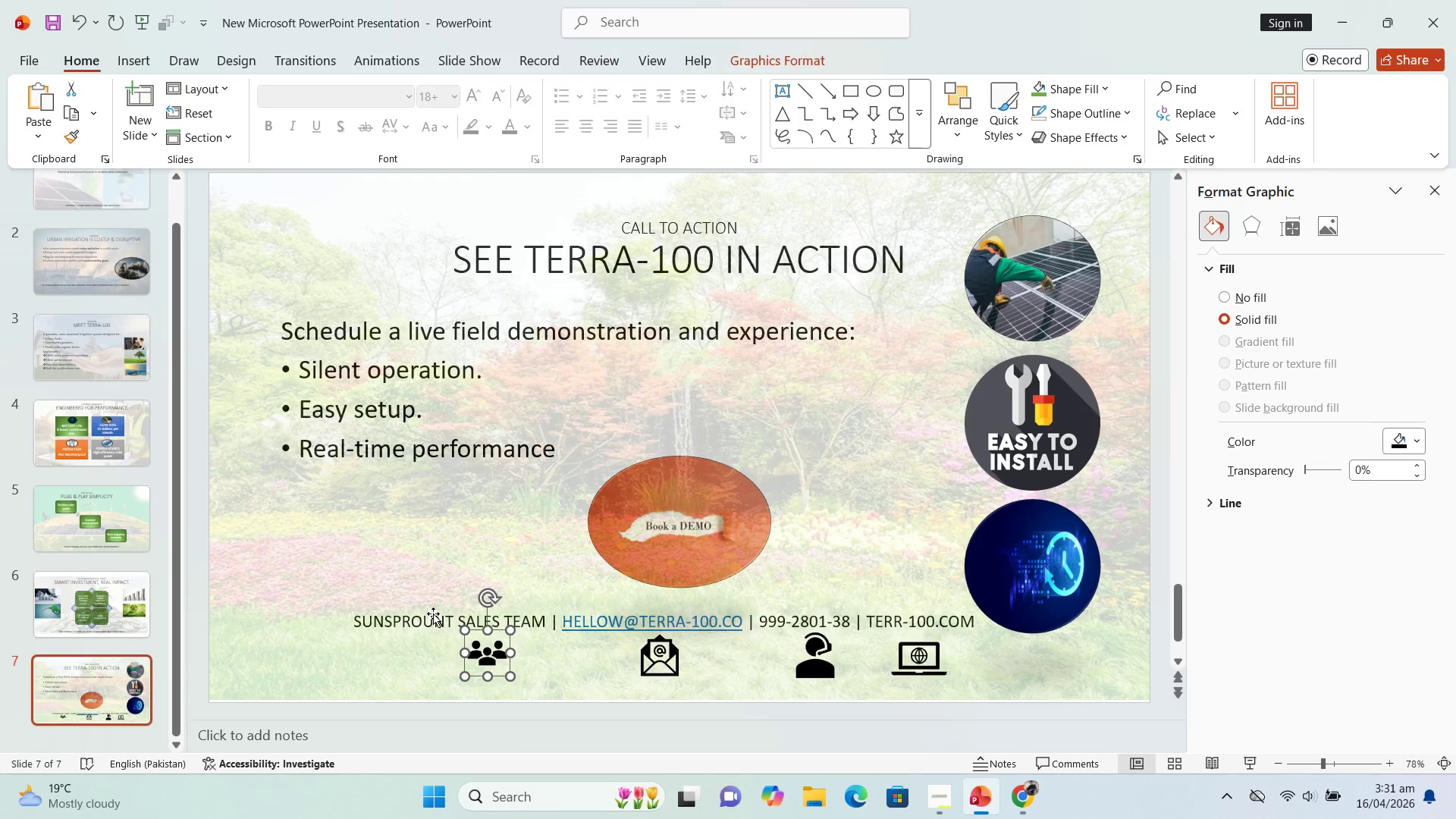 
key(ArrowRight)
 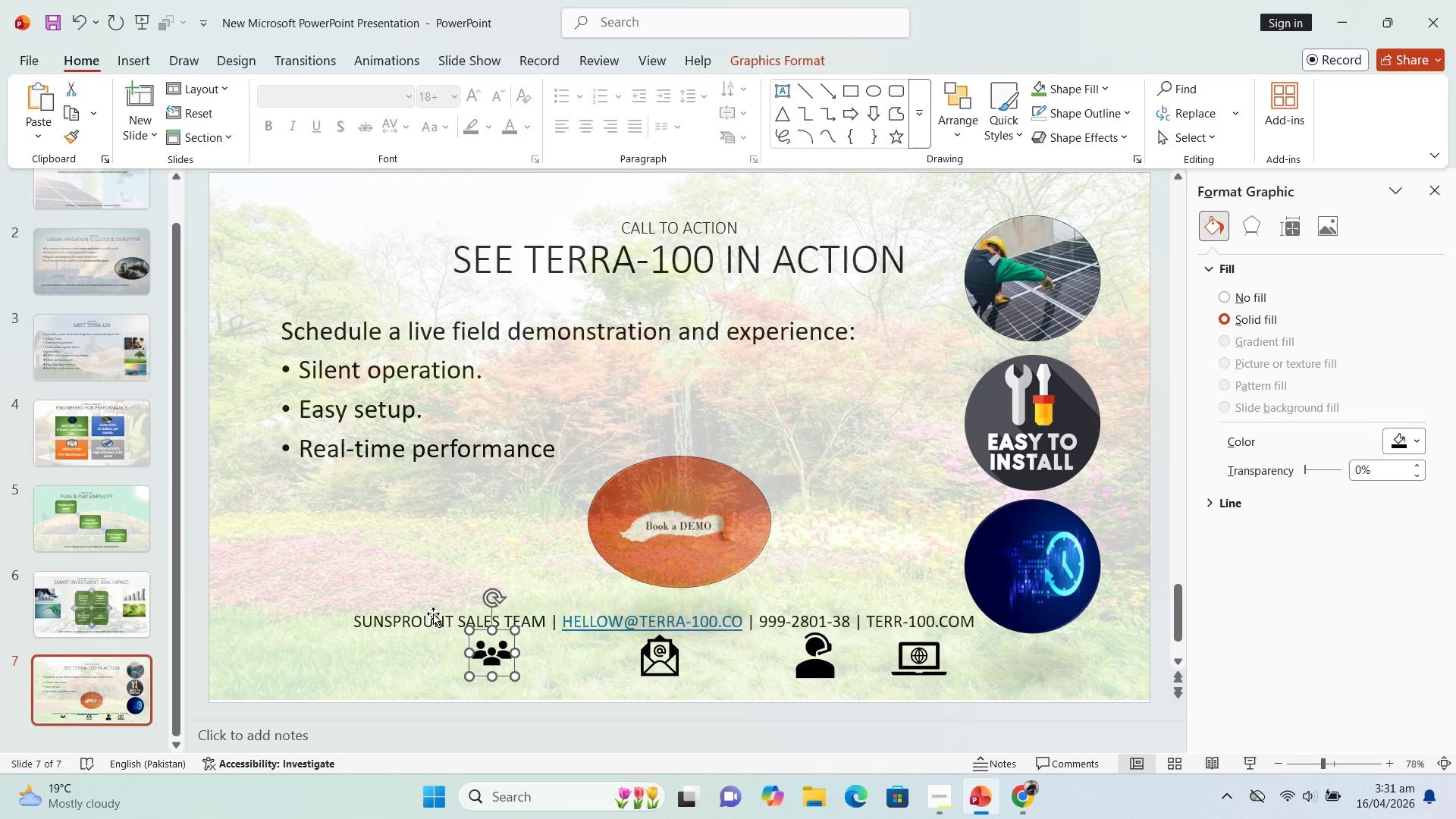 
key(ArrowRight)
 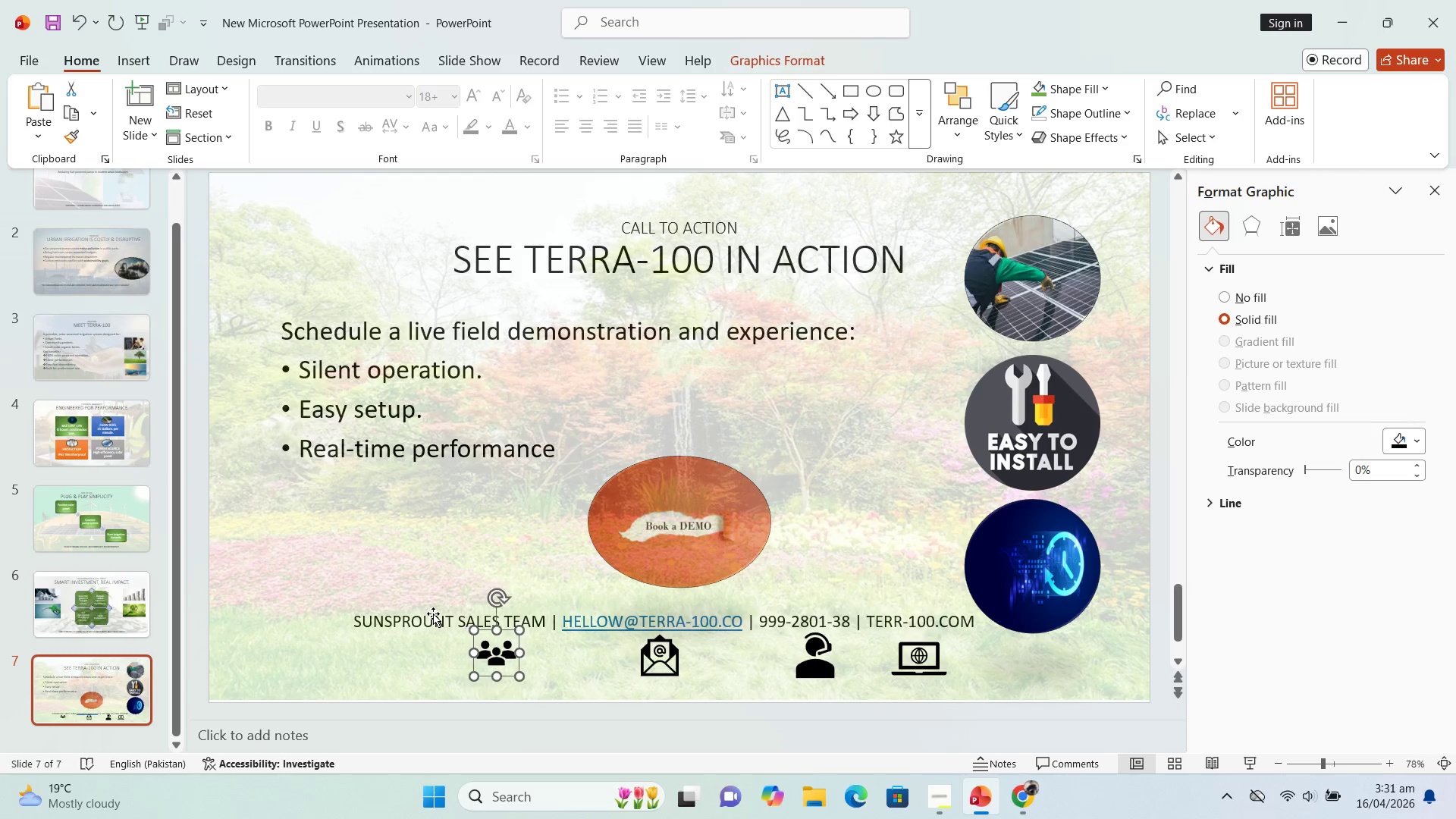 
key(ArrowRight)
 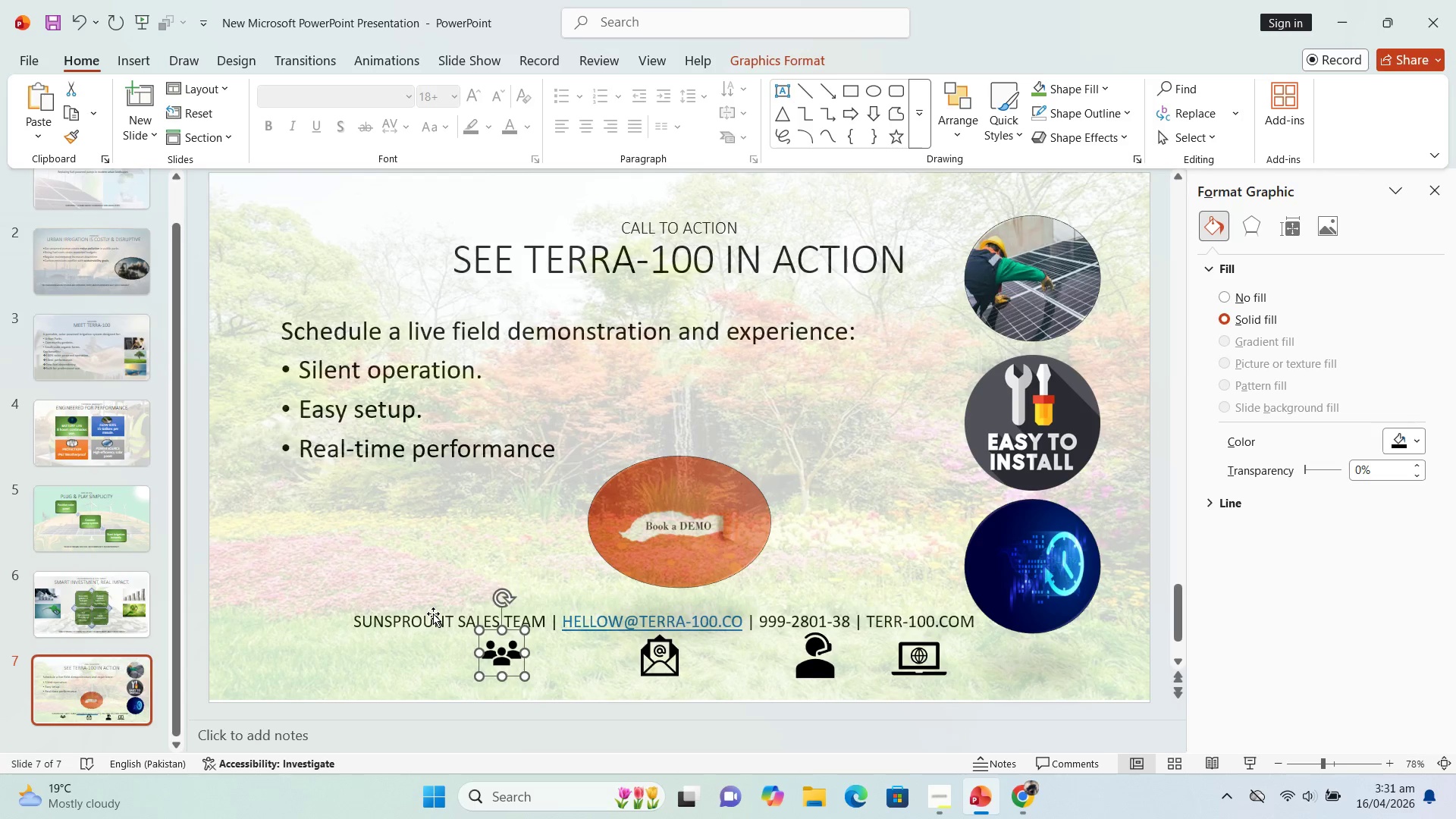 
key(ArrowRight)
 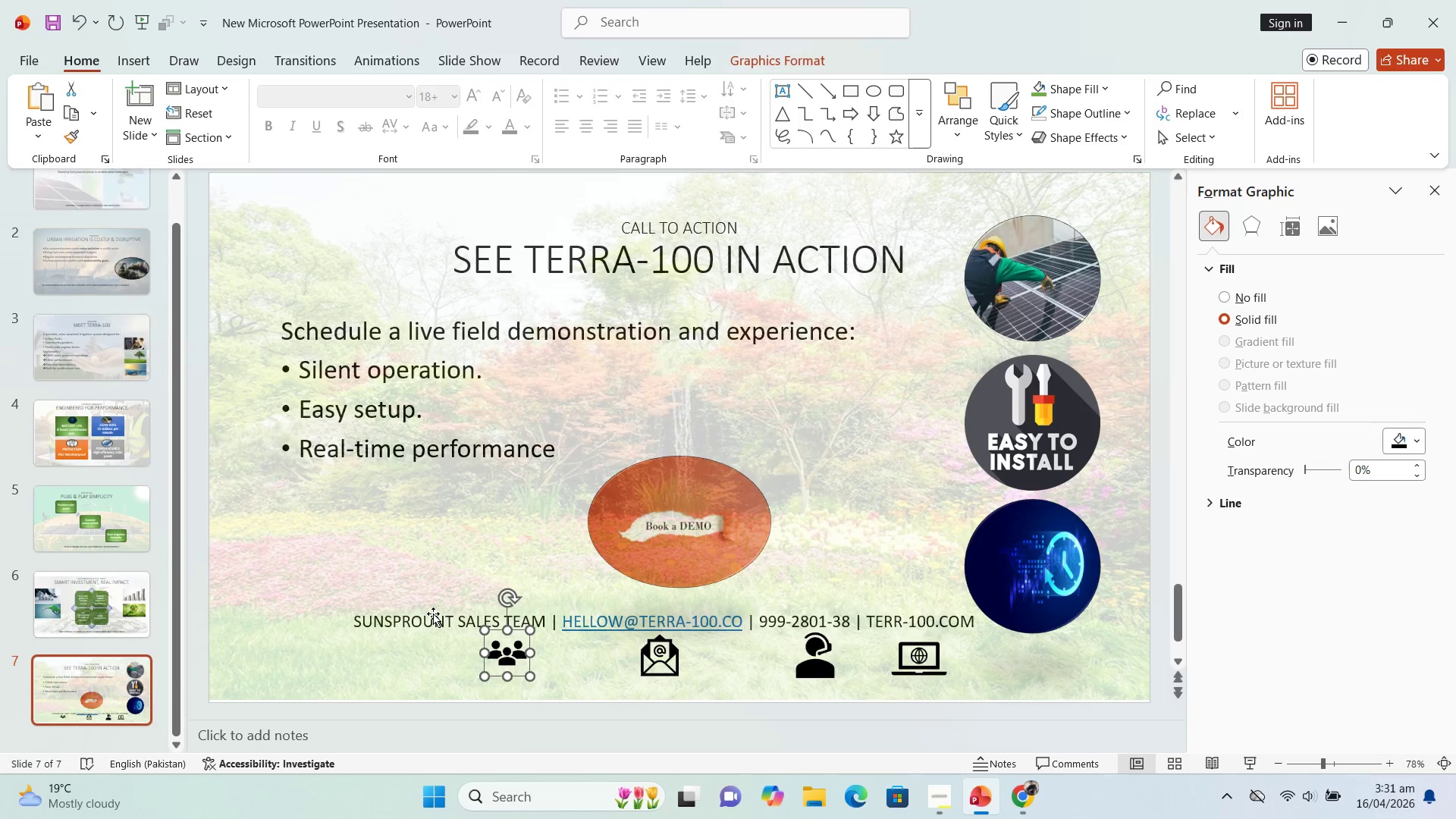 
key(ArrowRight)
 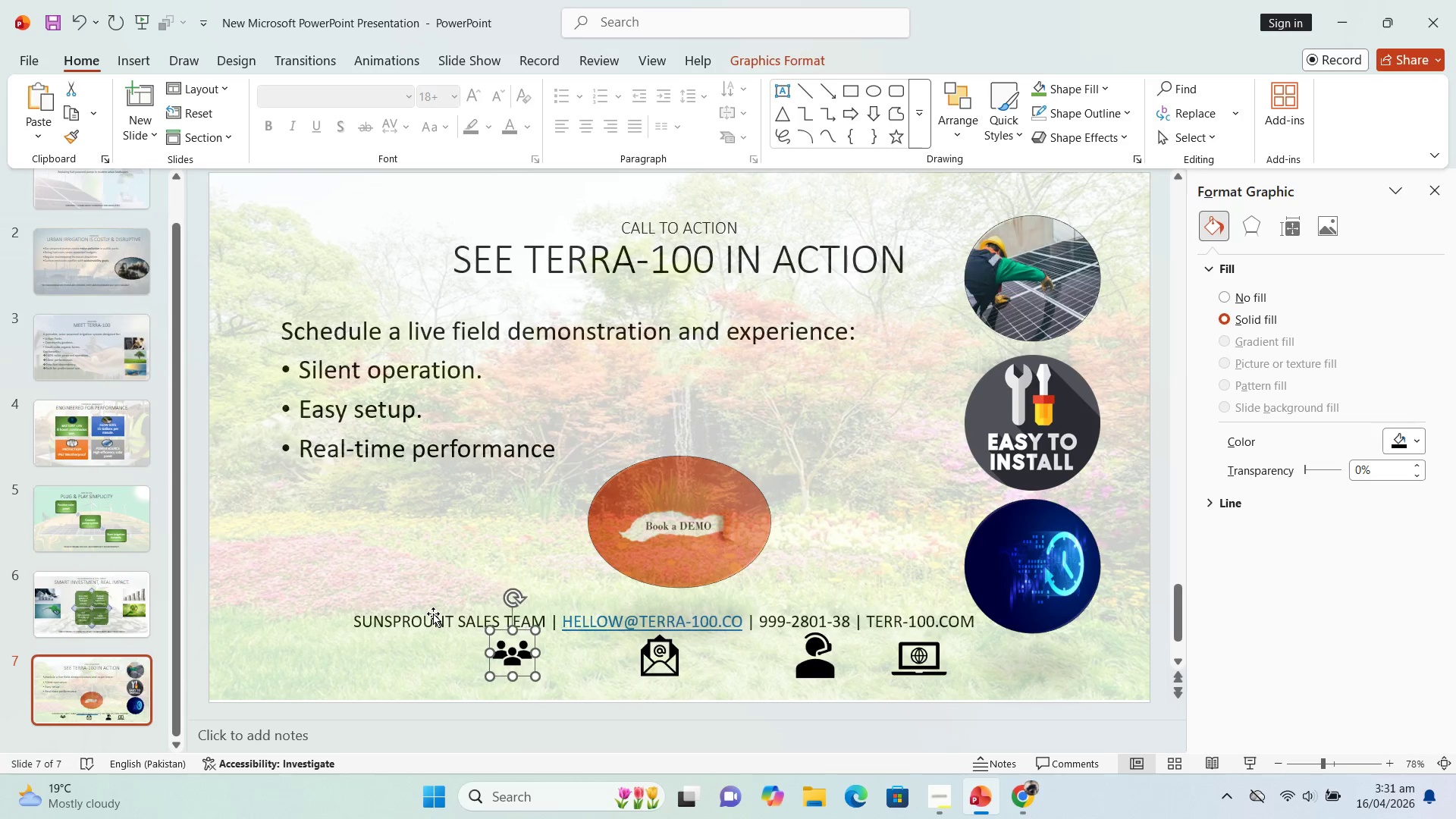 
key(ArrowRight)
 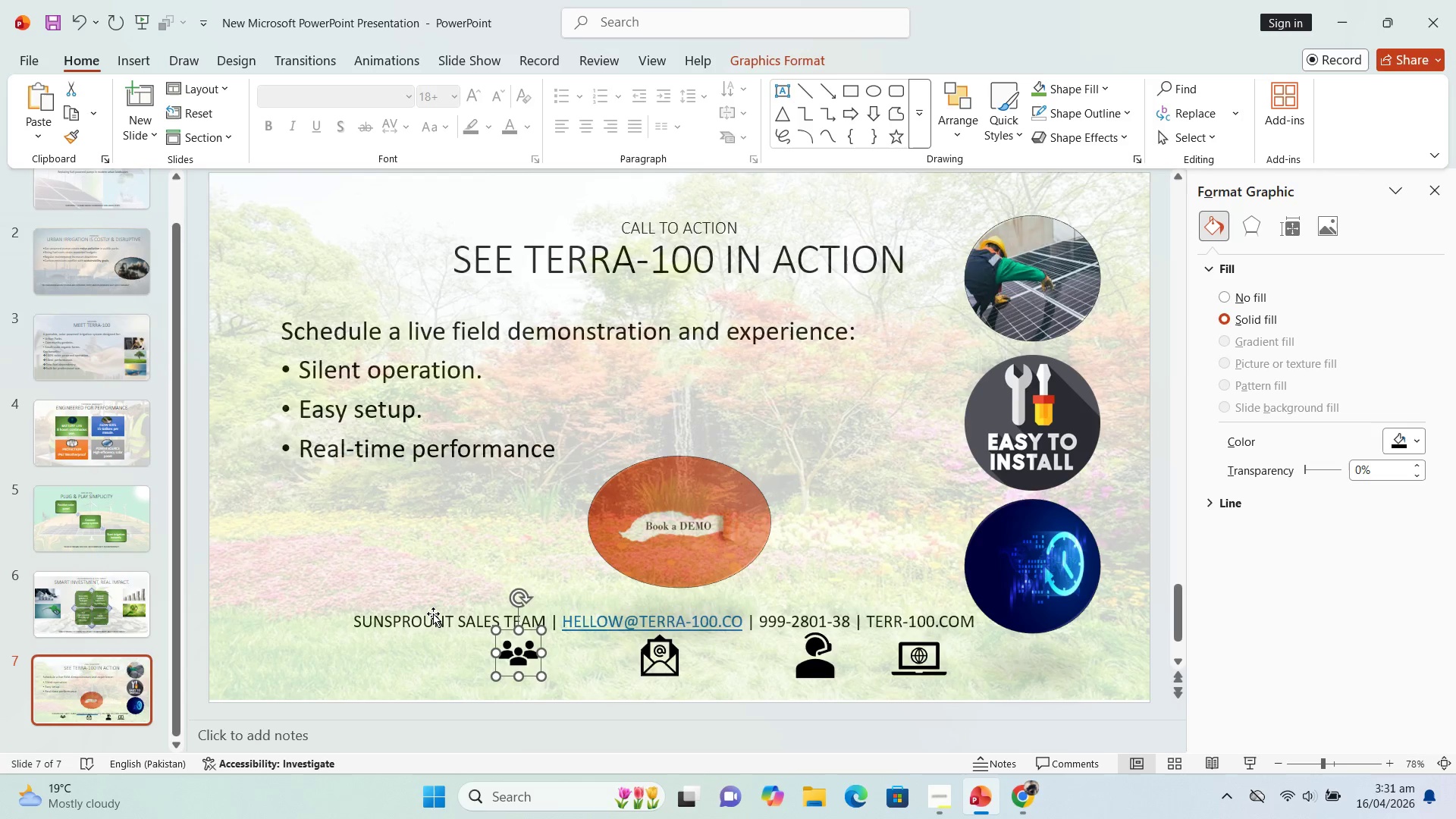 
key(ArrowRight)
 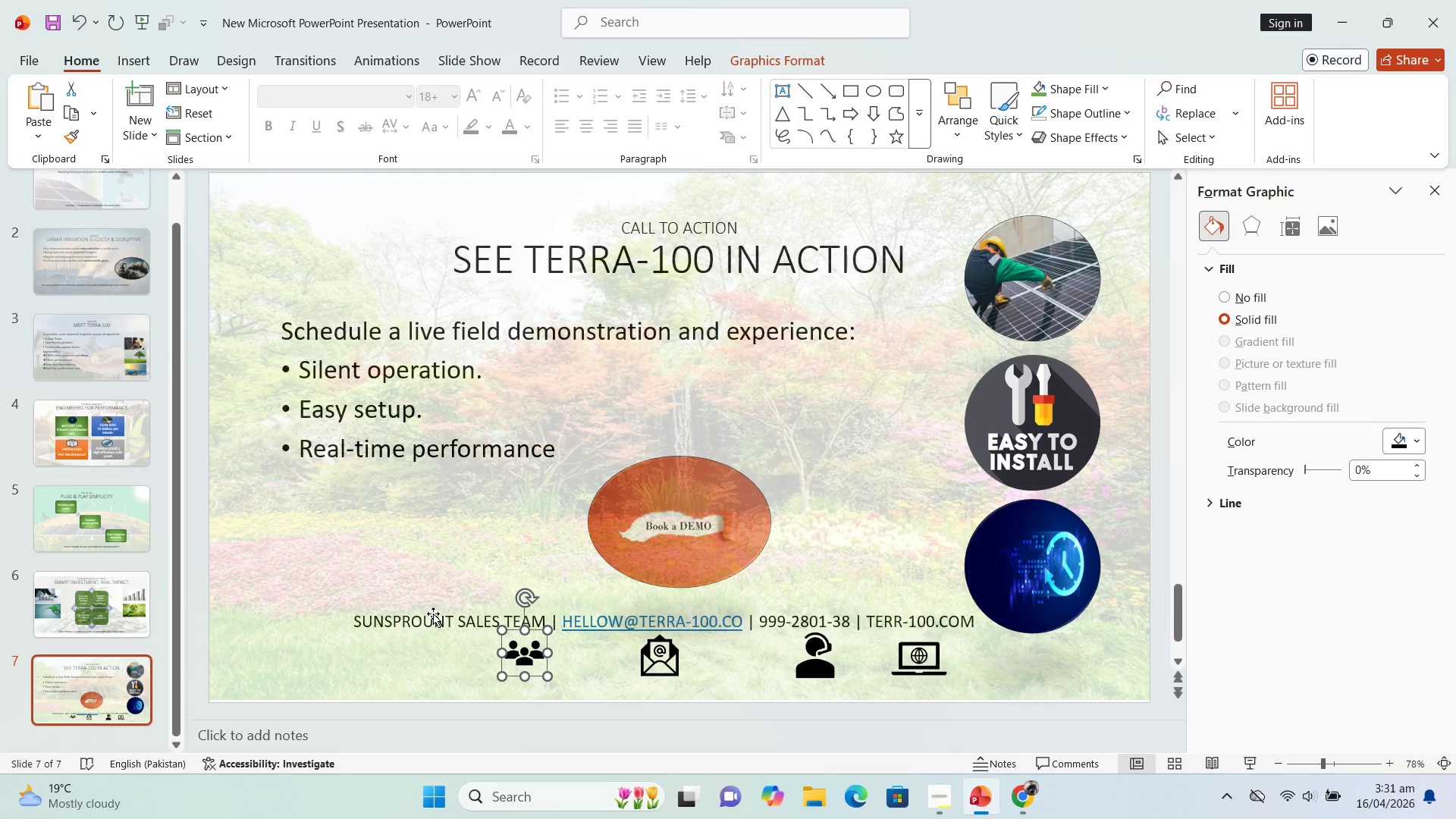 
key(ArrowLeft)
 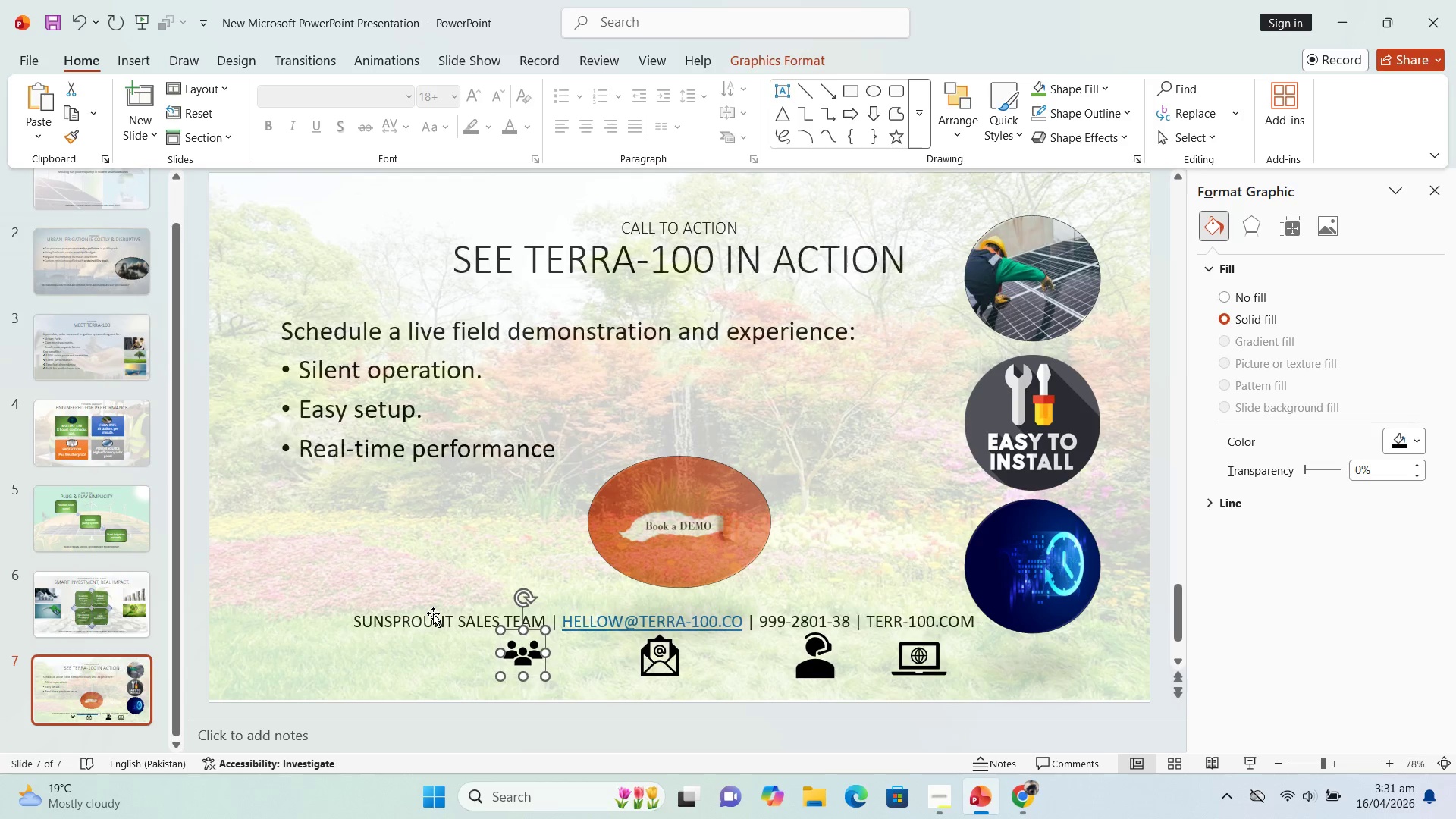 
key(ArrowLeft)
 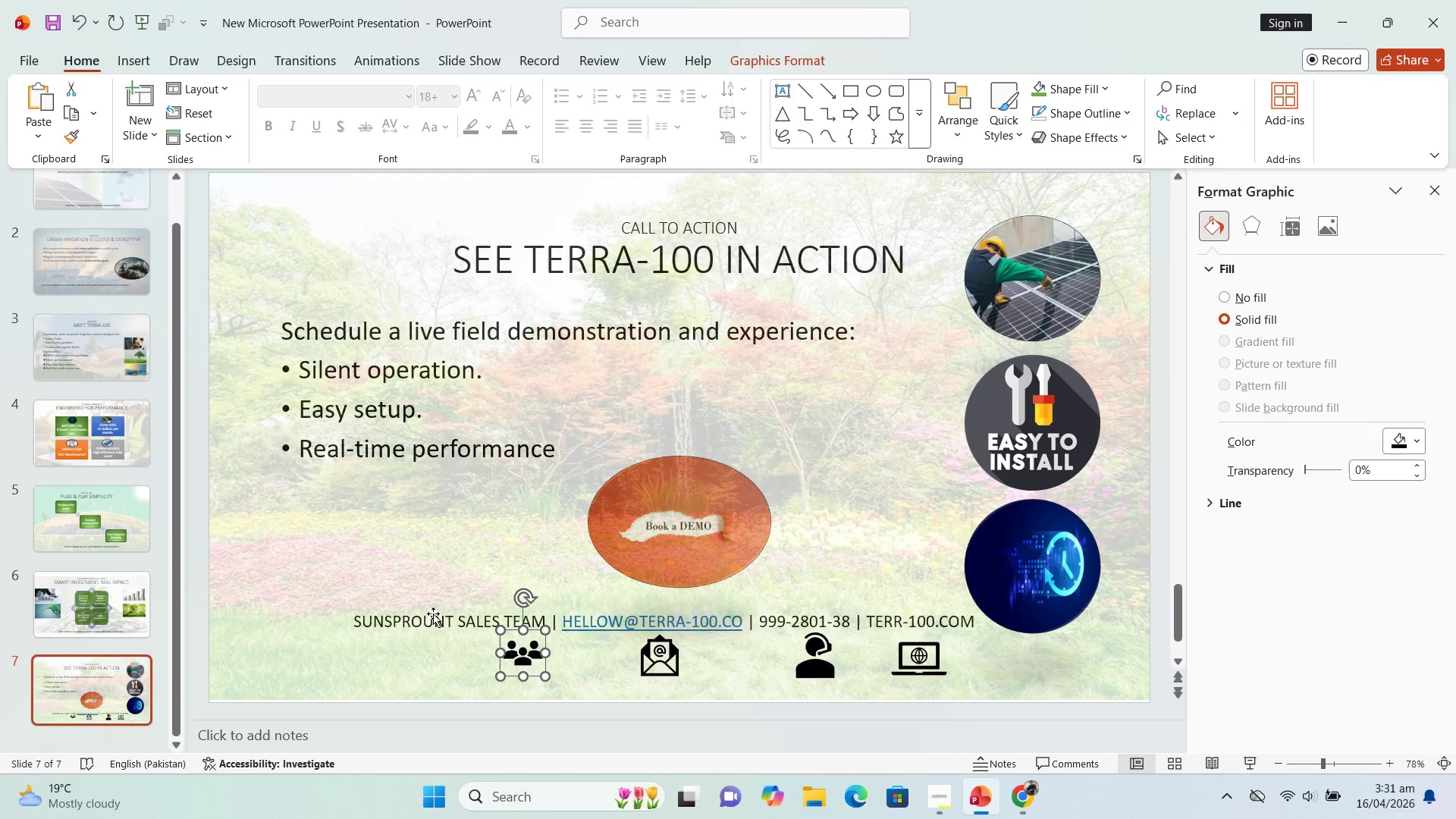 
key(ArrowLeft)
 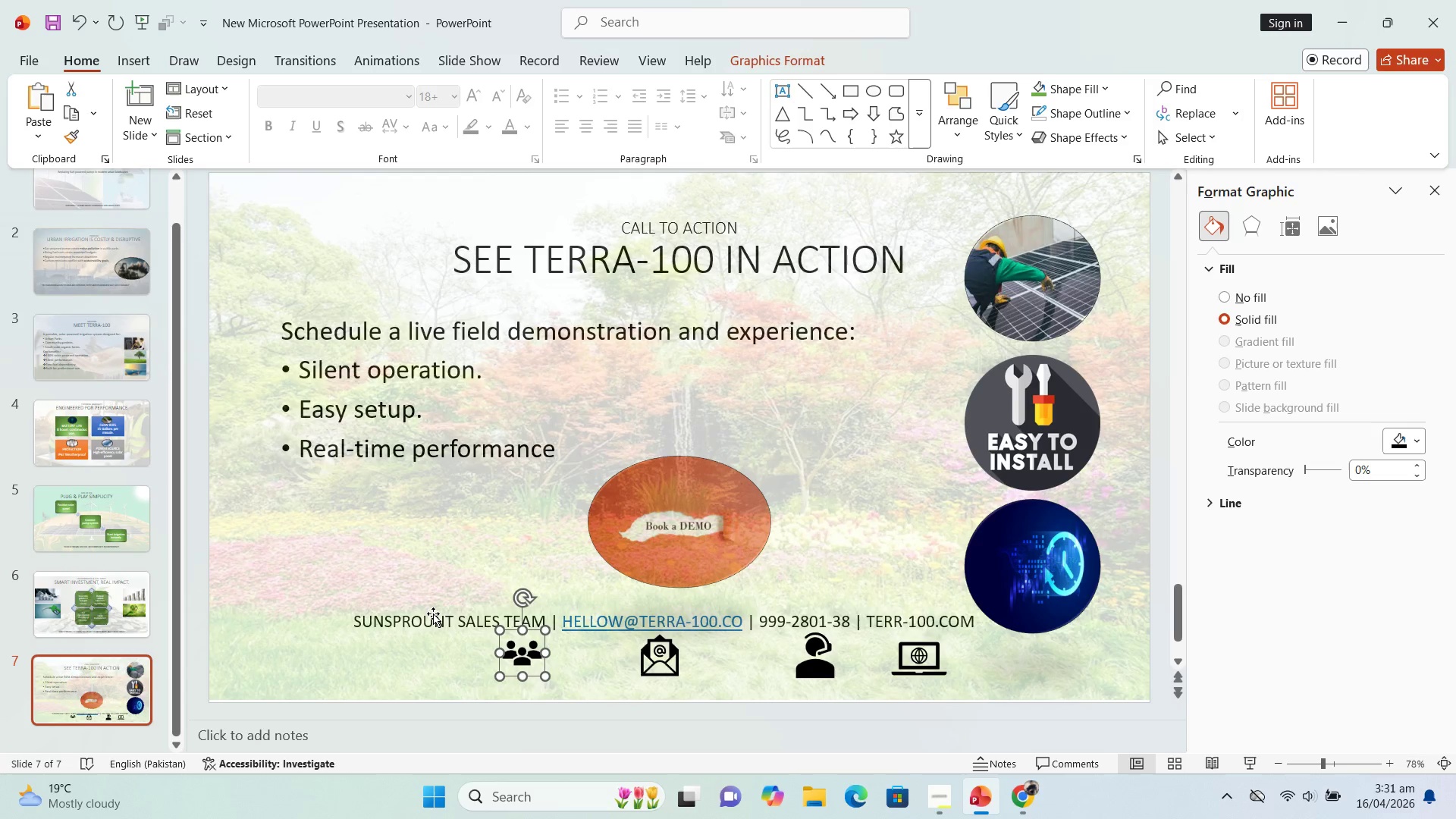 
key(ArrowLeft)
 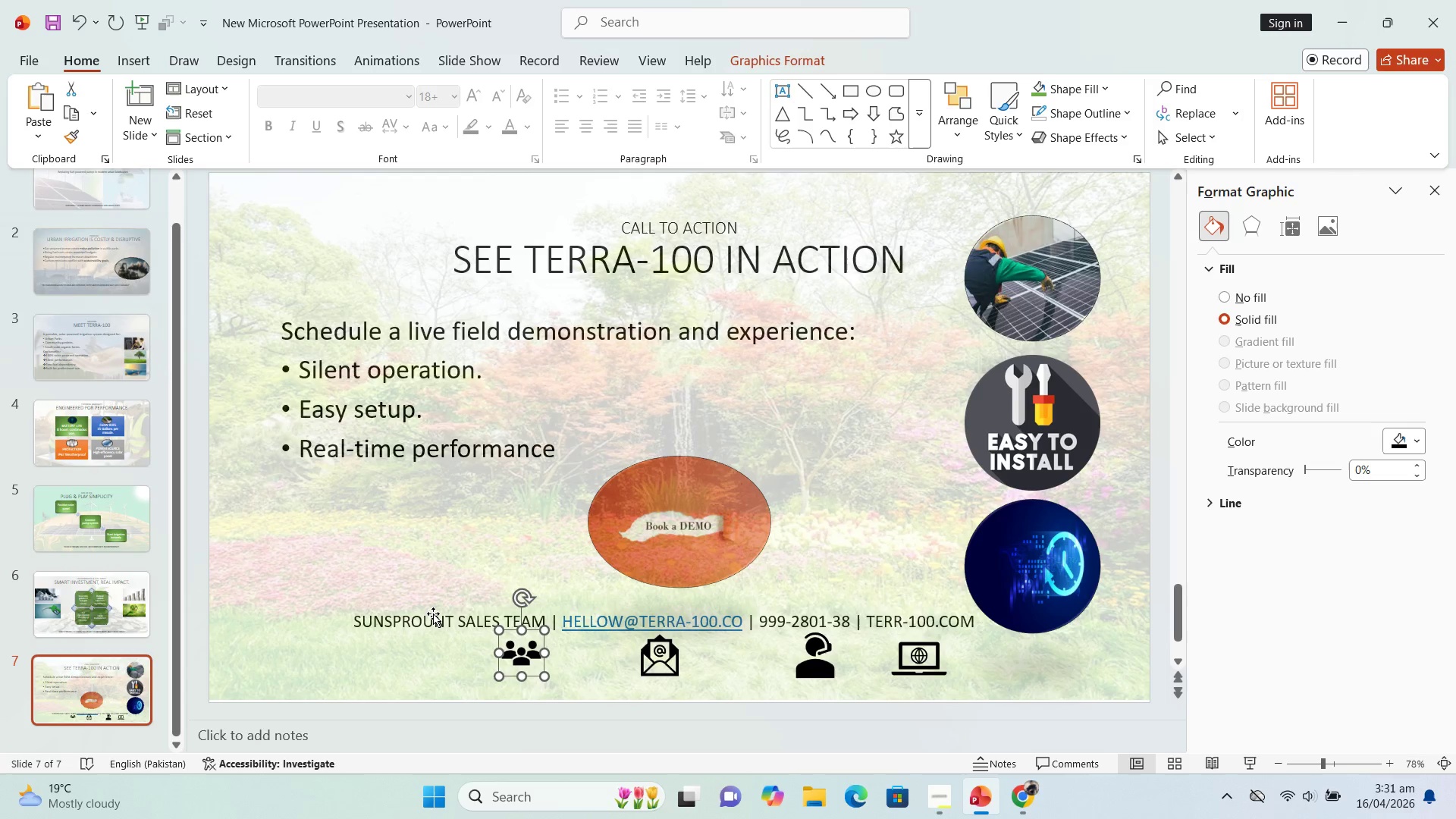 
hold_key(key=ArrowLeft, duration=0.92)
 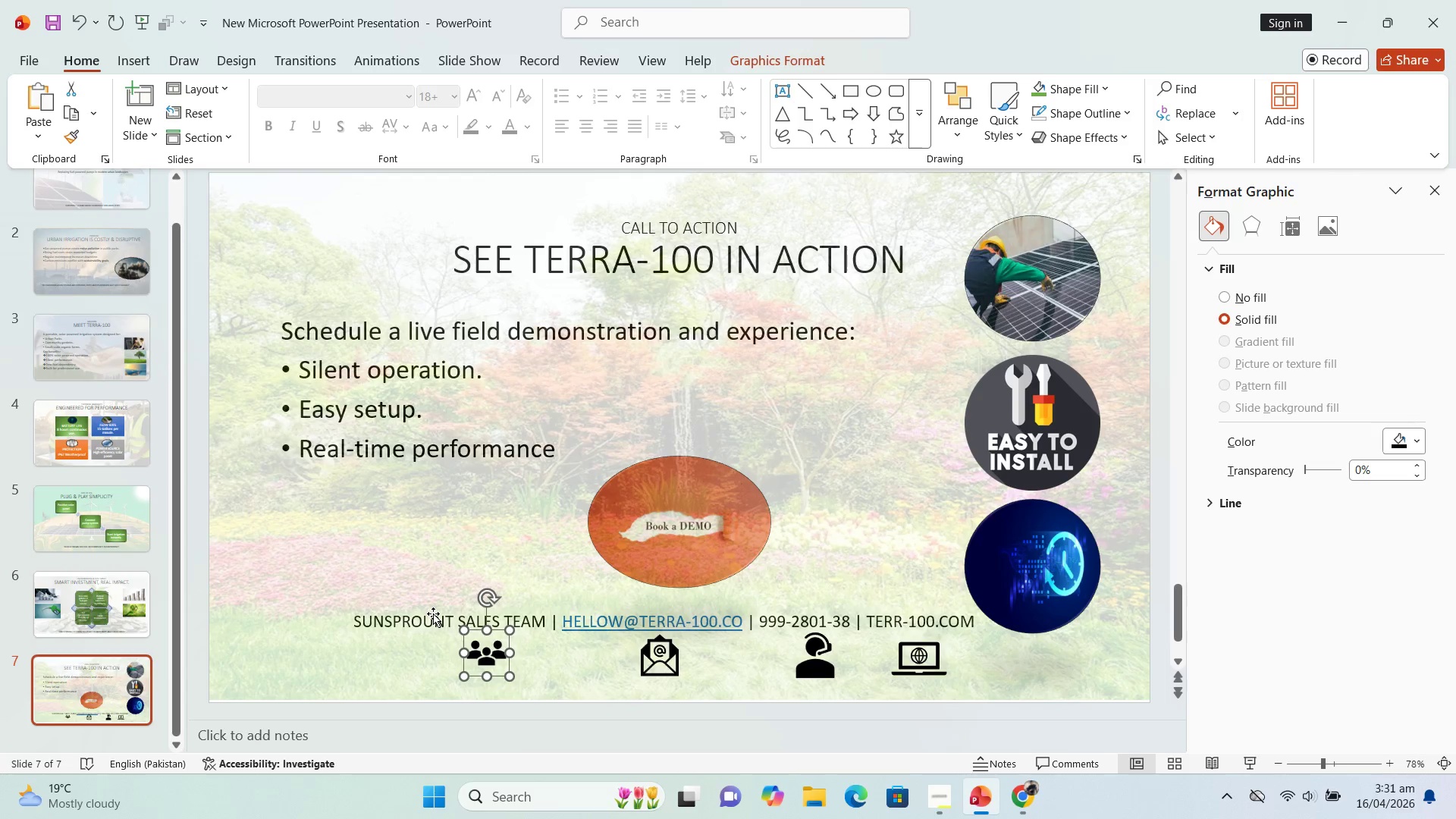 
key(ArrowLeft)
 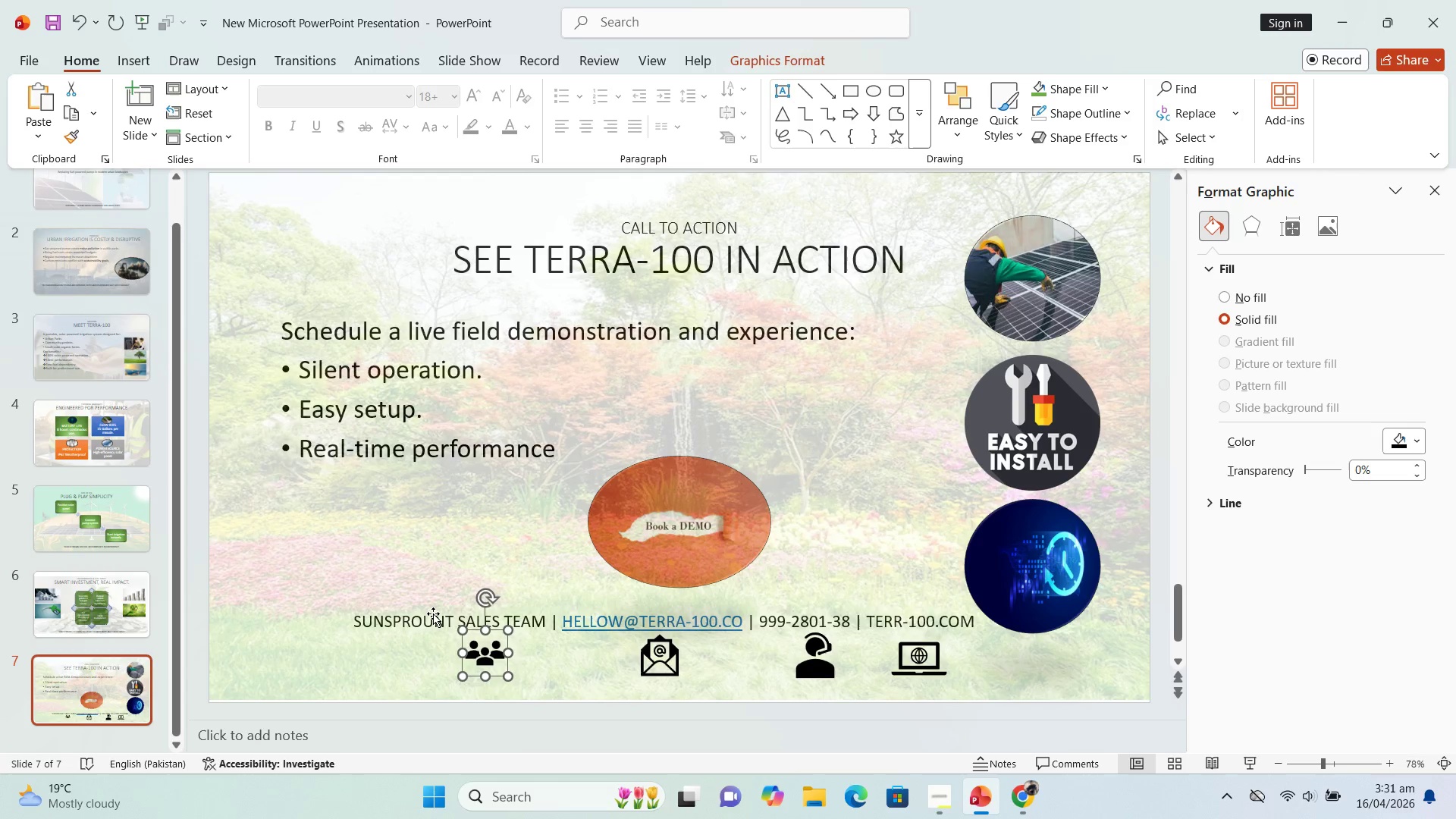 
key(ArrowLeft)
 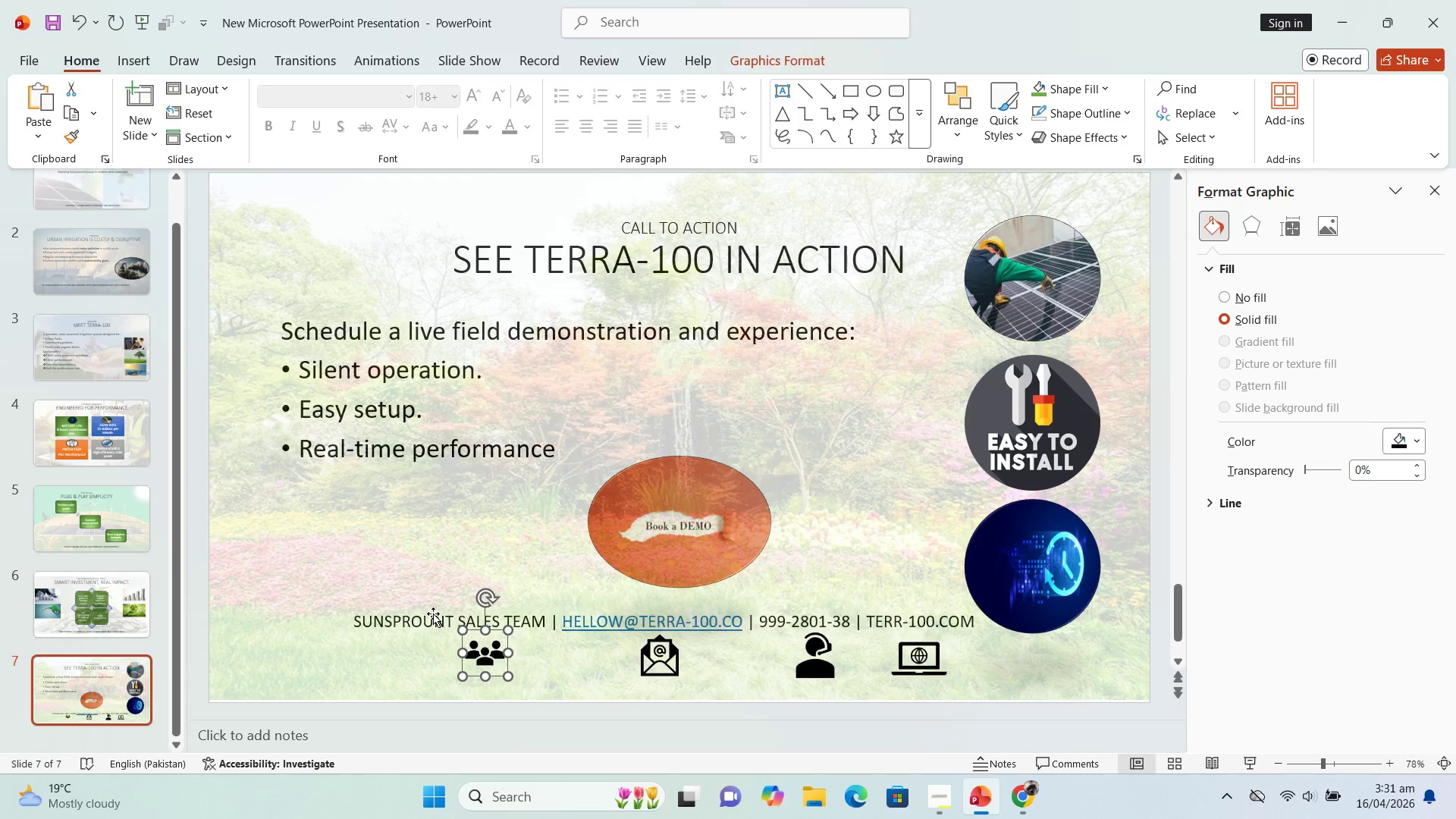 
key(ArrowLeft)
 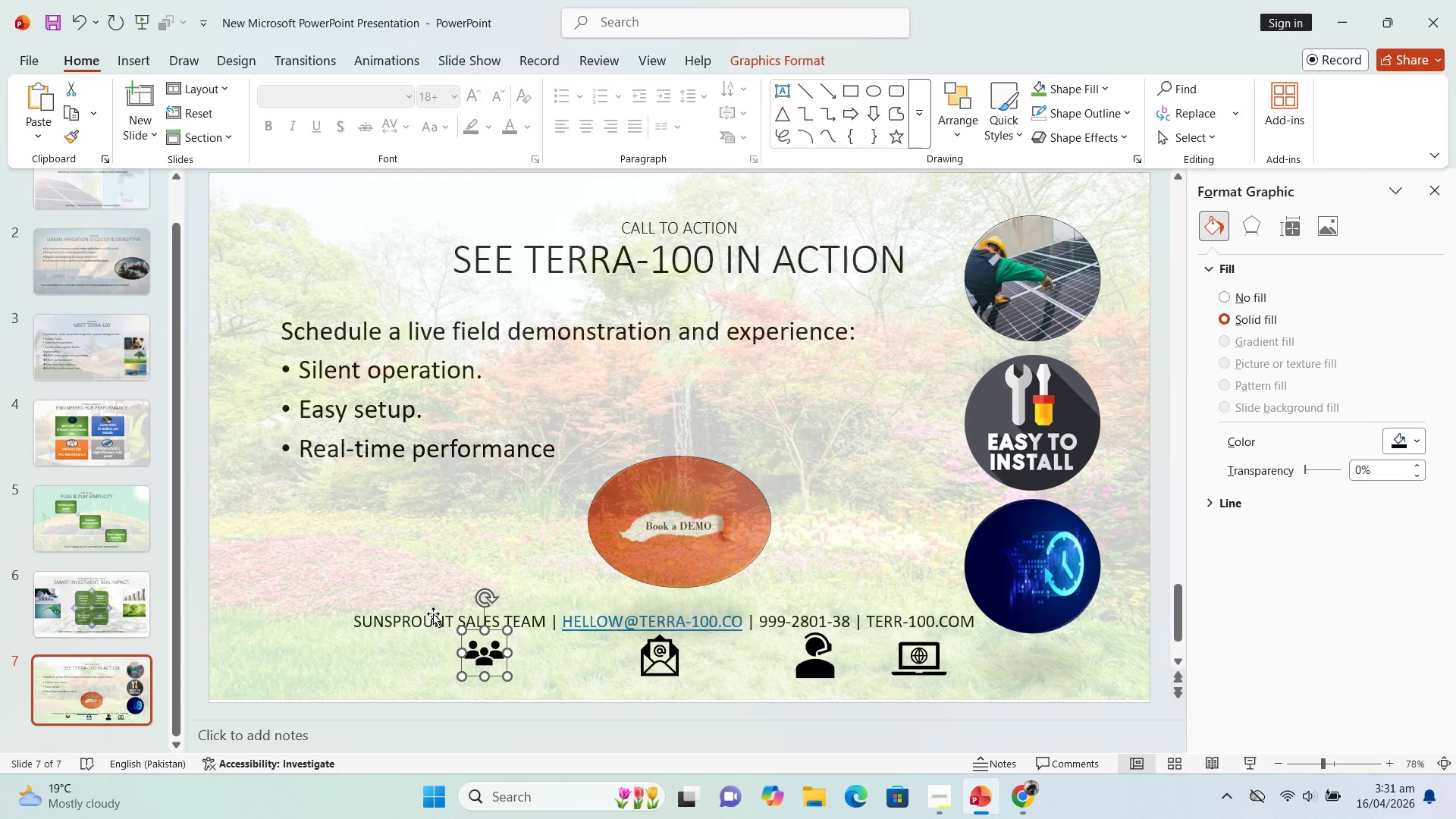 
key(ArrowLeft)
 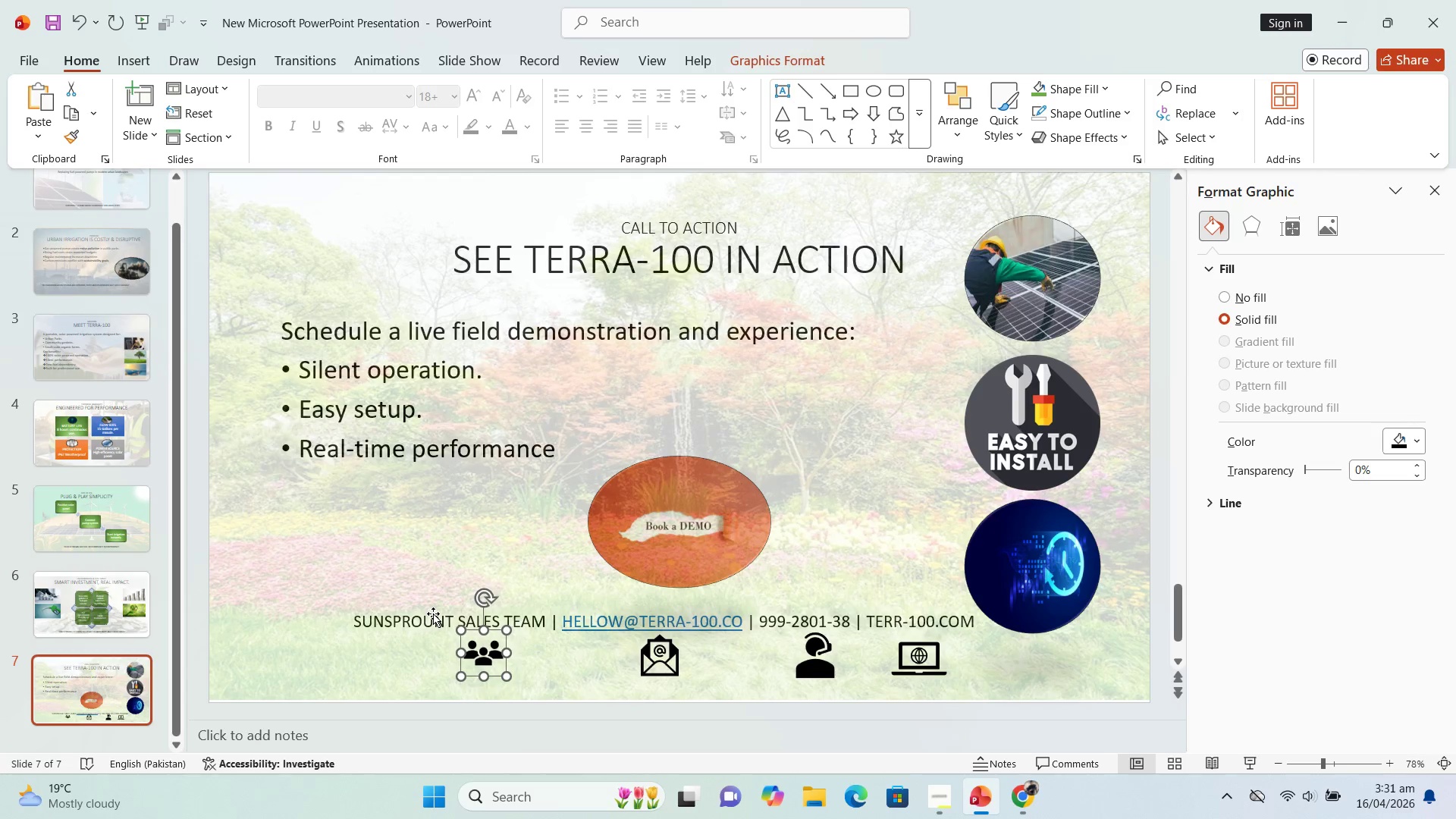 
key(ArrowLeft)
 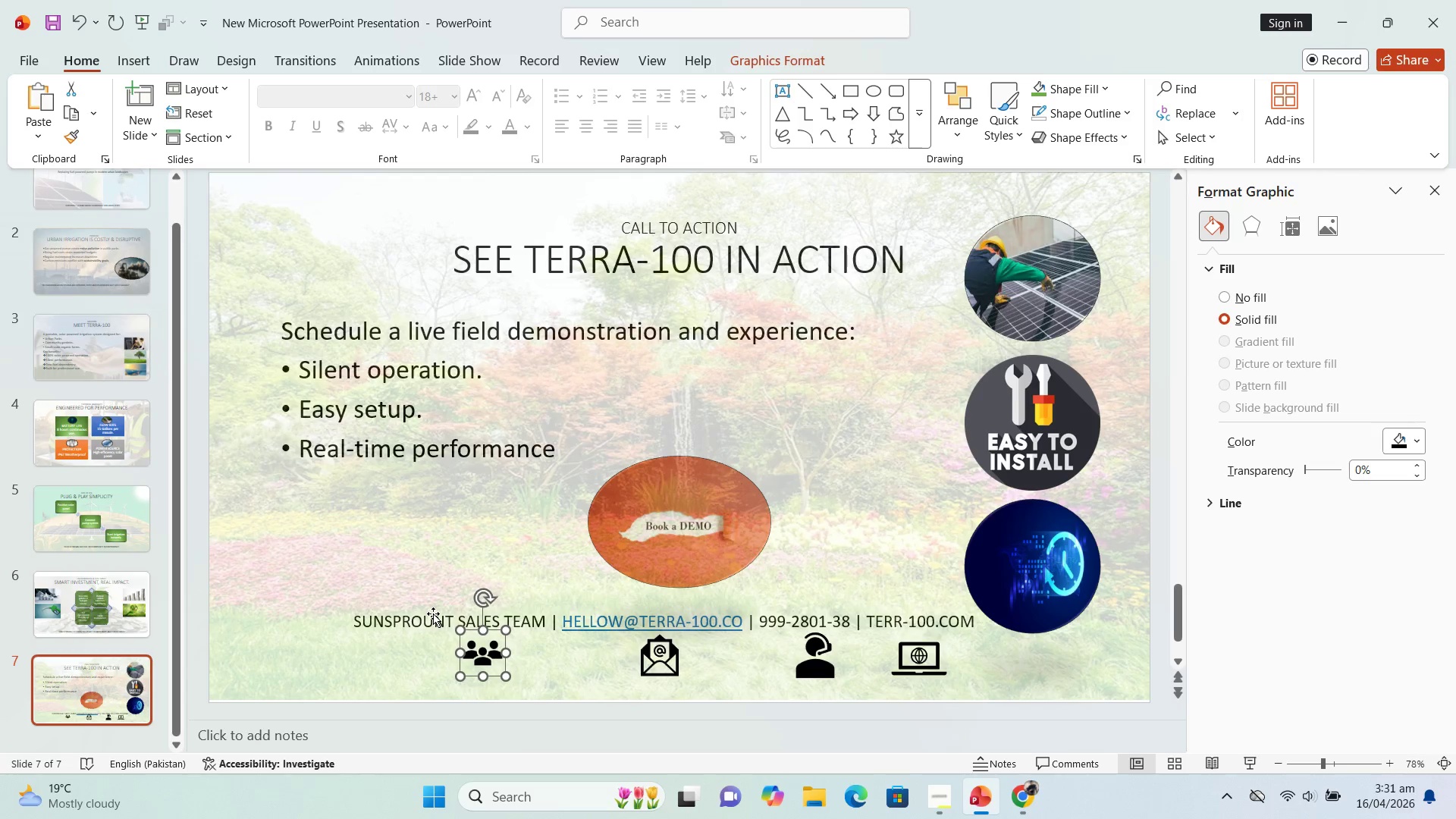 
key(ArrowLeft)
 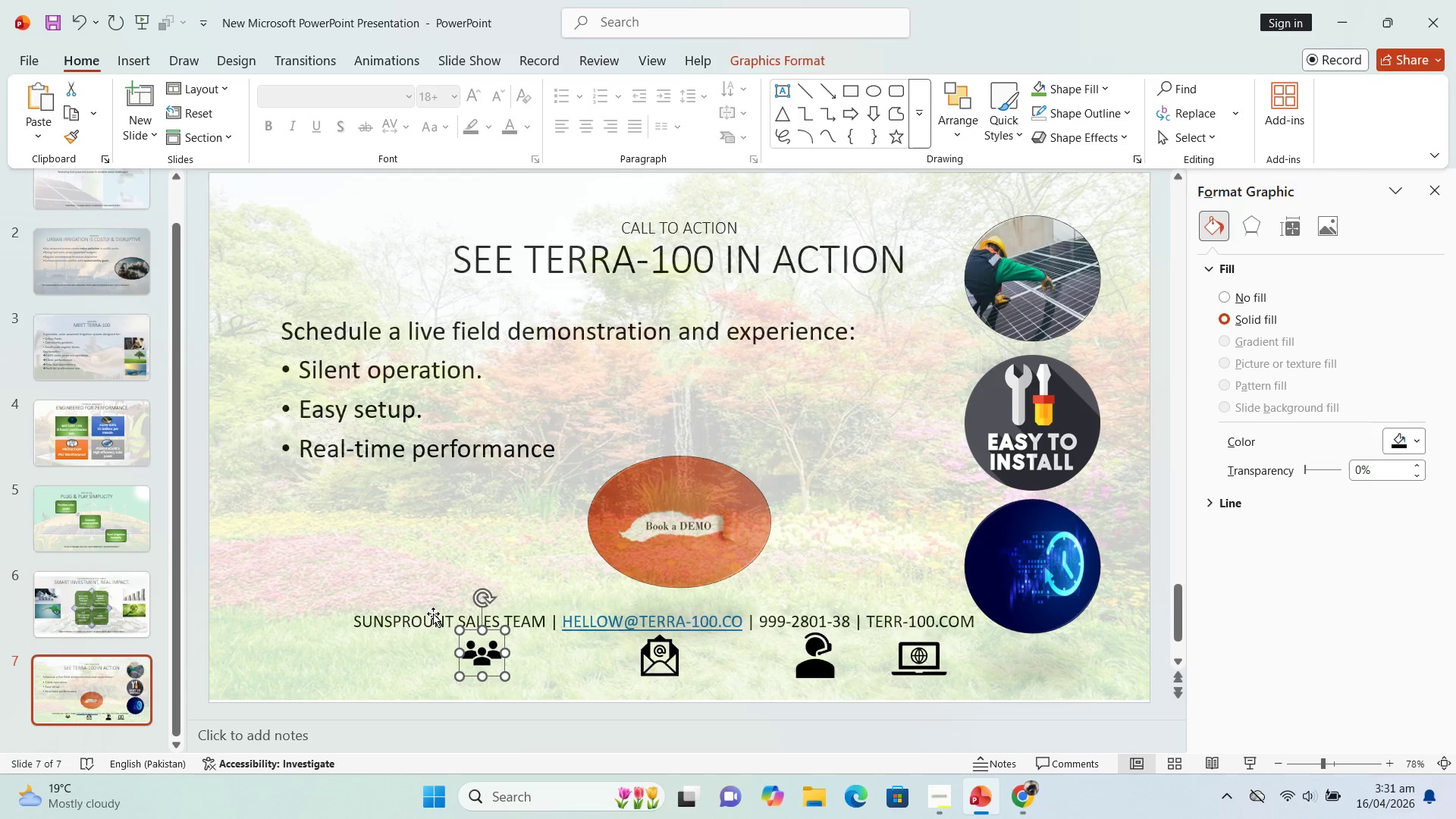 
key(ArrowLeft)
 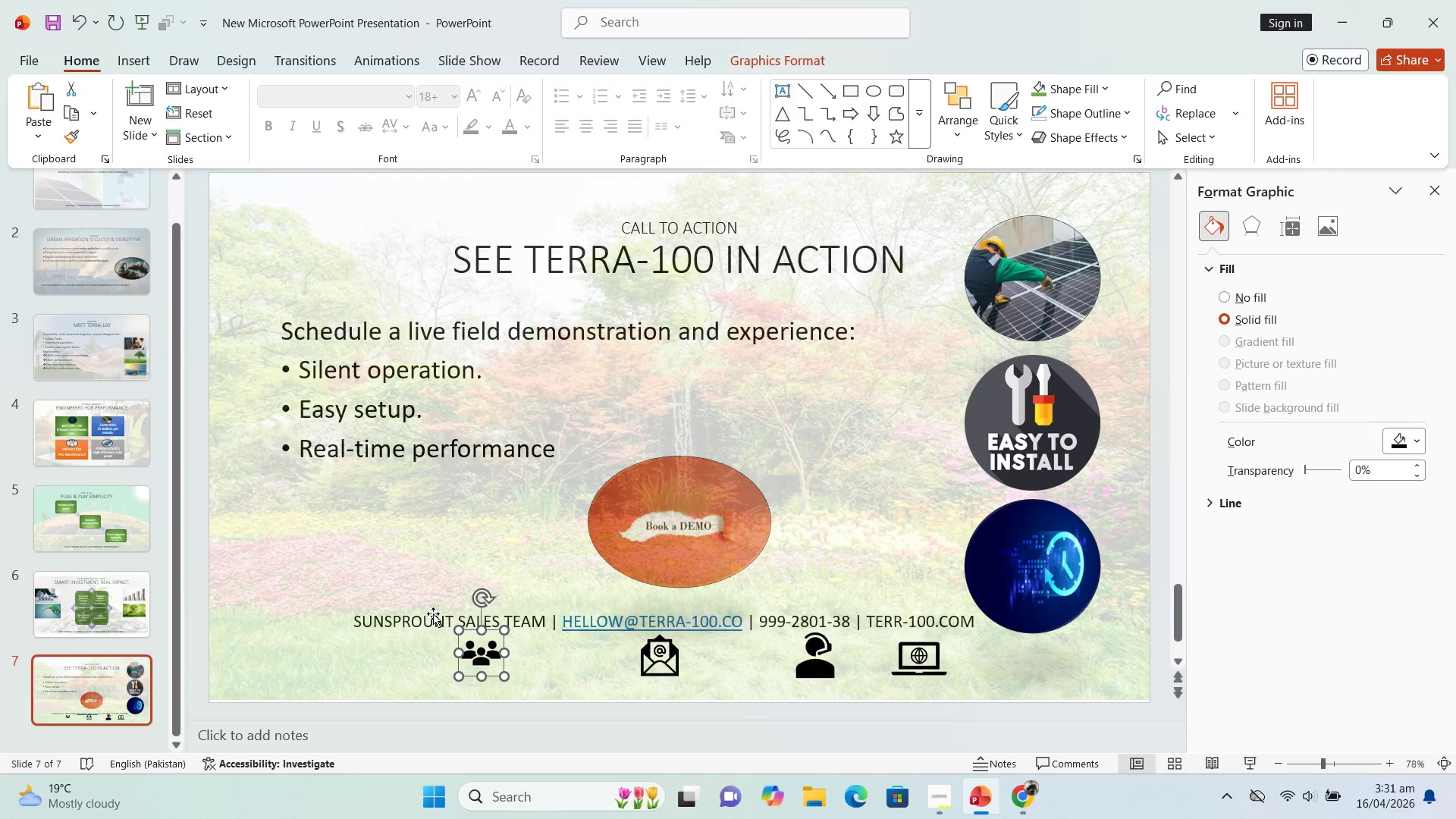 
key(ArrowLeft)
 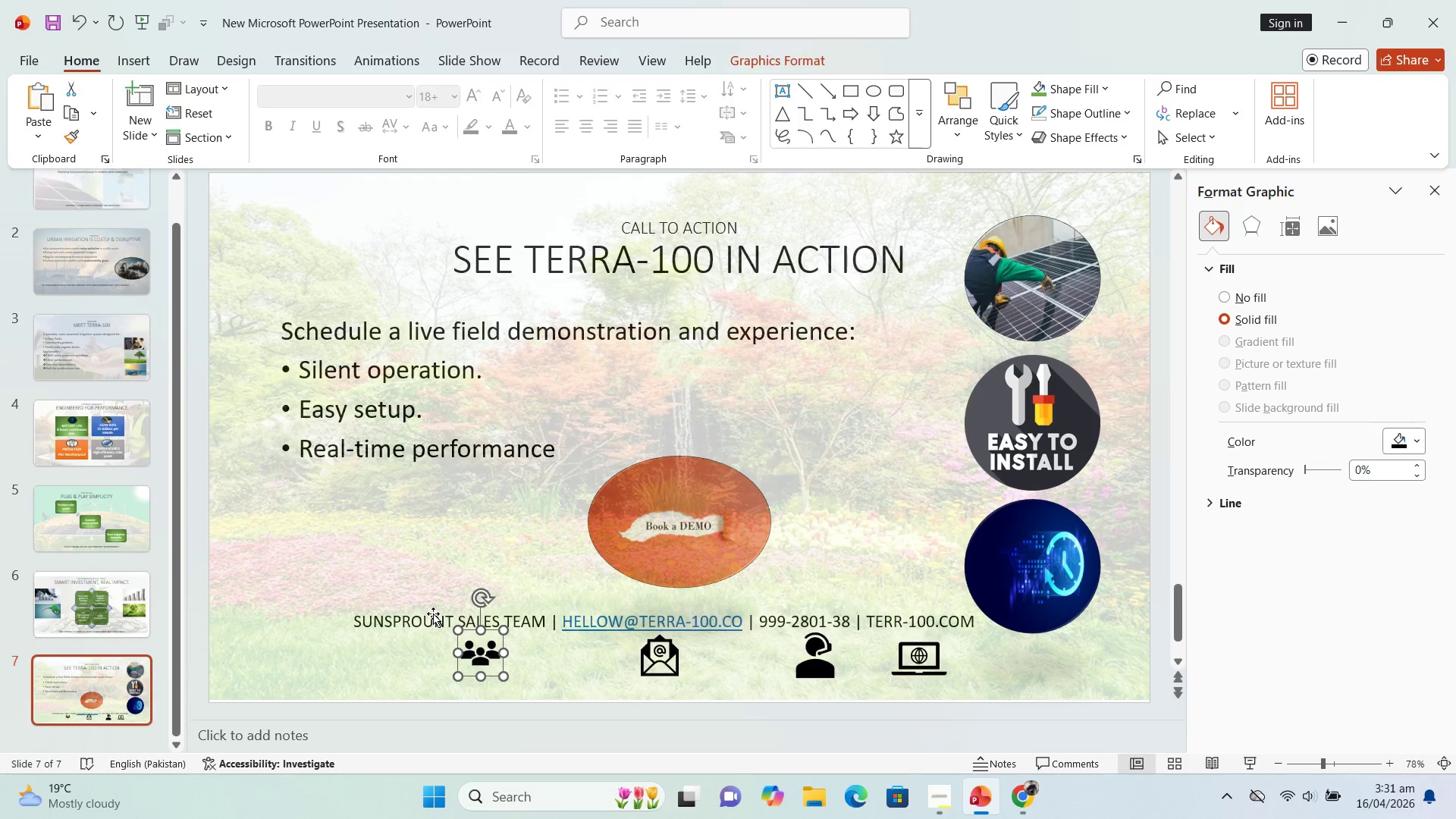 
key(ArrowLeft)
 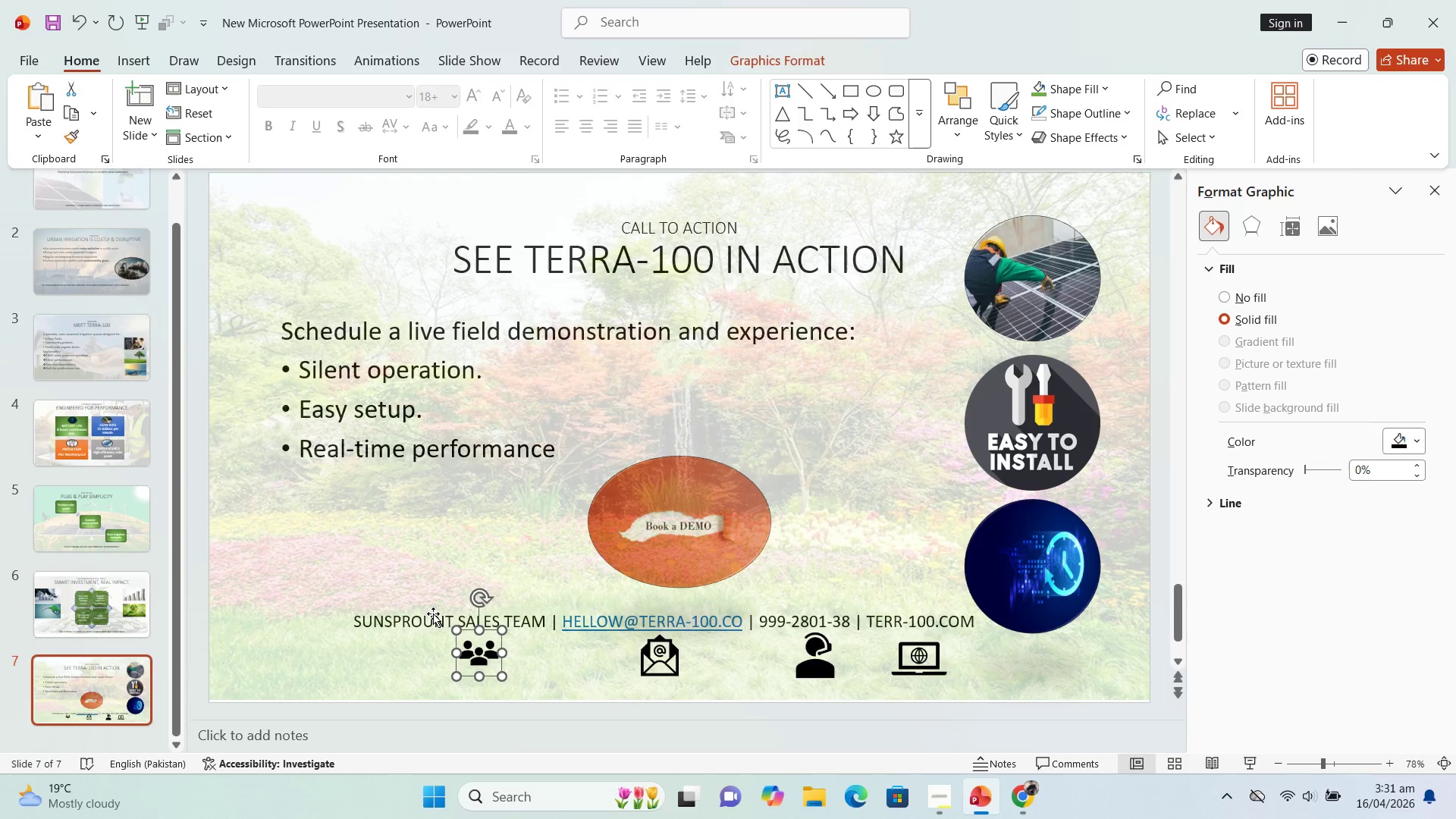 
key(ArrowLeft)
 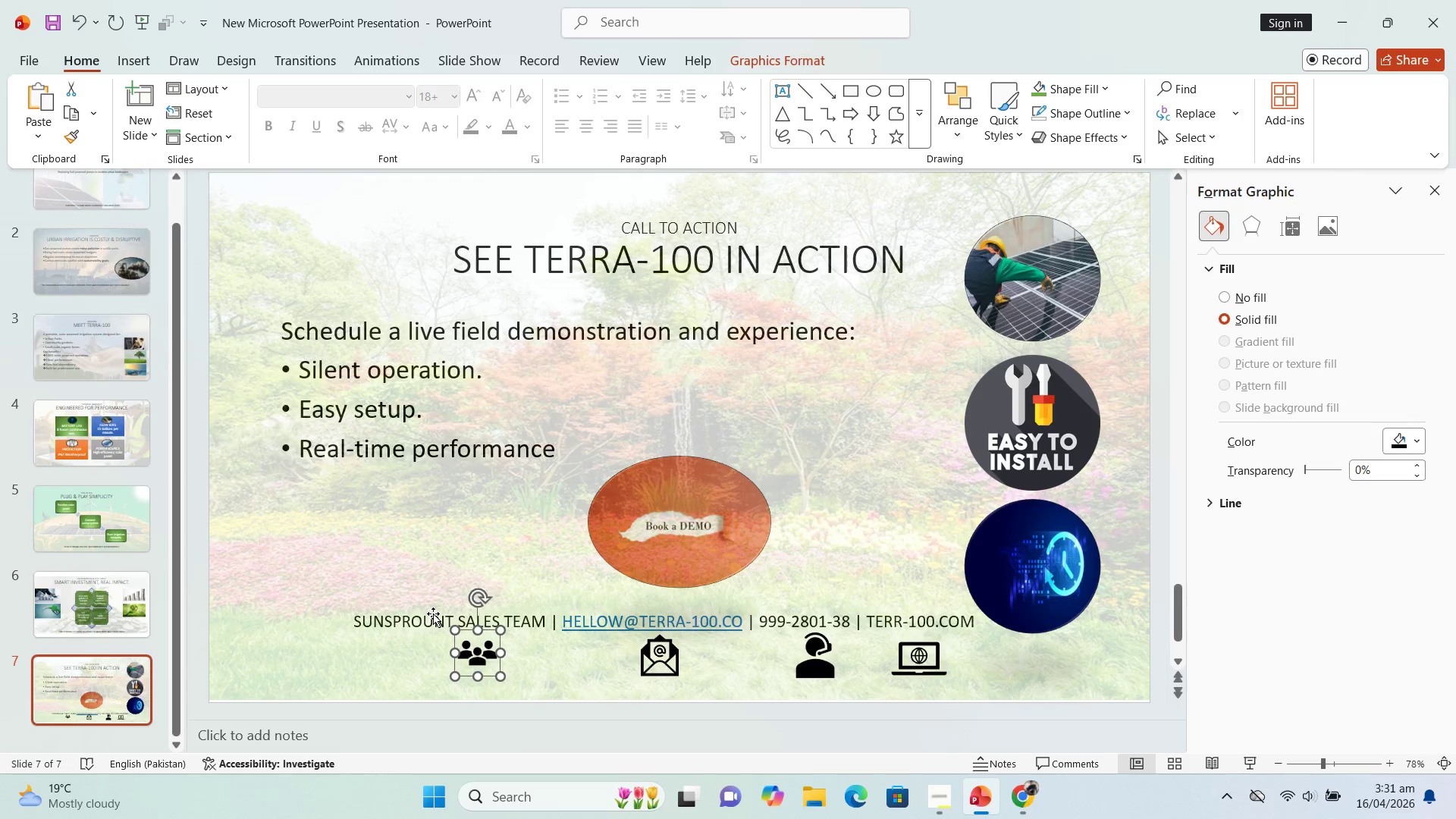 
key(ArrowLeft)
 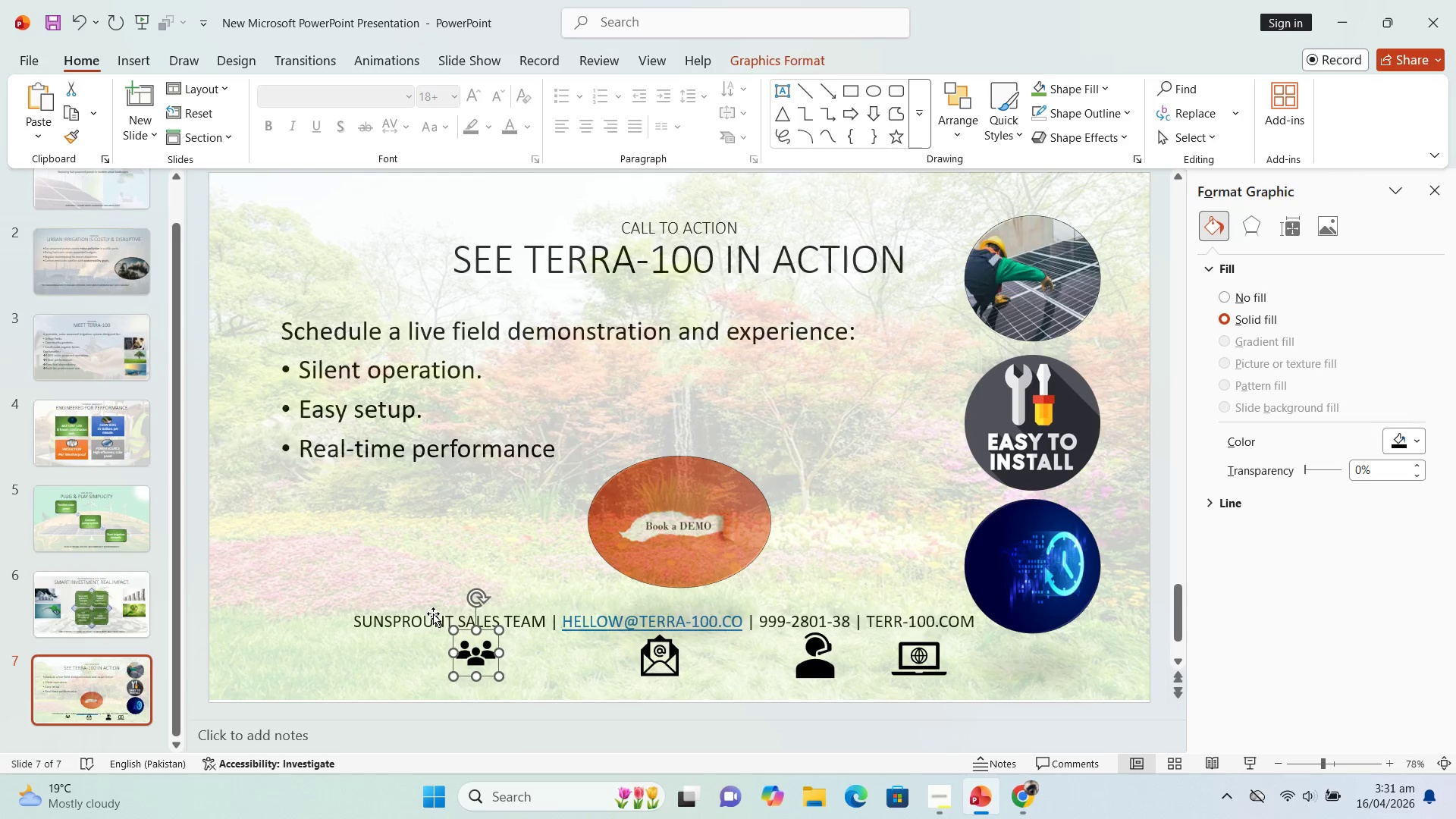 
key(ArrowLeft)
 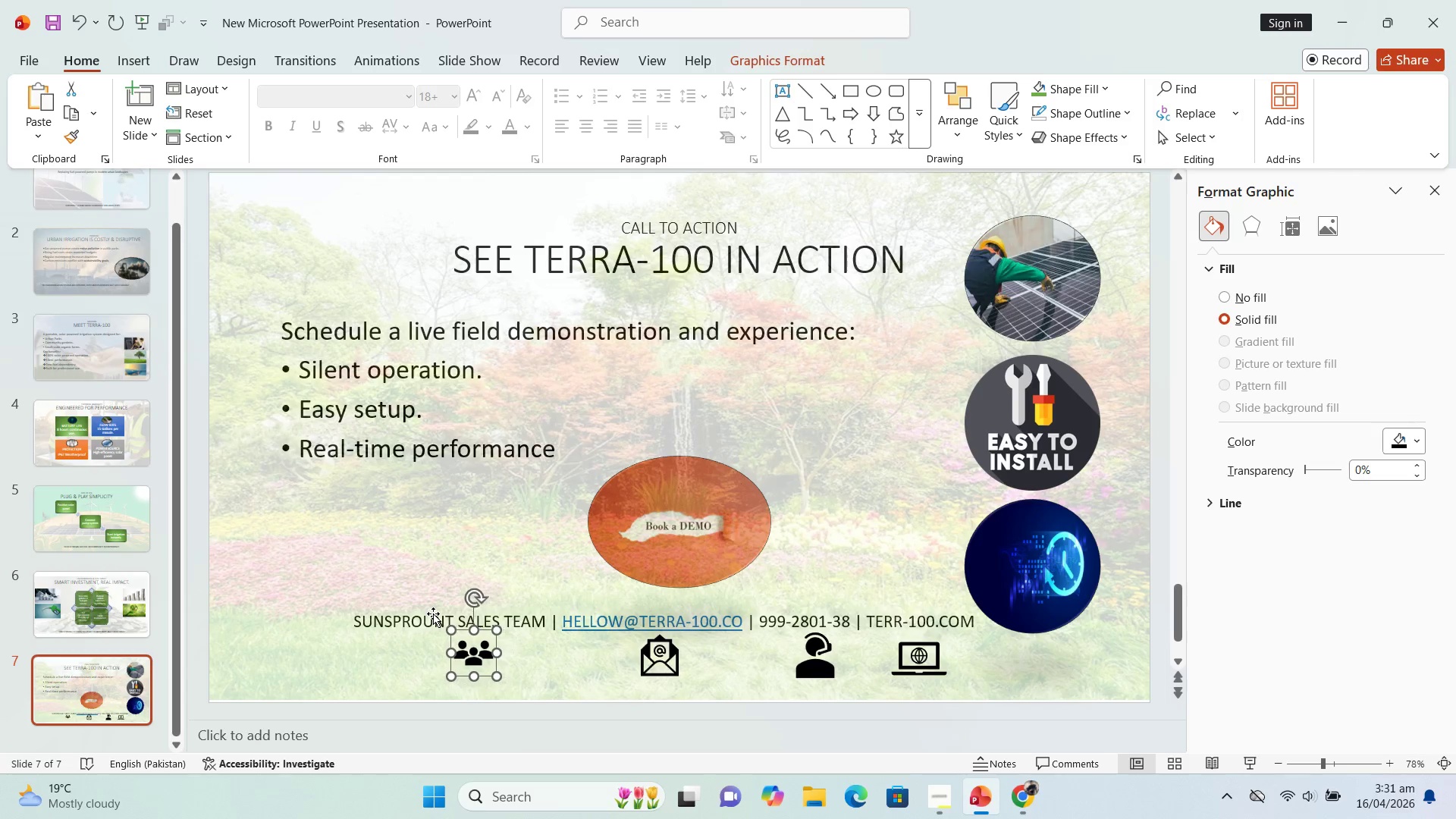 
key(ArrowLeft)
 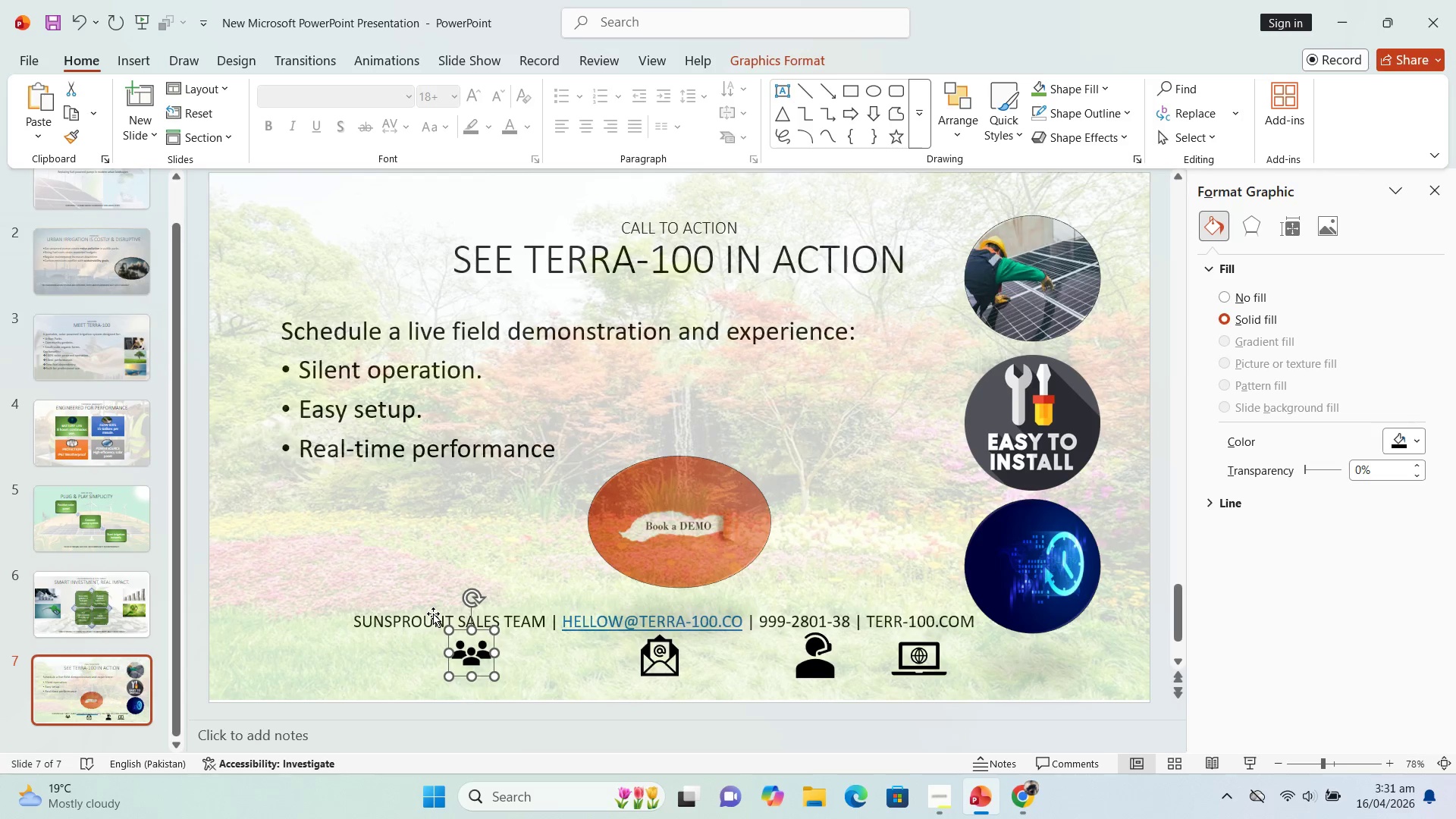 
key(ArrowLeft)
 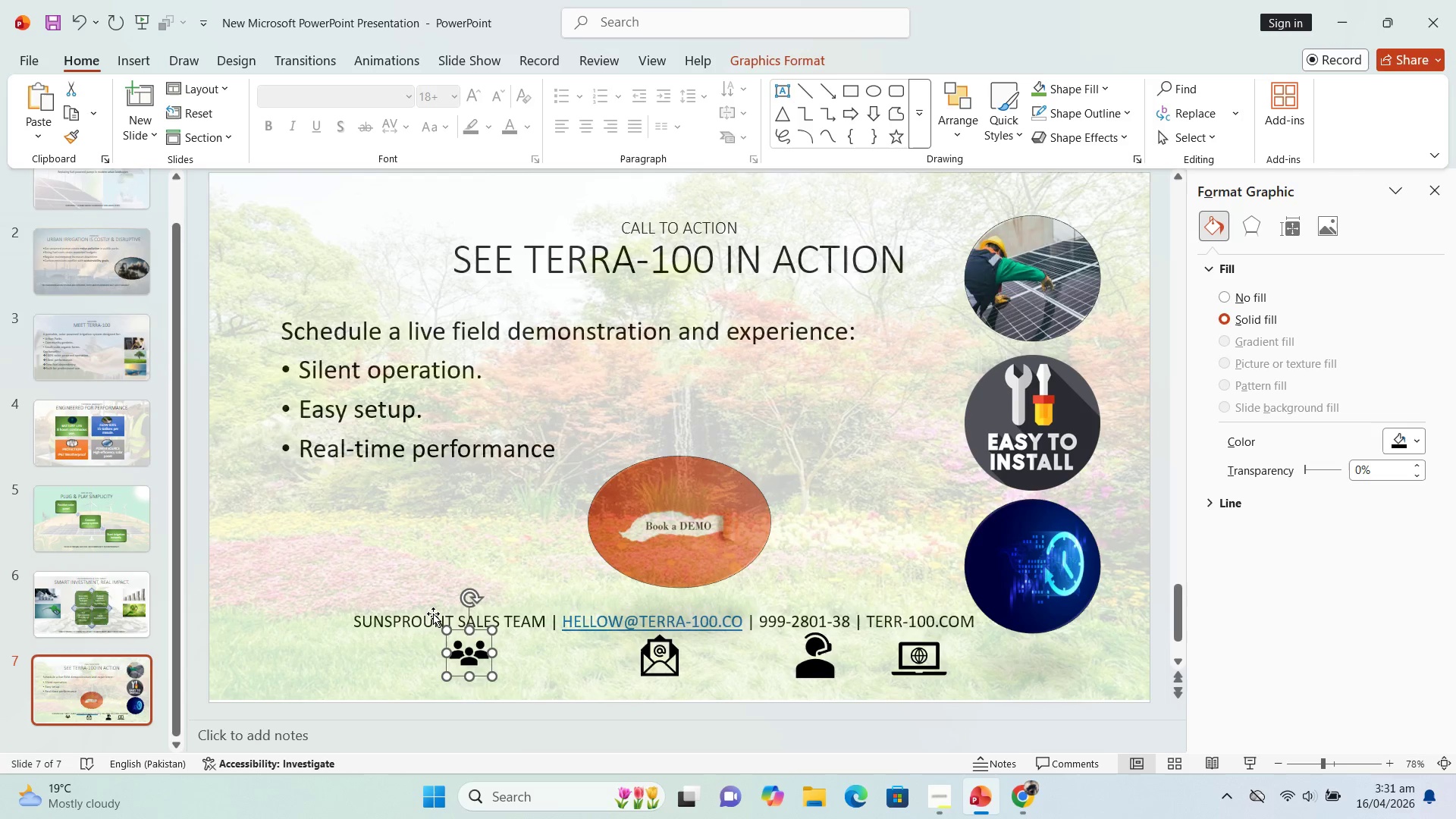 
key(ArrowLeft)
 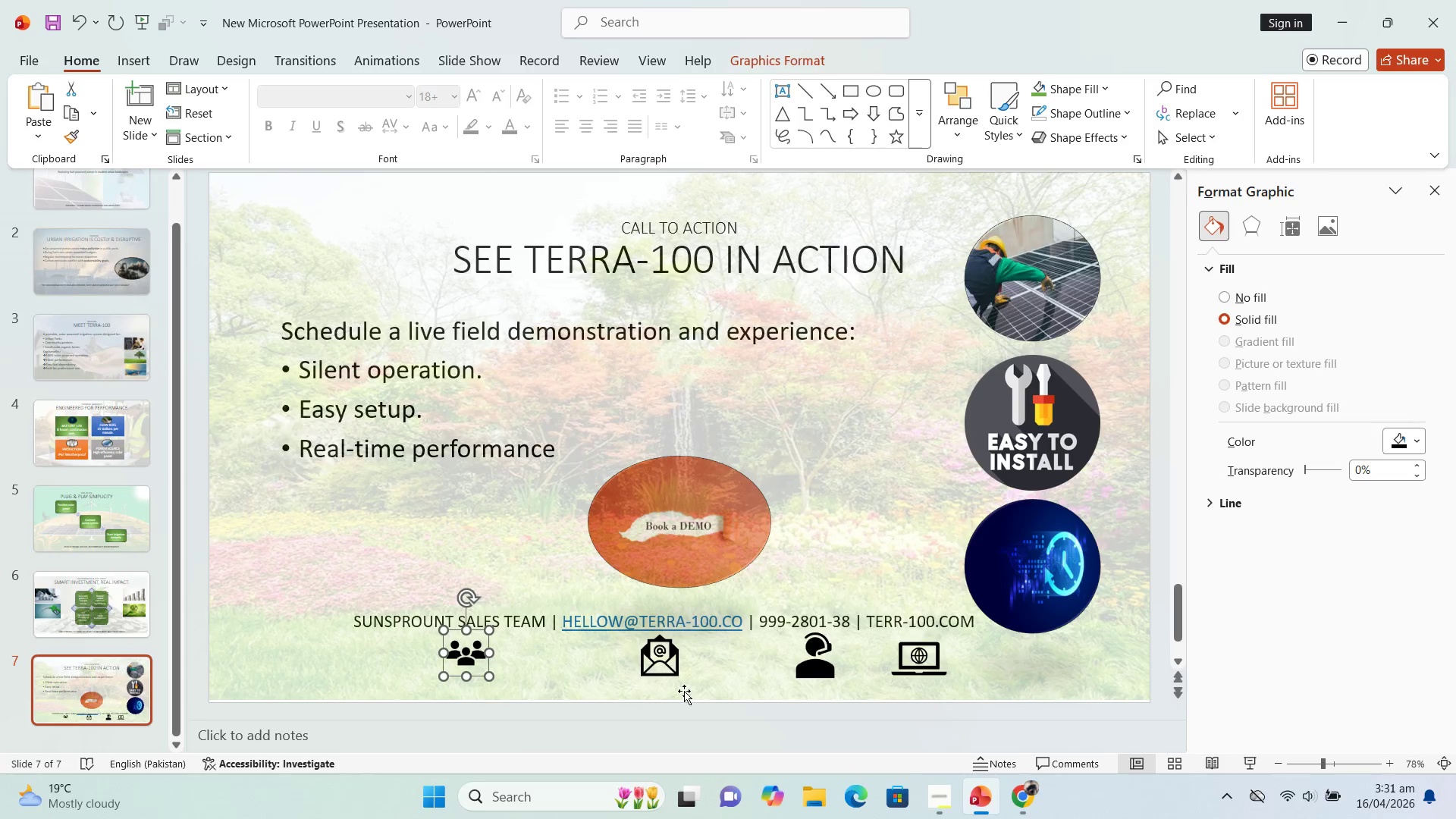 
left_click([671, 674])
 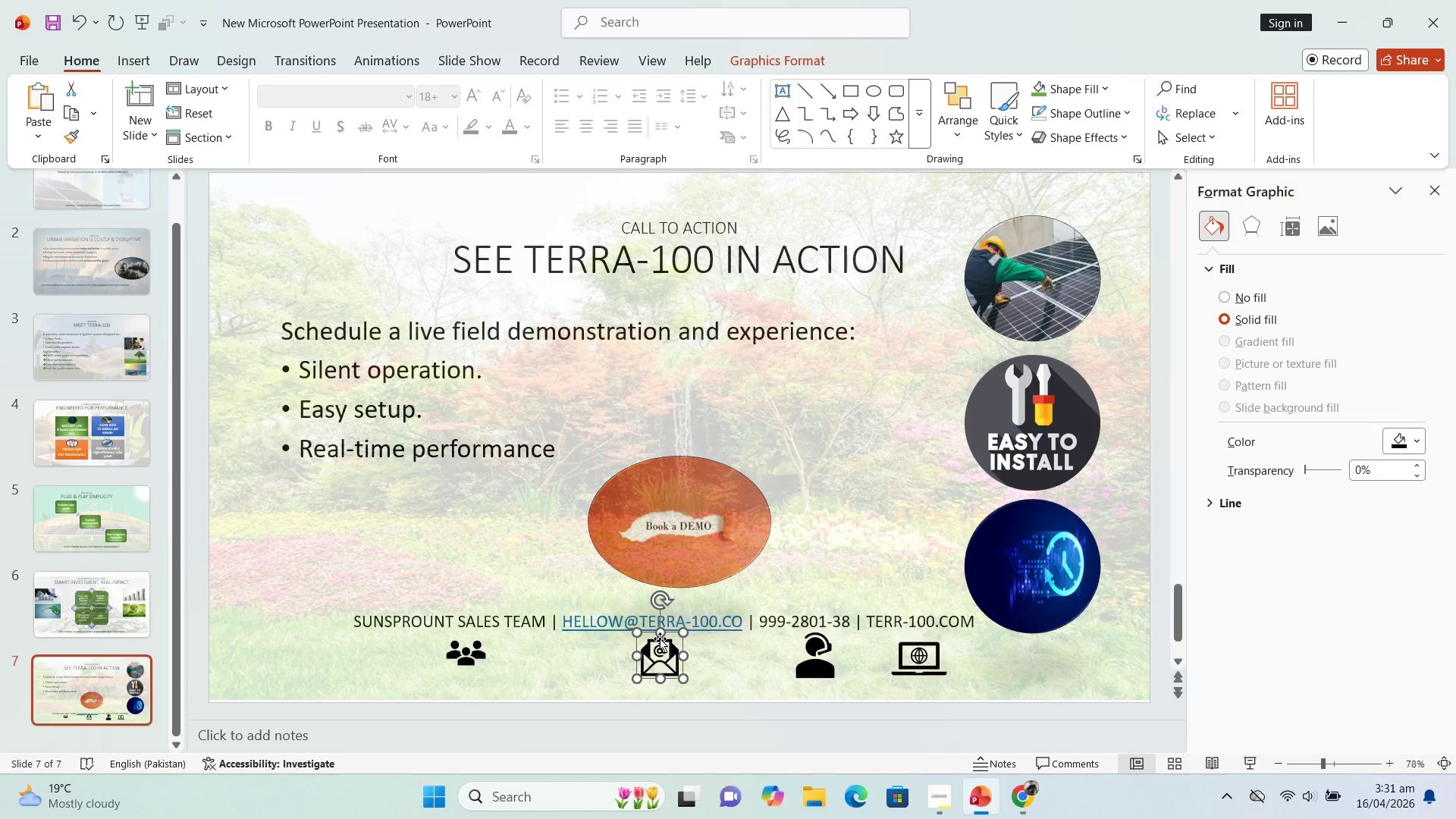 
key(ArrowLeft)
 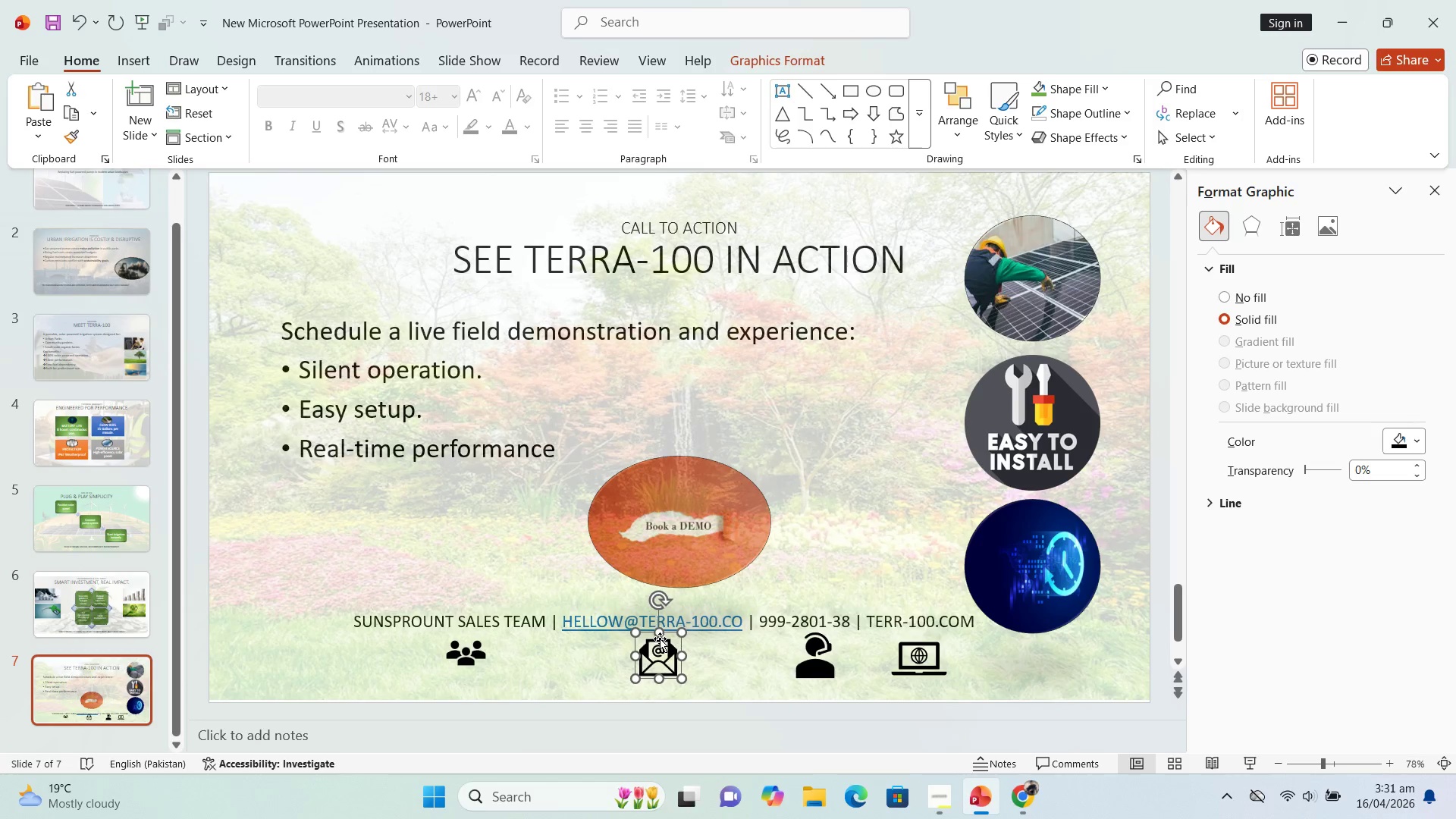 
key(ArrowLeft)
 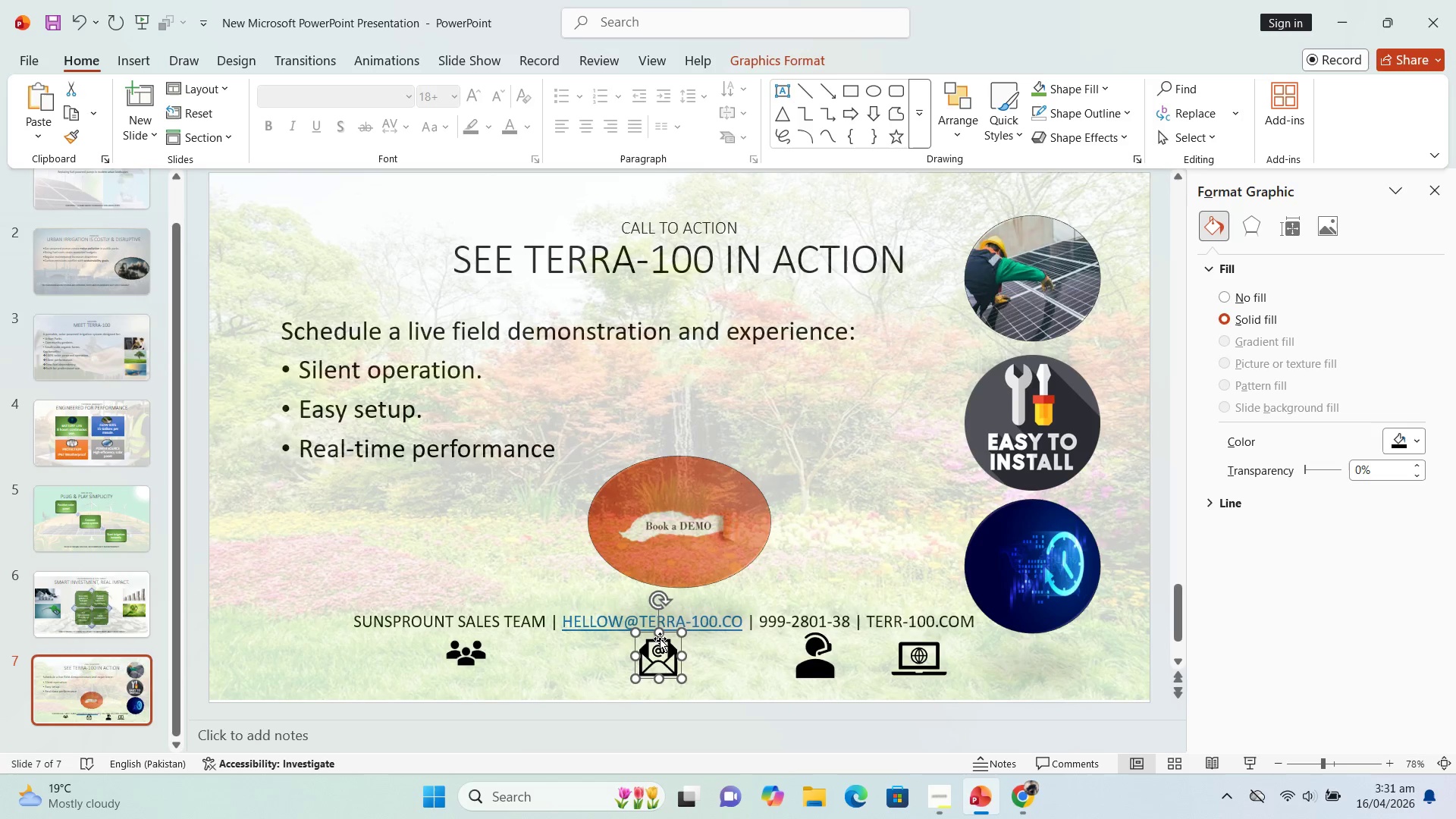 
key(ArrowLeft)
 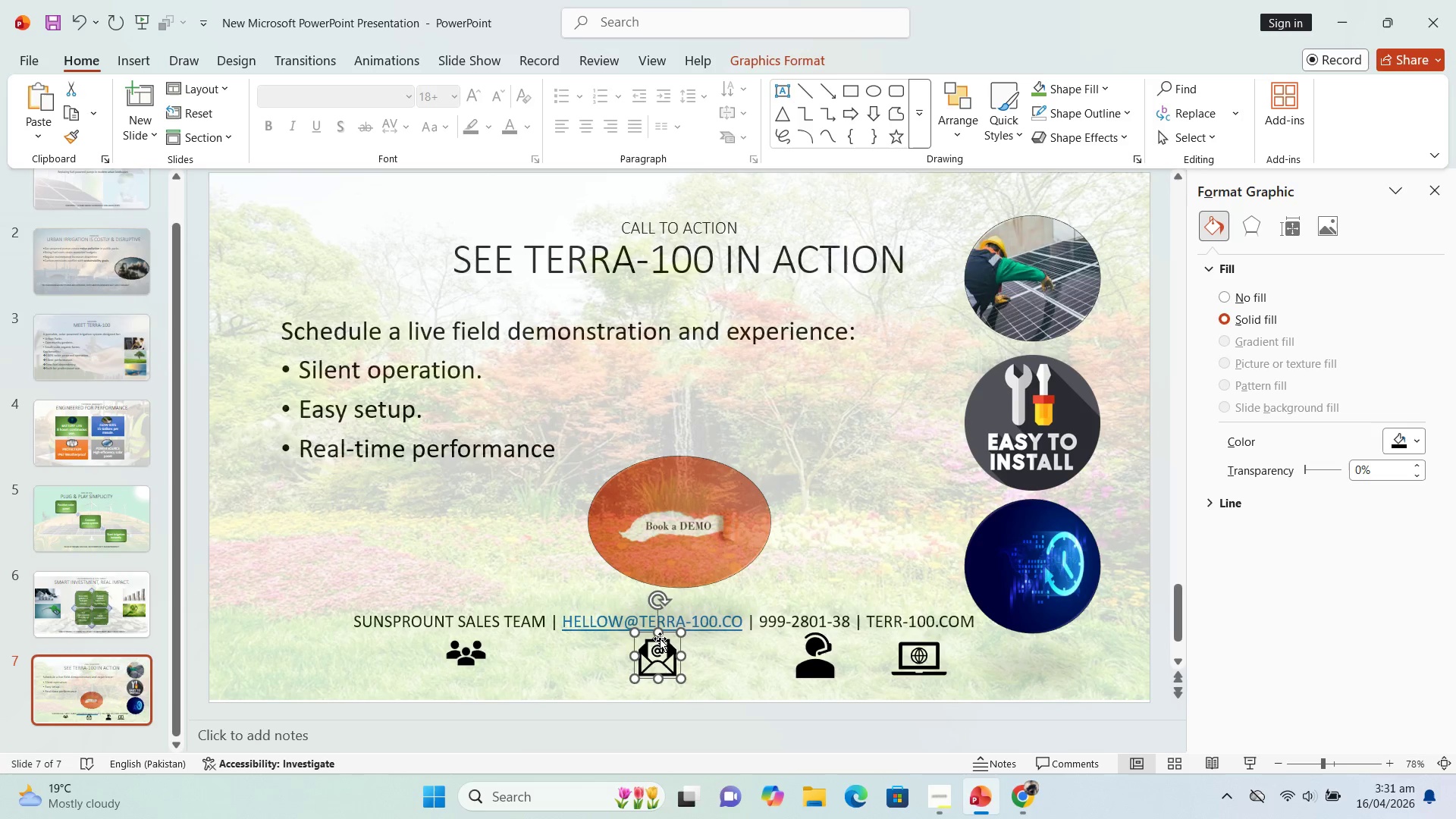 
key(ArrowLeft)
 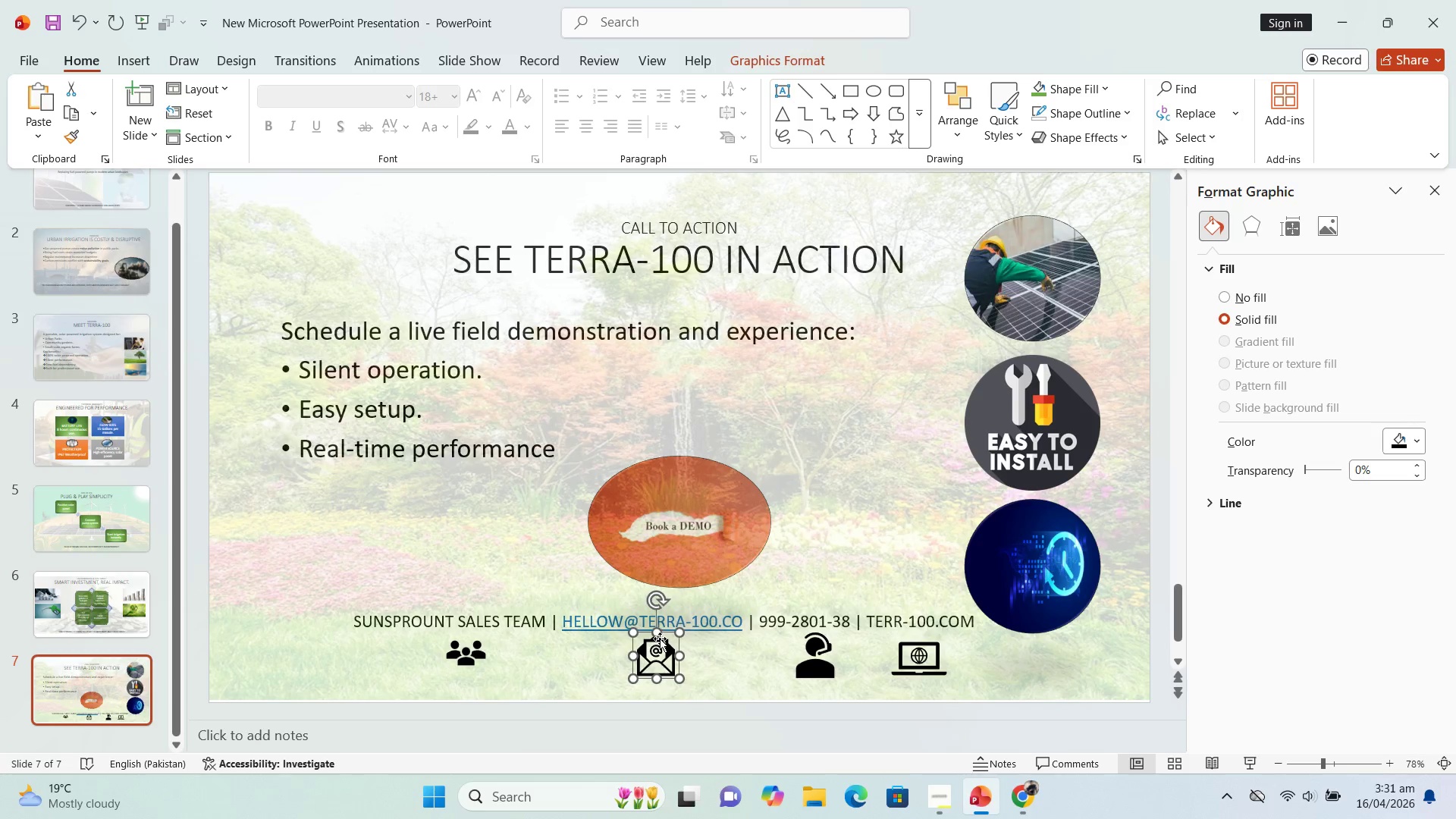 
key(ArrowLeft)
 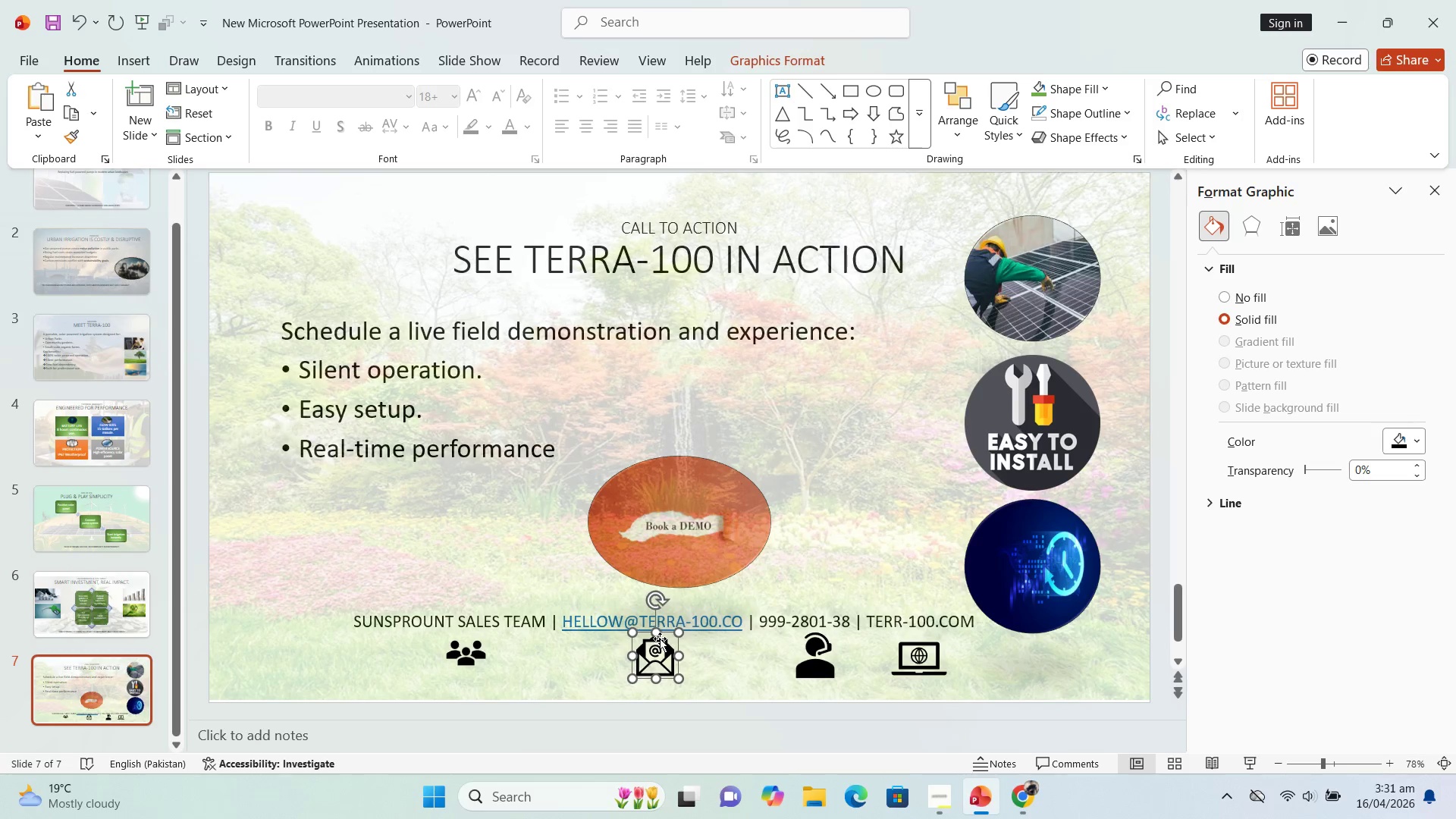 
key(ArrowLeft)
 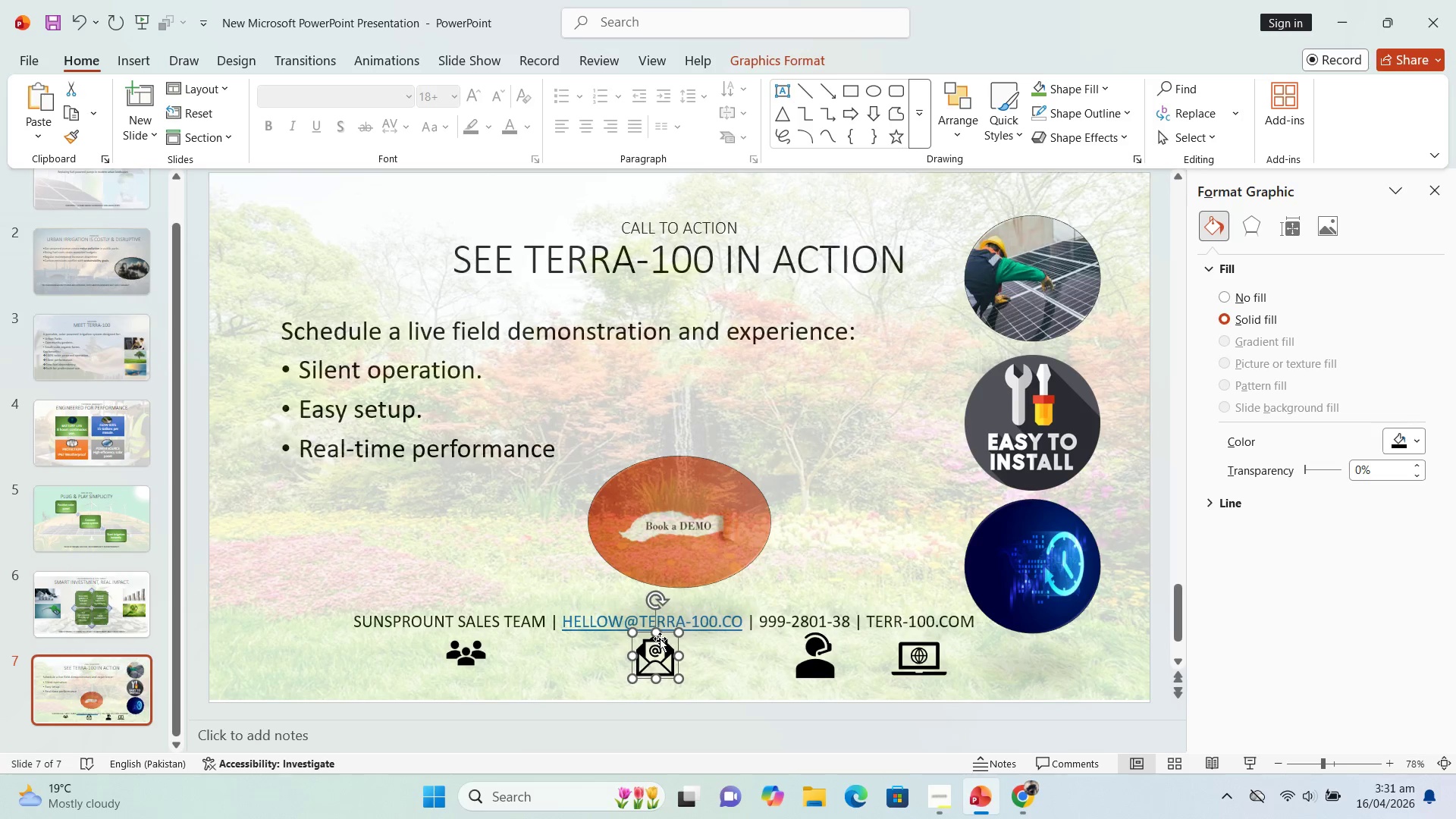 
key(ArrowLeft)
 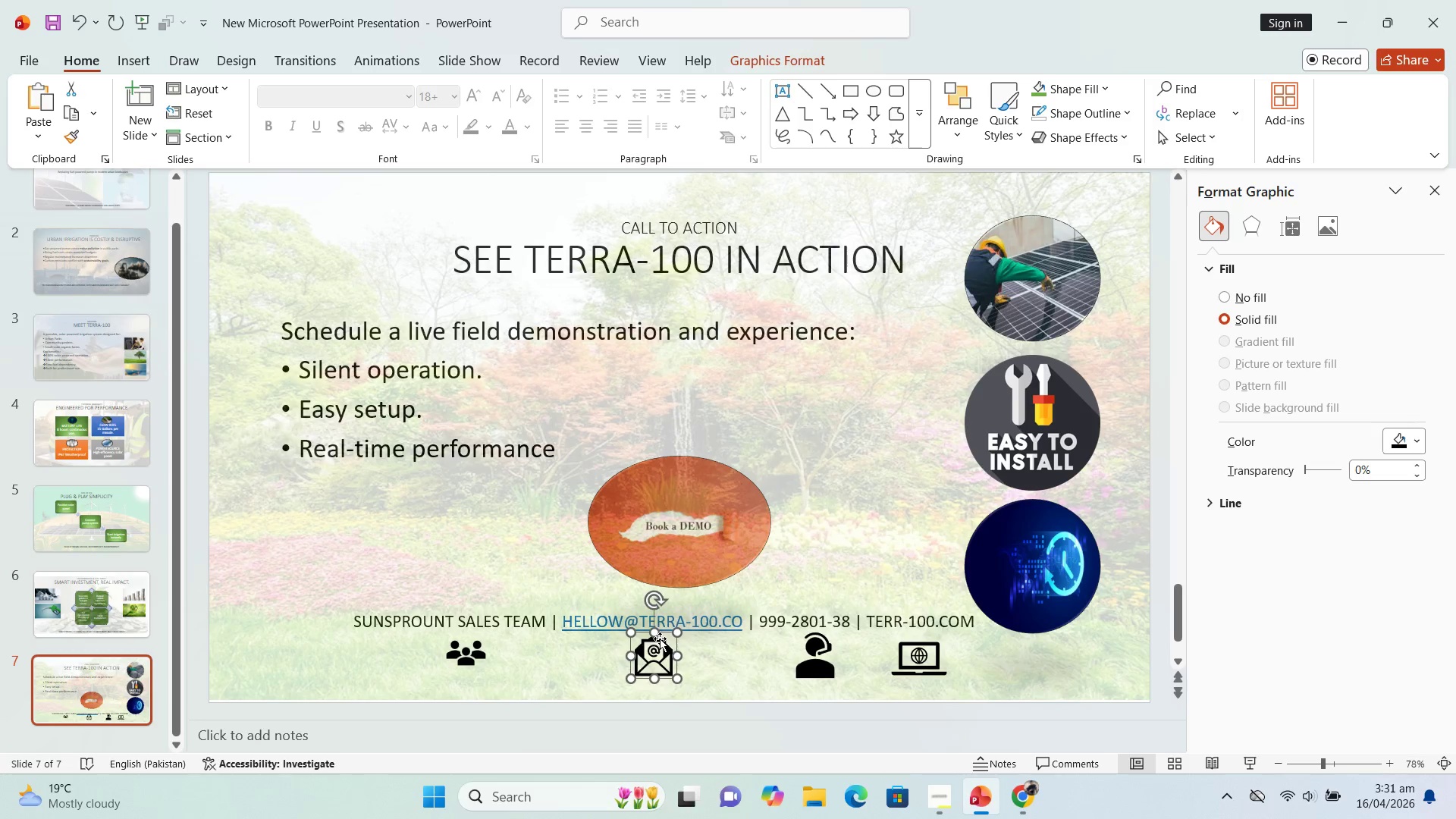 
key(ArrowLeft)
 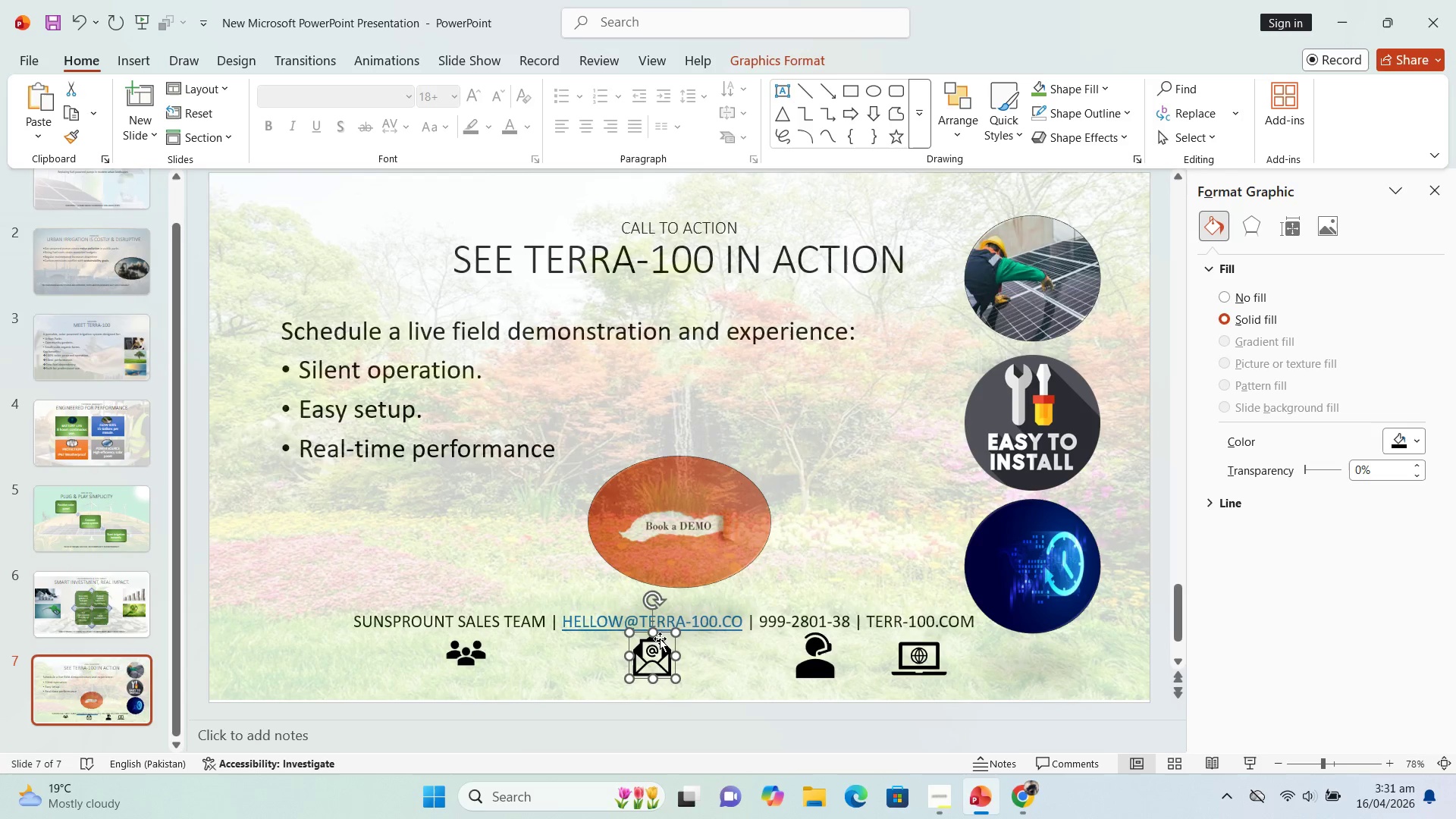 
key(ArrowLeft)
 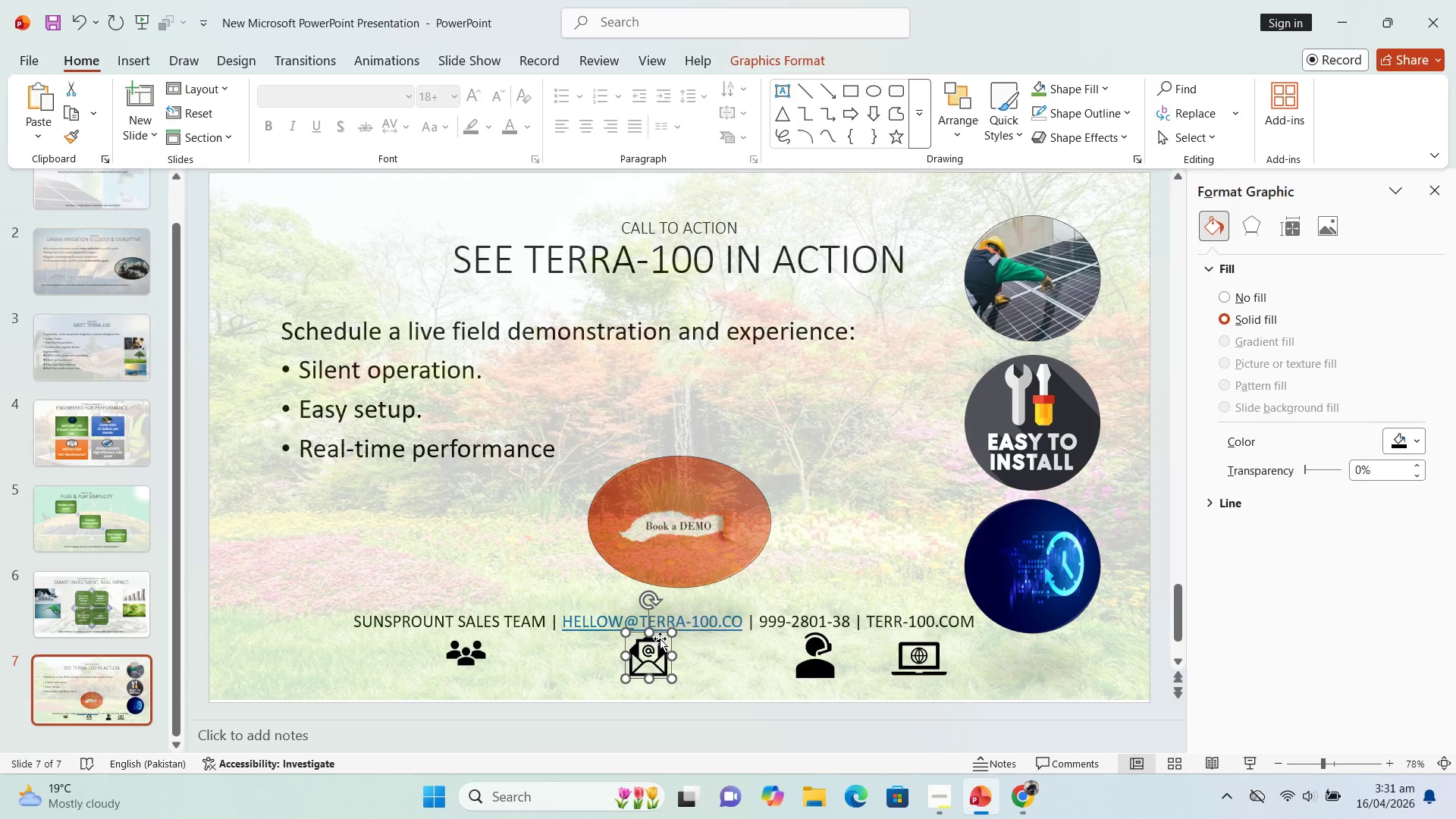 
key(ArrowLeft)
 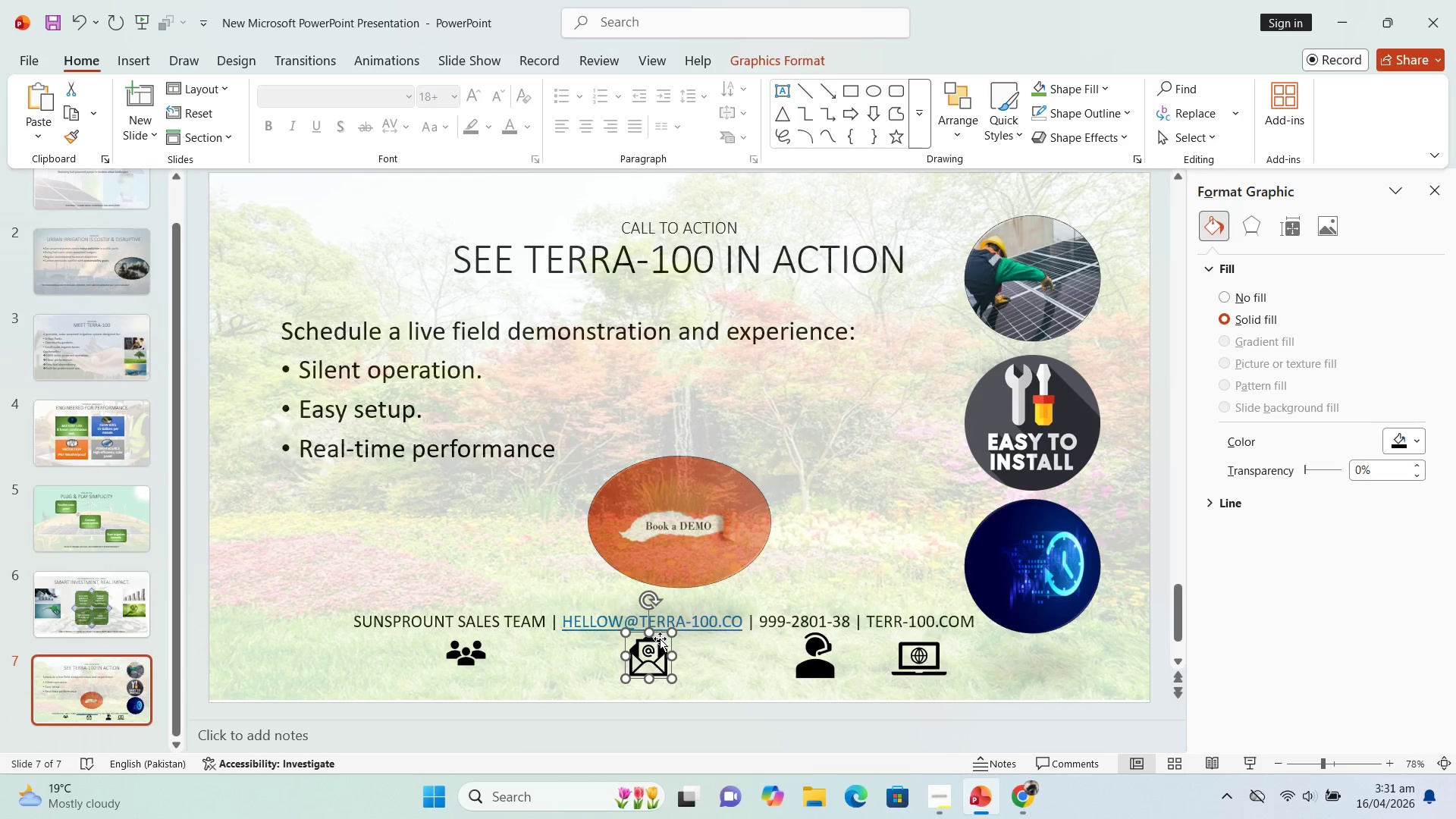 
key(ArrowLeft)
 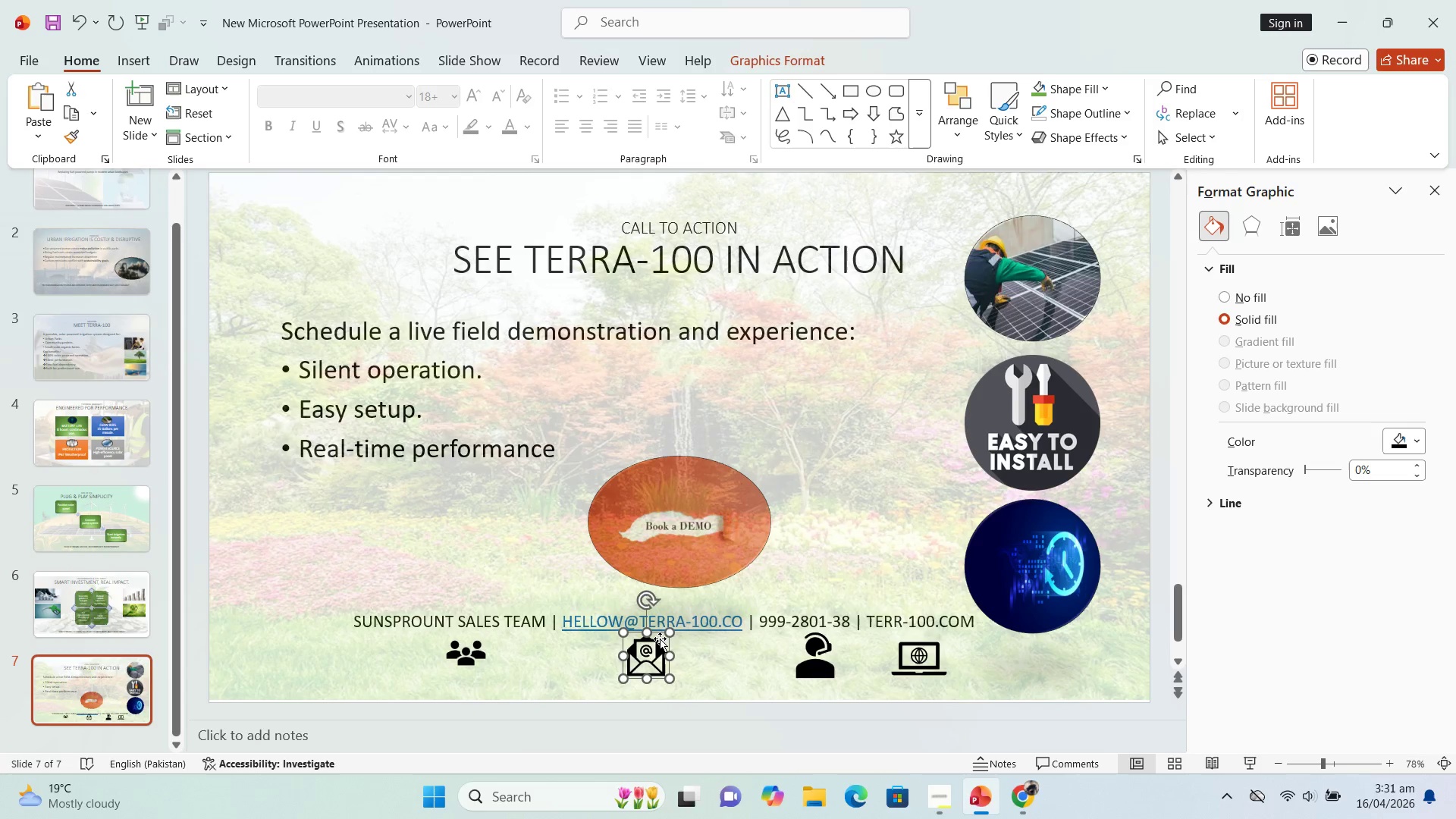 
key(ArrowLeft)
 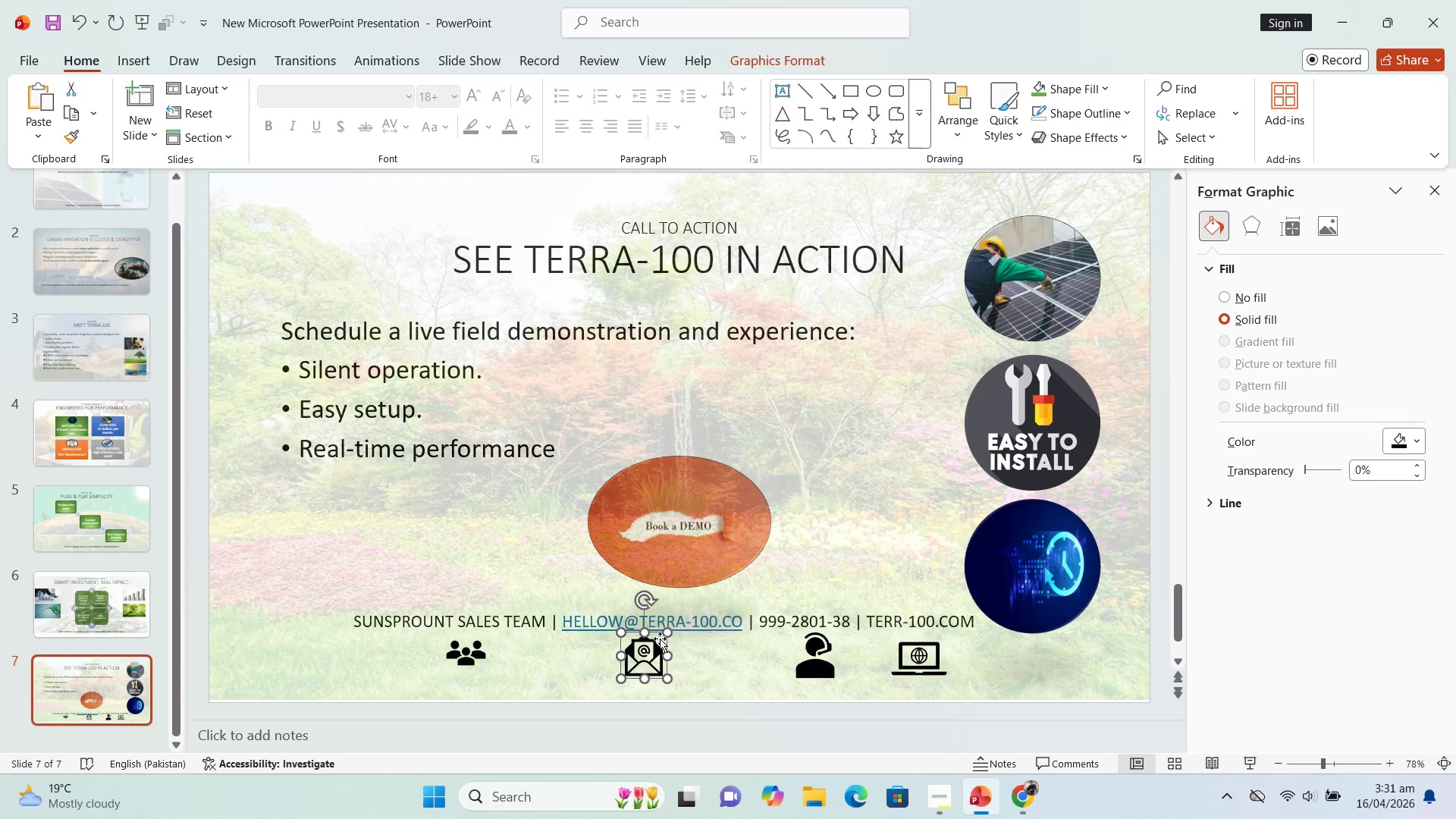 
key(ArrowLeft)
 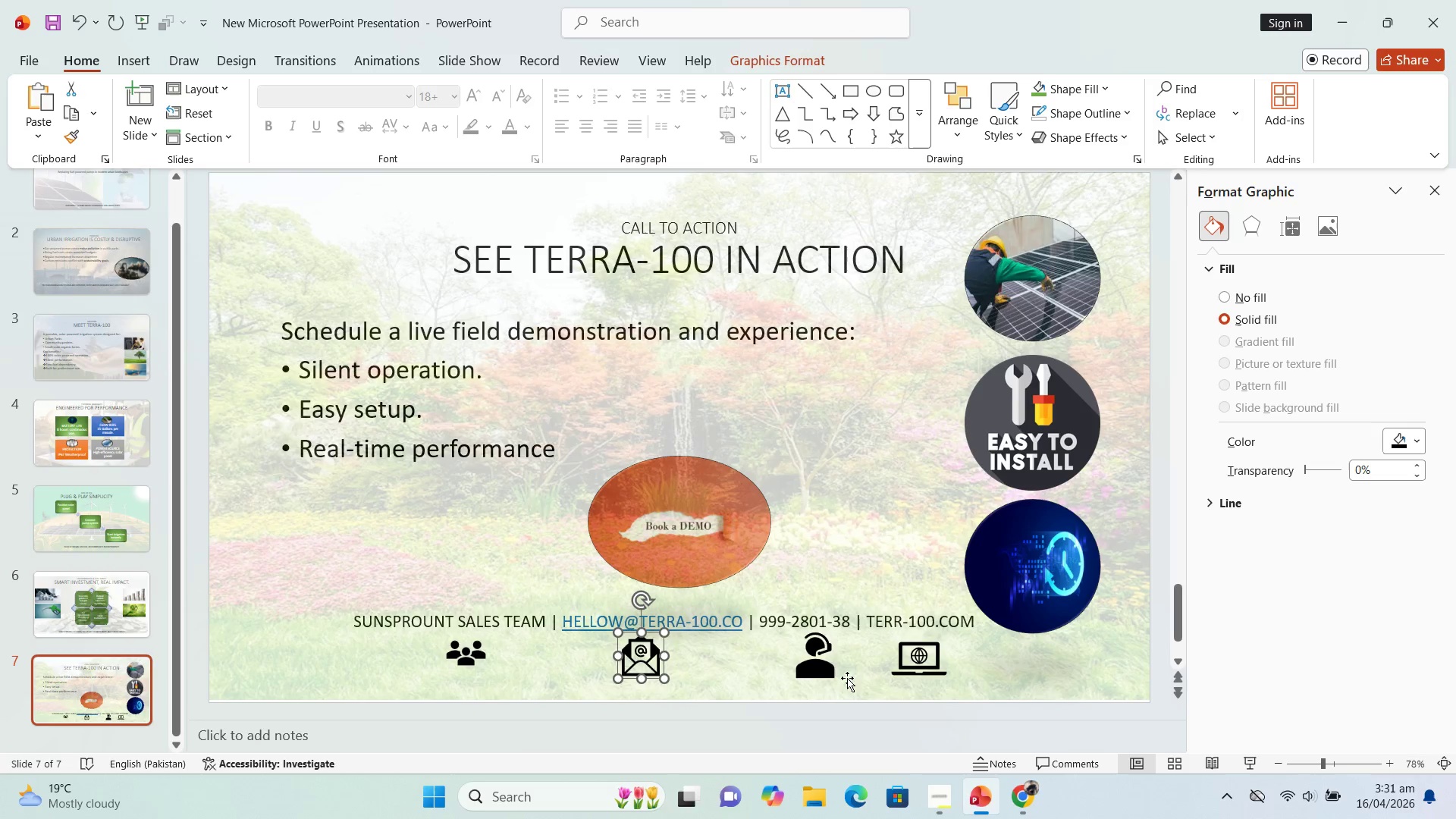 
left_click([820, 679])
 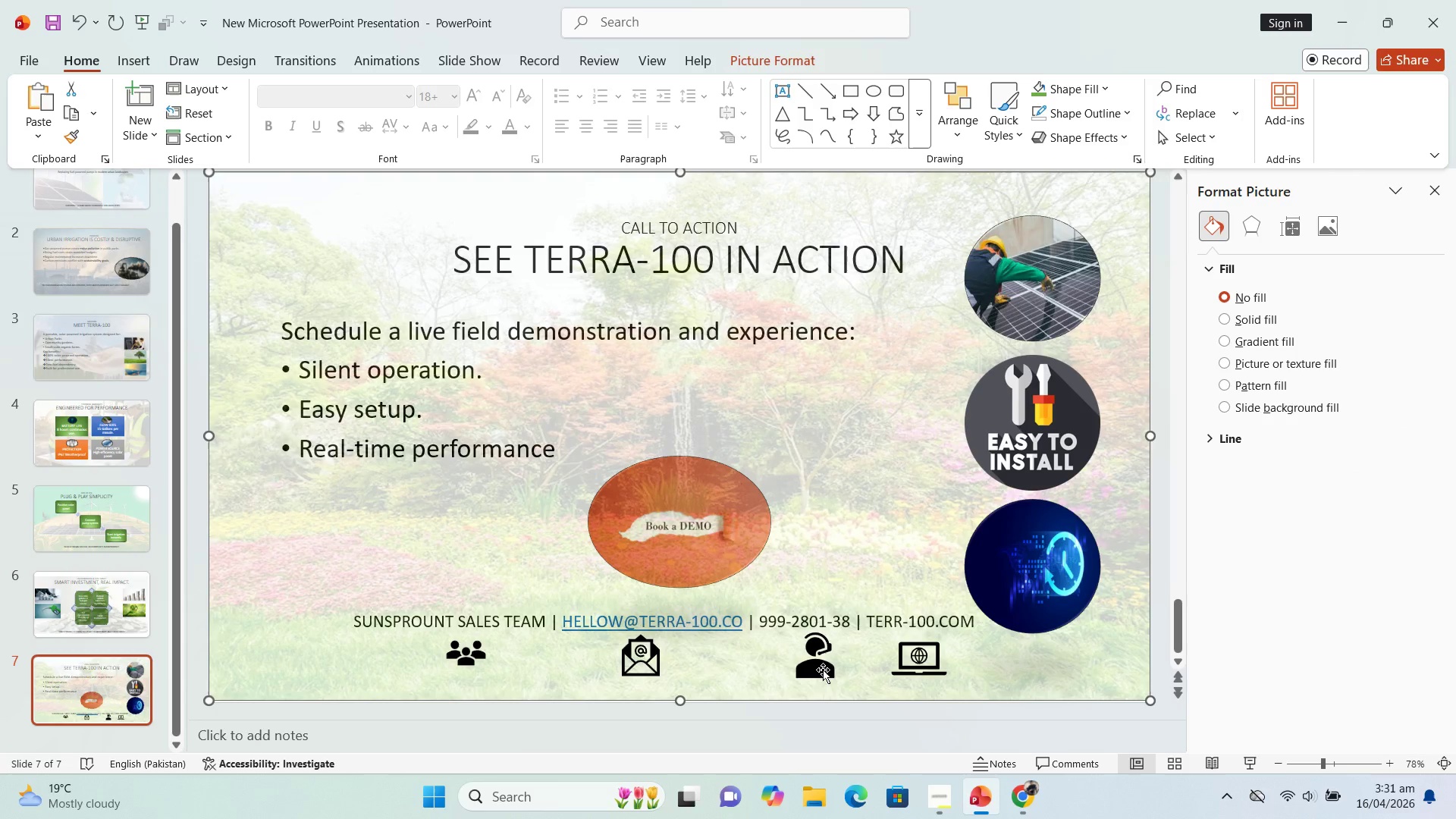 
left_click([823, 670])
 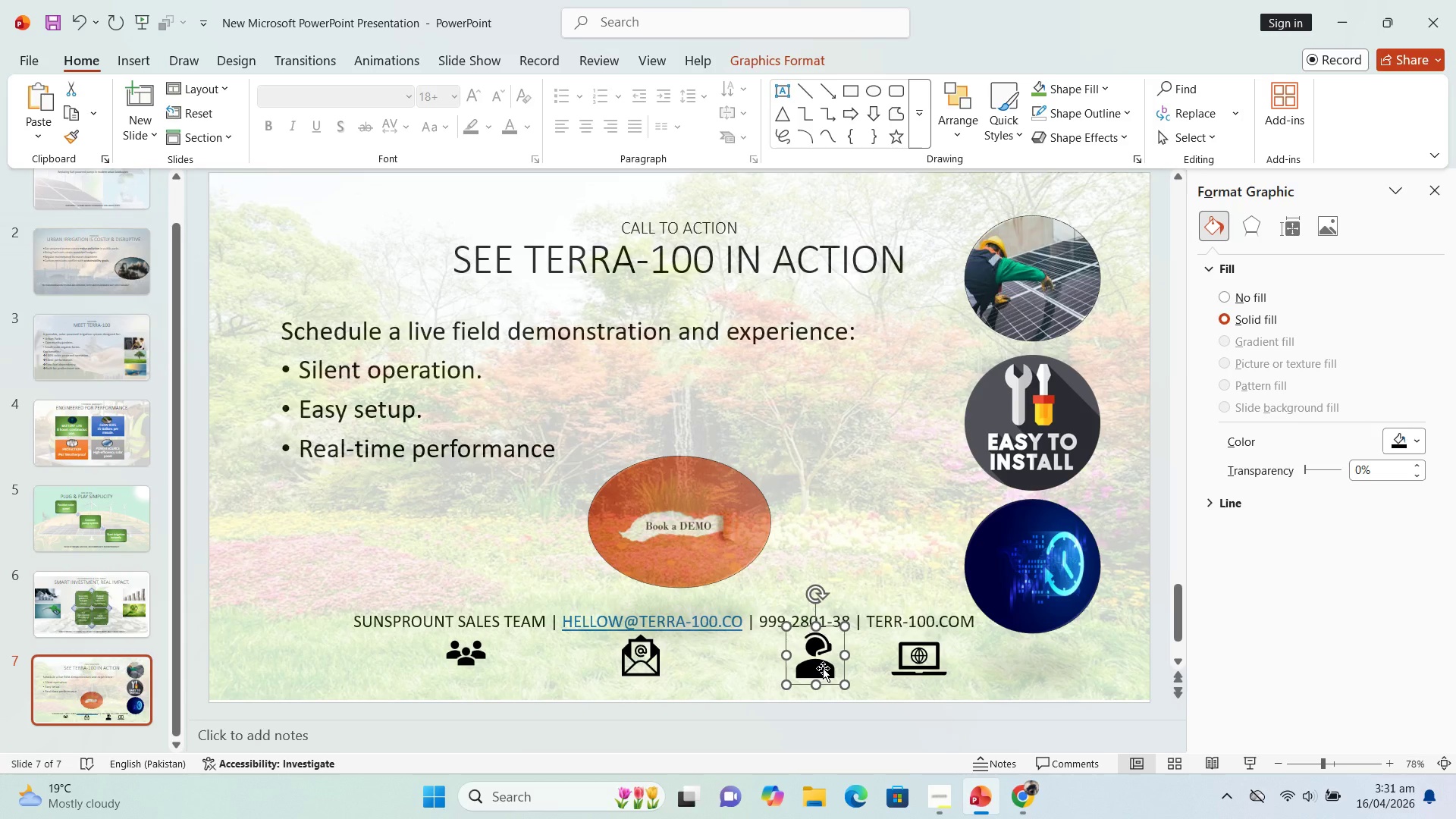 
key(ArrowLeft)
 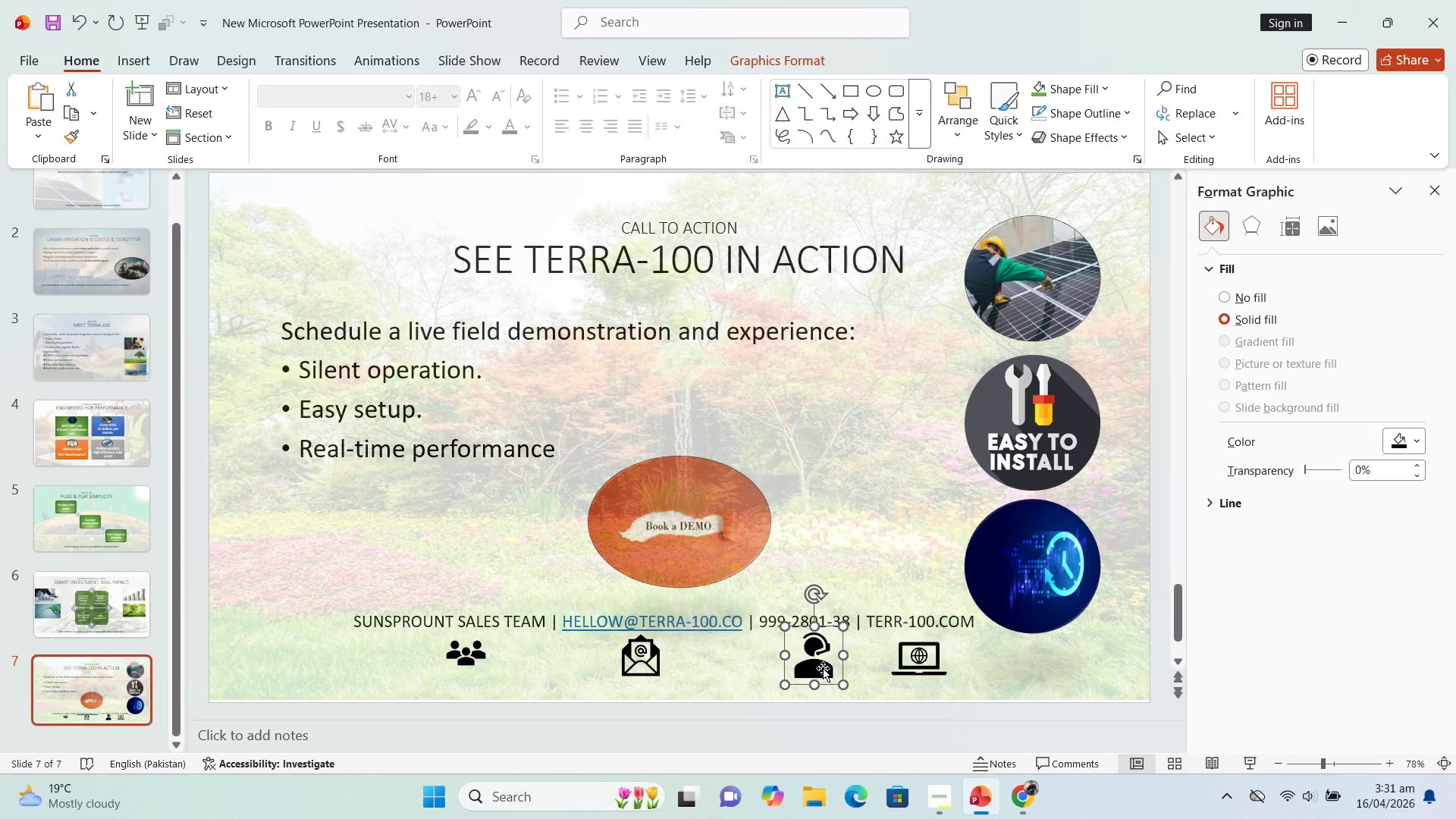 
key(ArrowLeft)
 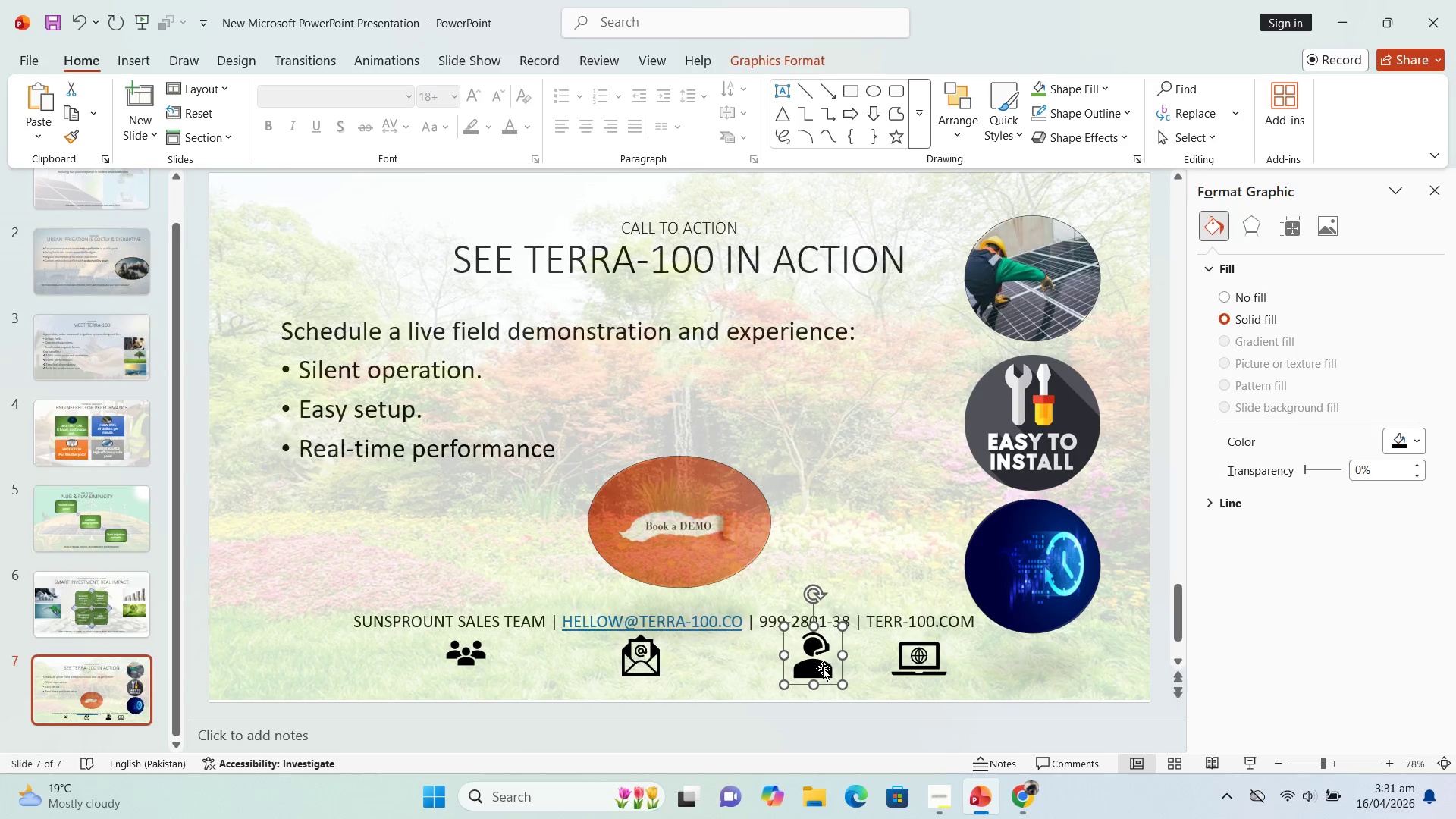 
key(ArrowLeft)
 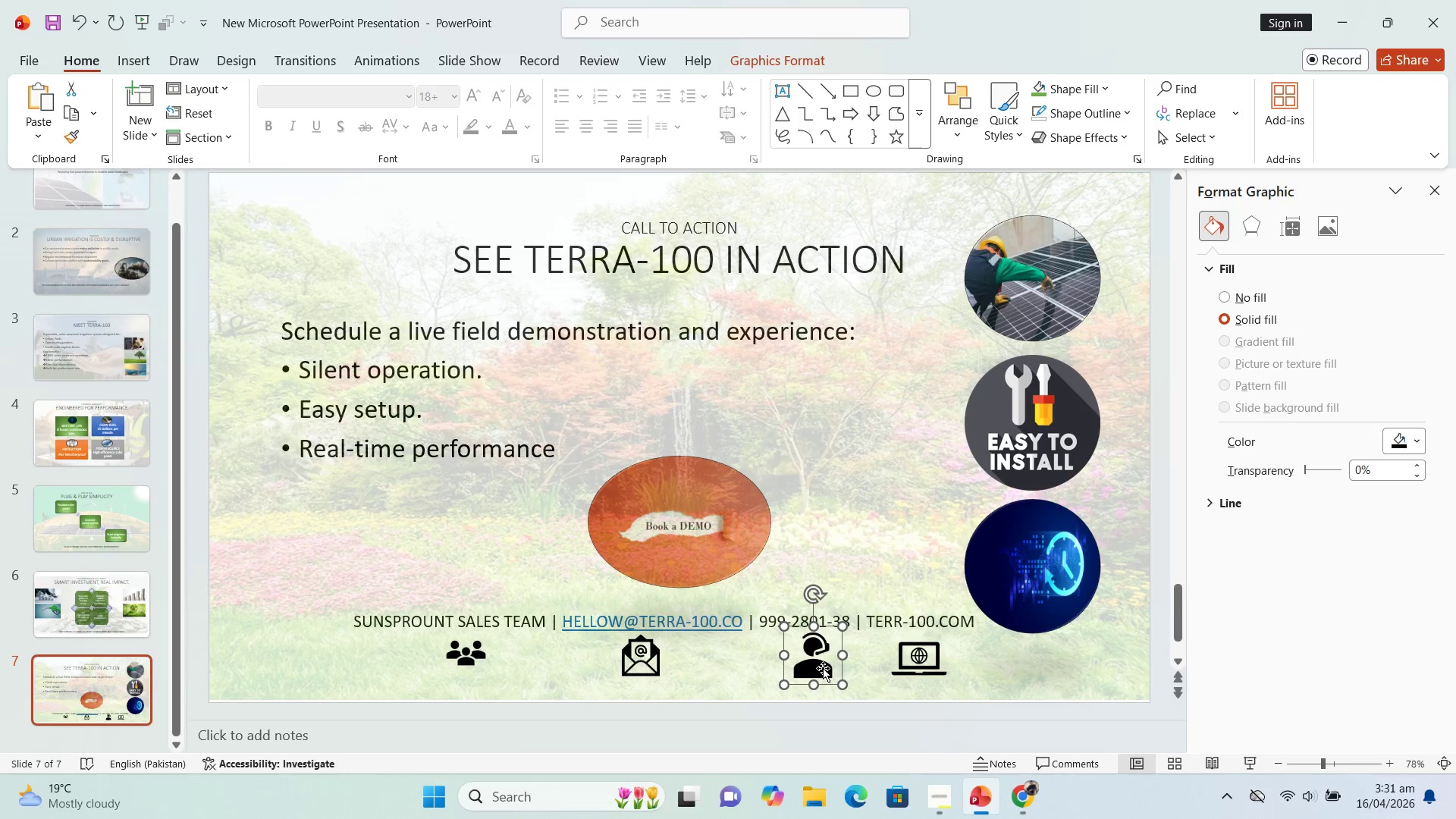 
key(ArrowLeft)
 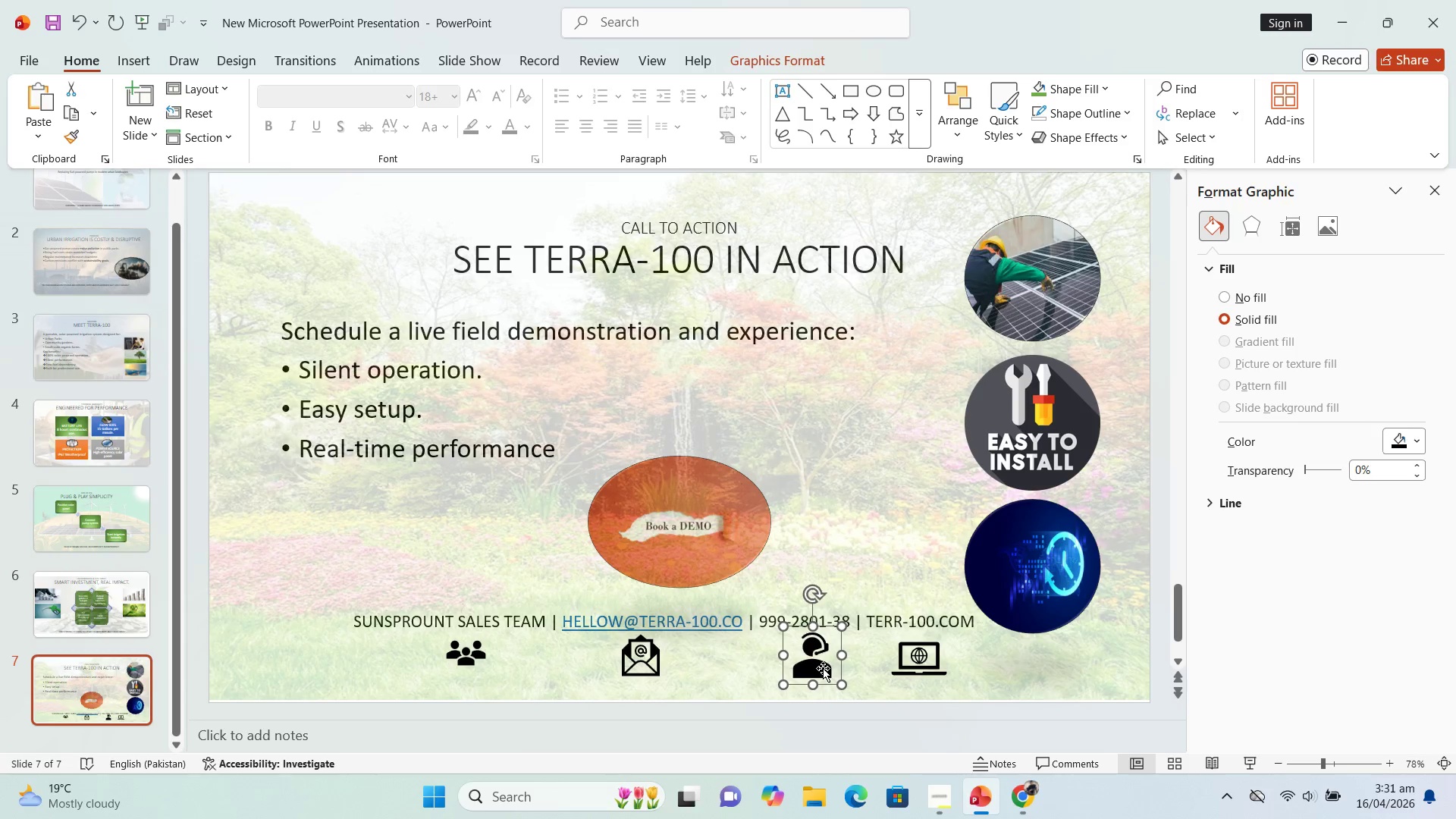 
key(ArrowLeft)
 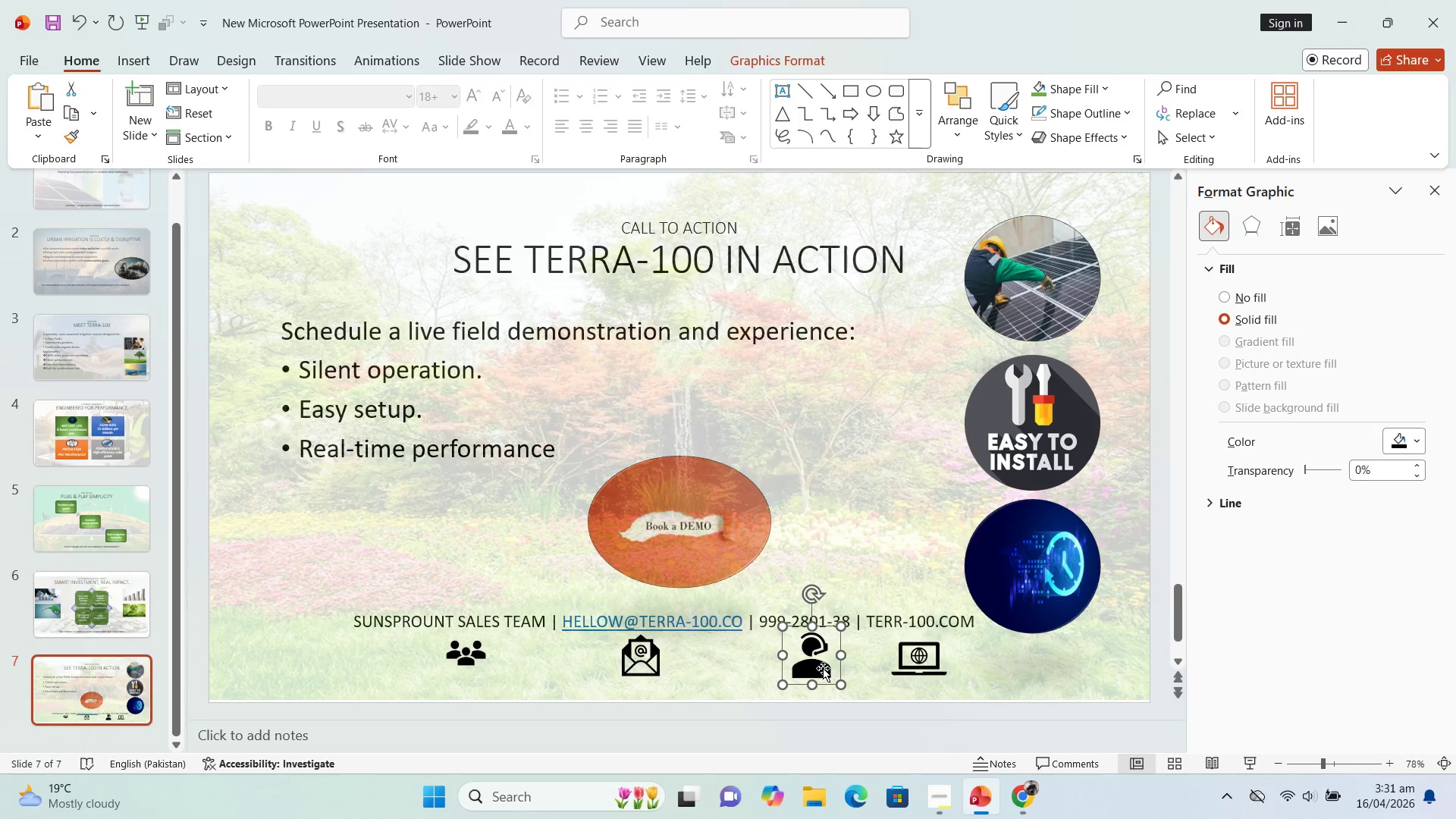 
key(ArrowLeft)
 